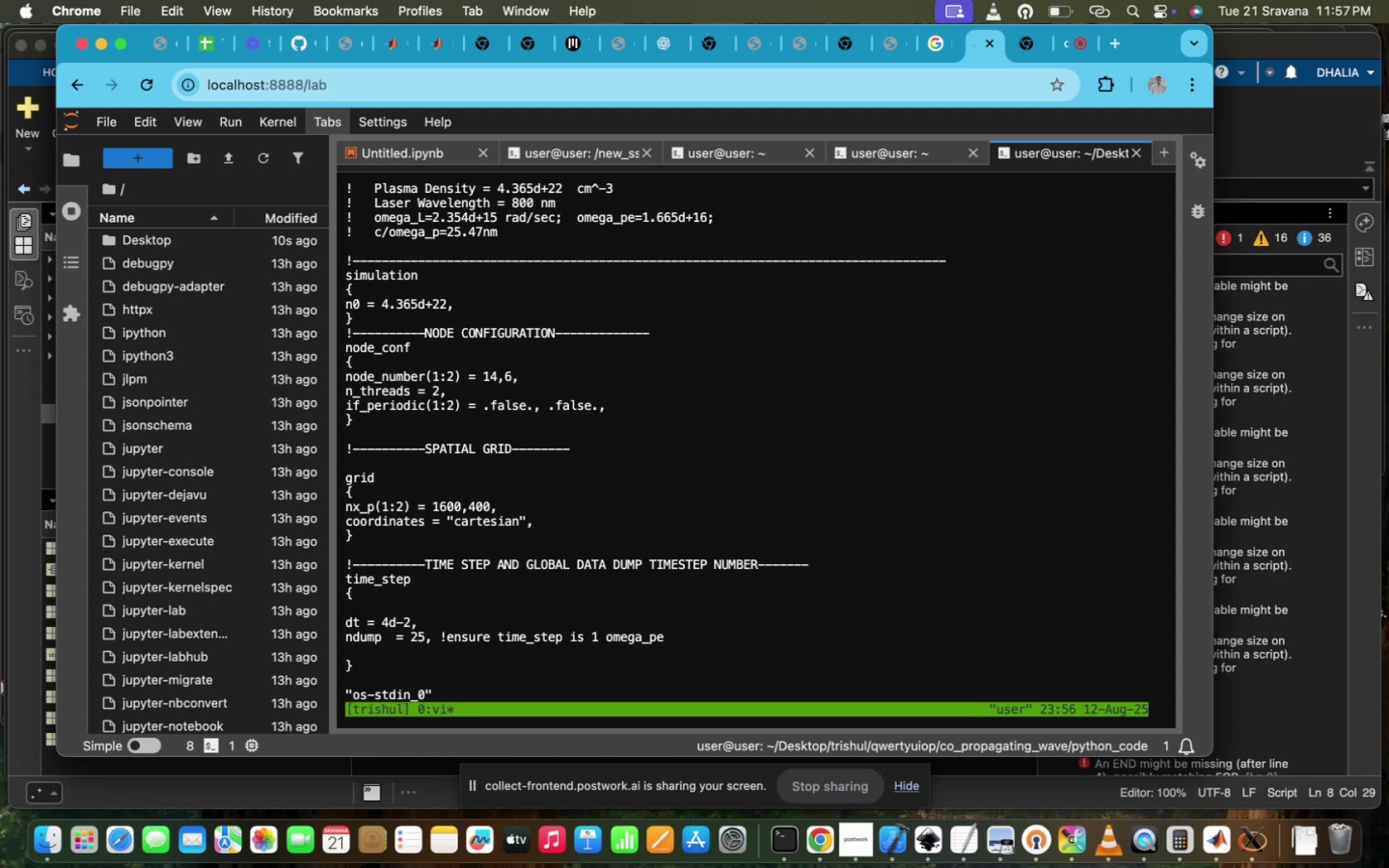 
key(Enter)
 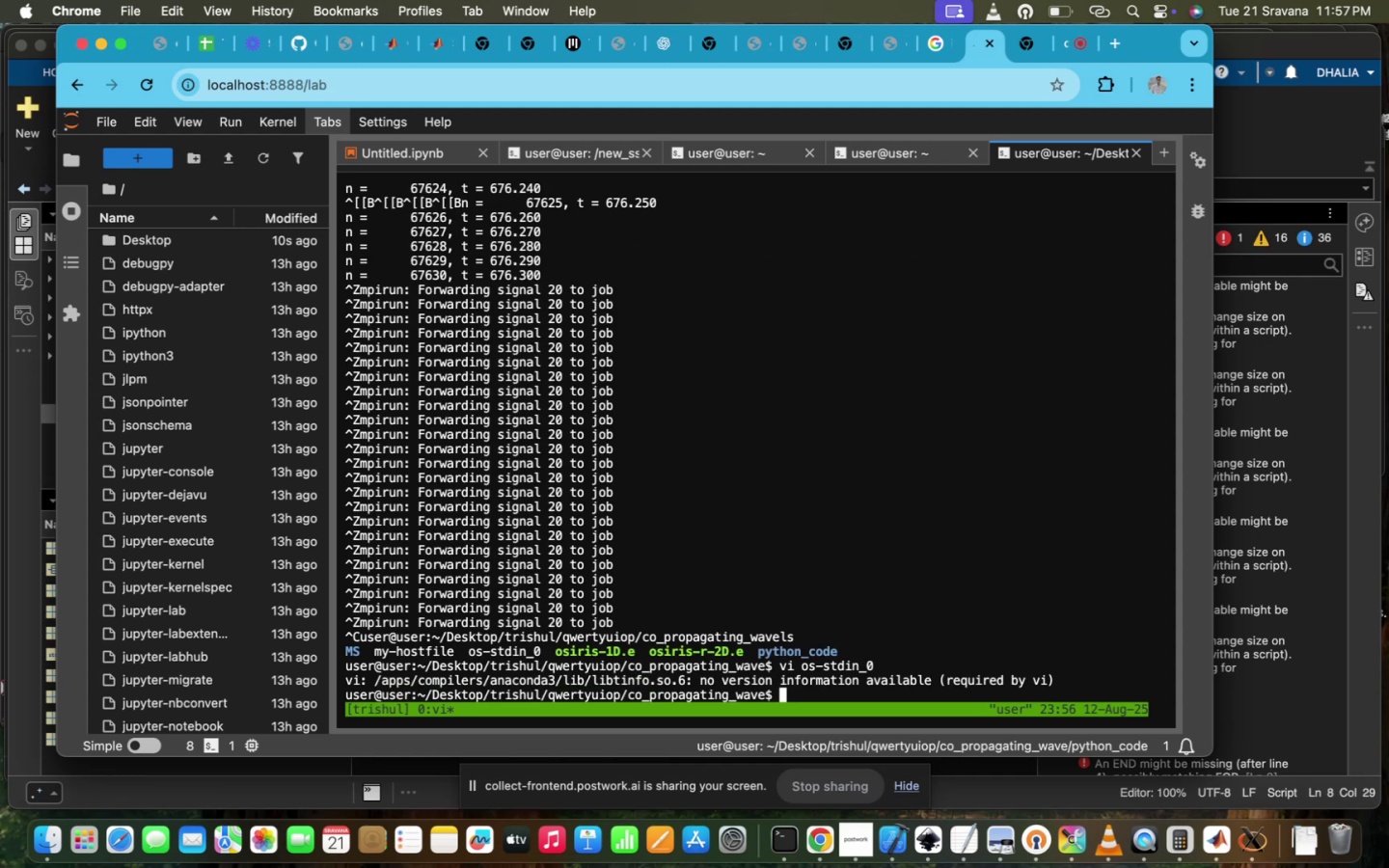 
type(cd )
 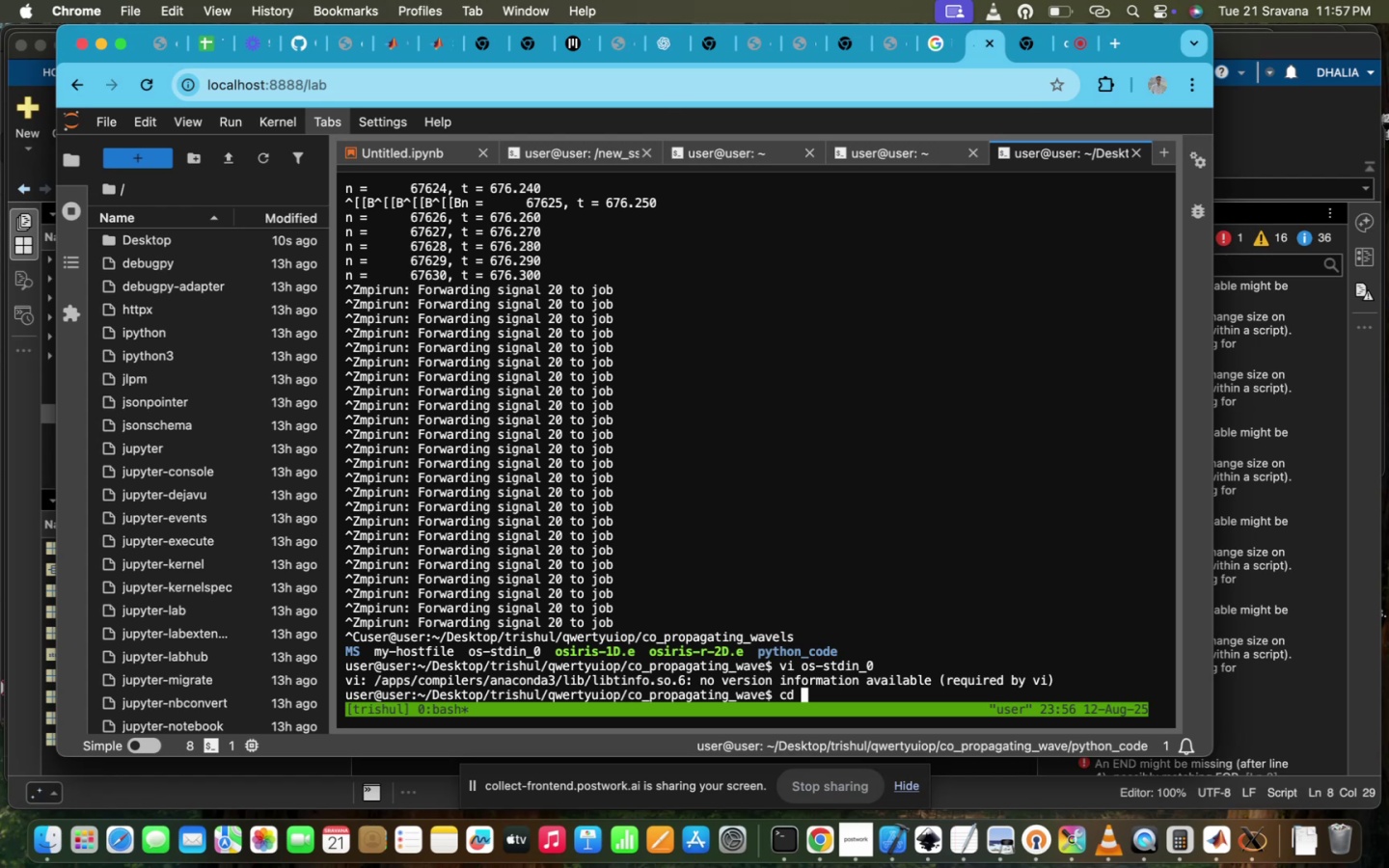 
wait(7.59)
 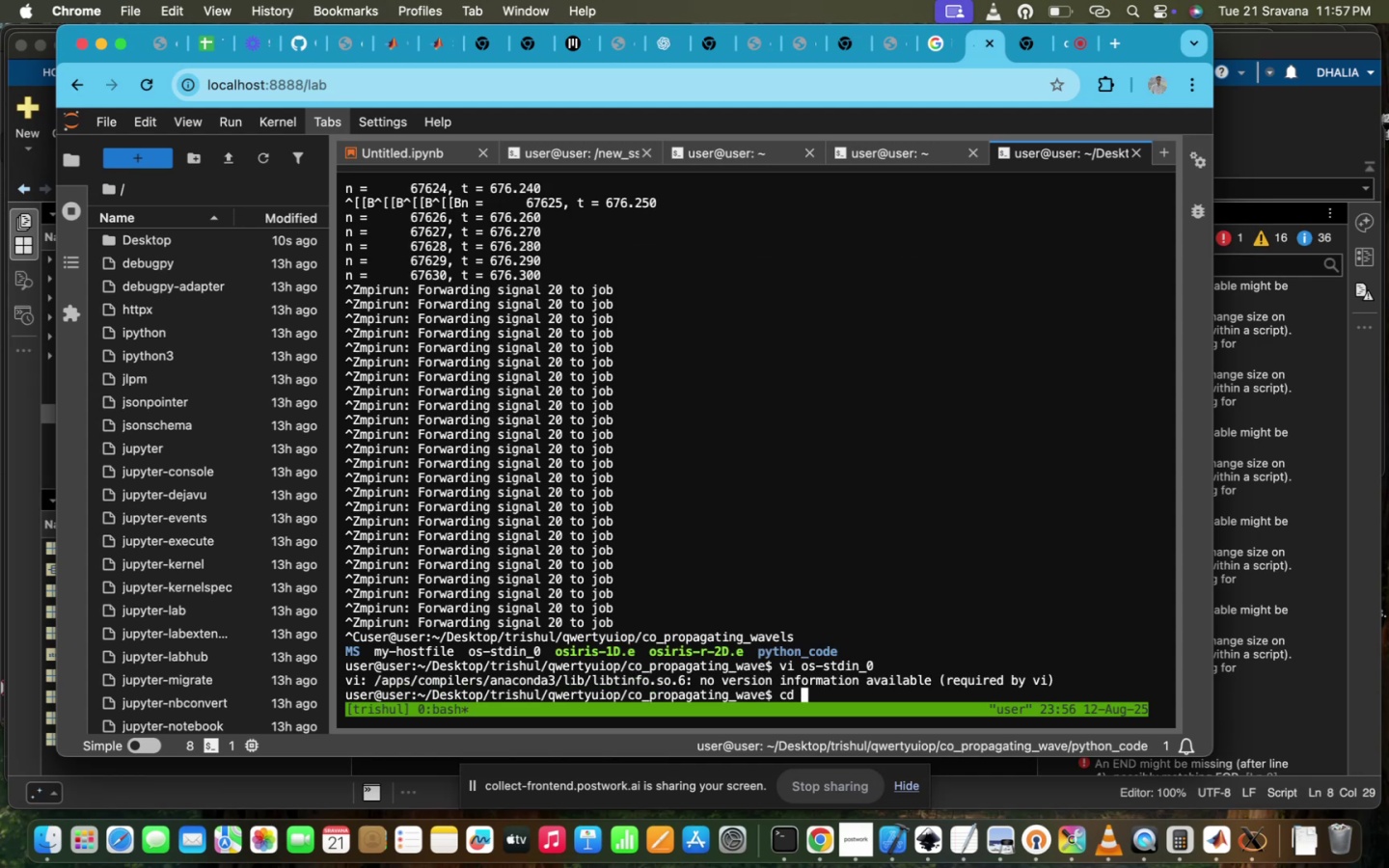 
left_click([916, 147])
 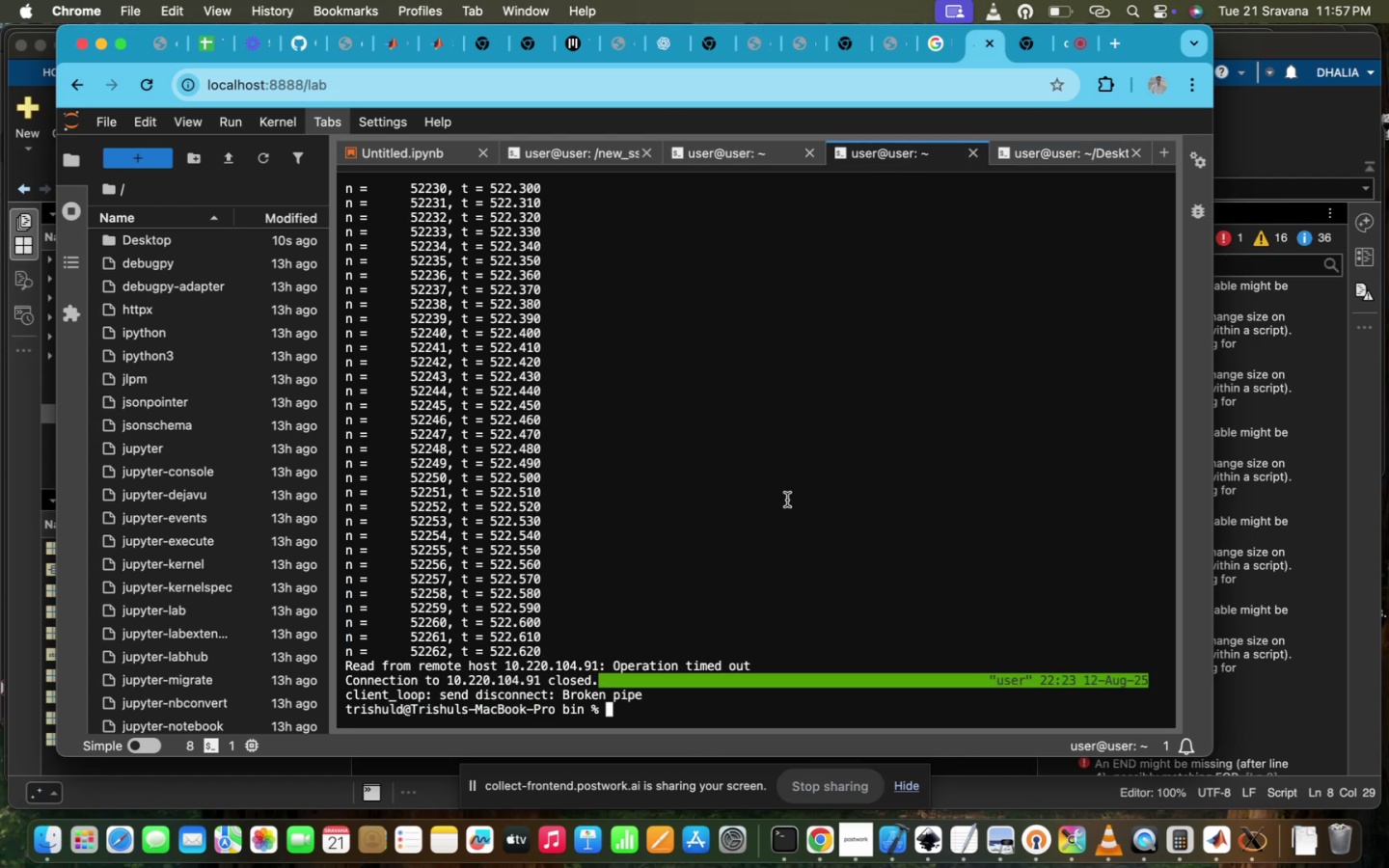 
left_click([1068, 151])
 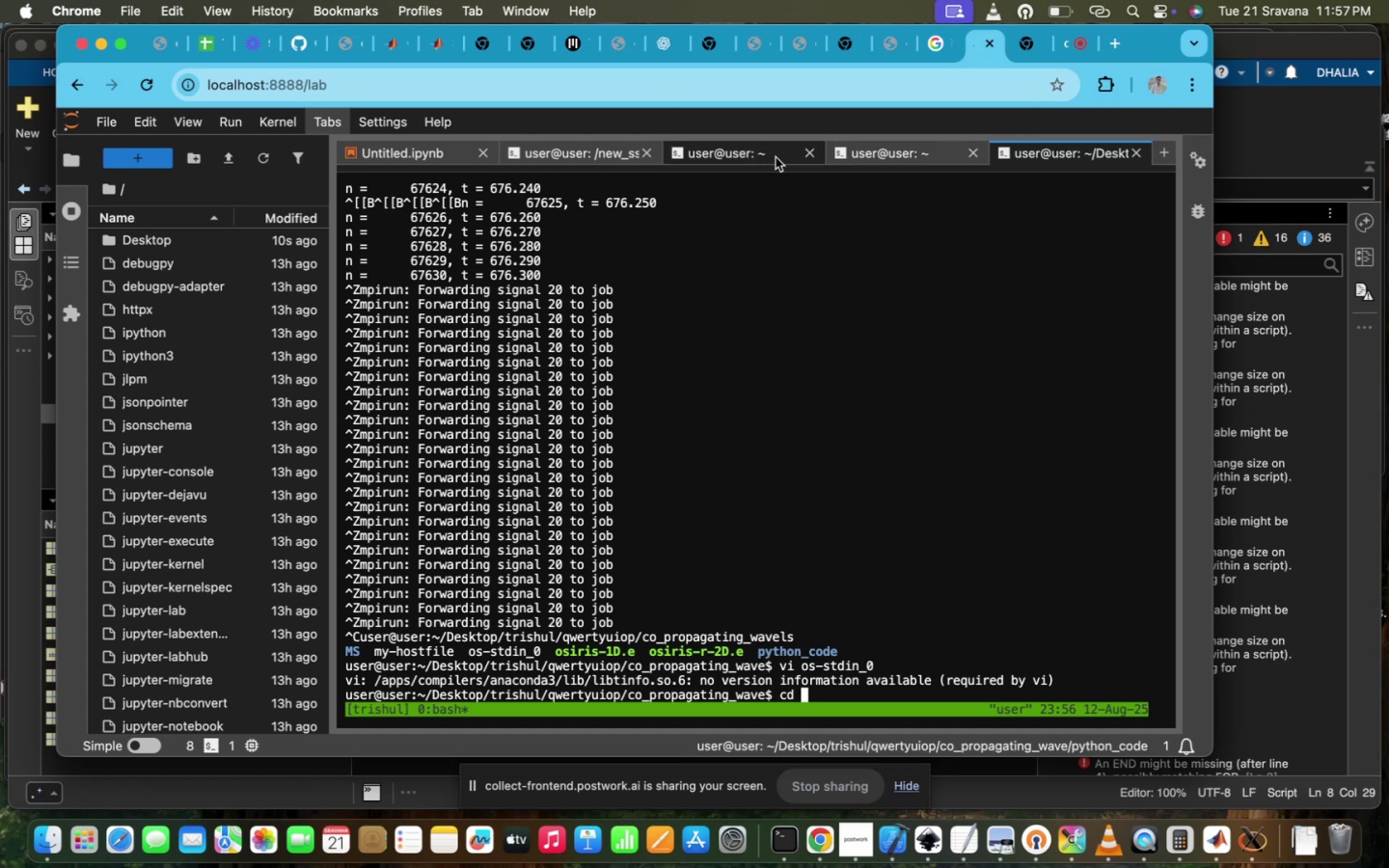 
left_click([768, 153])
 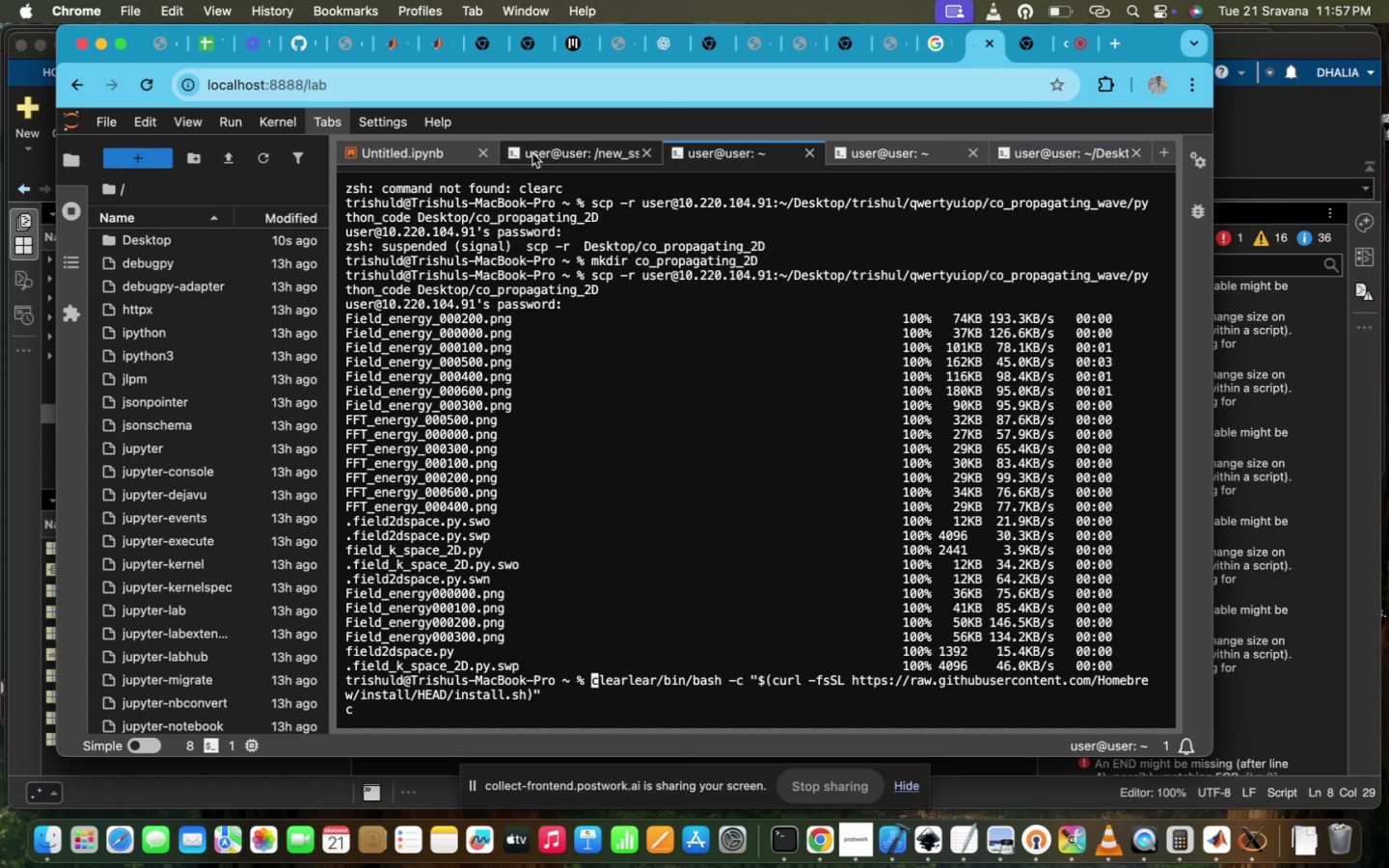 
left_click([532, 153])
 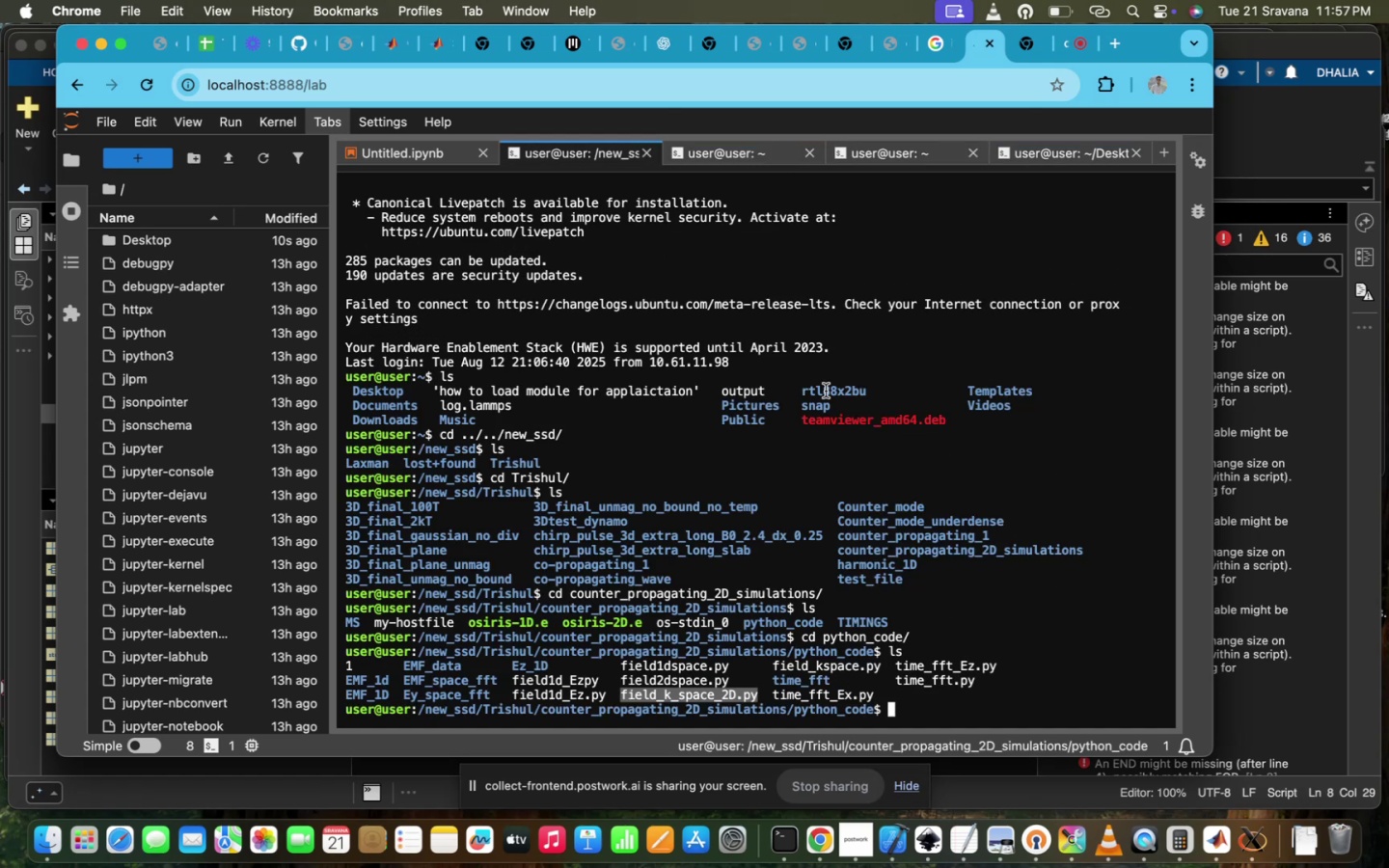 
type(cd ..)
 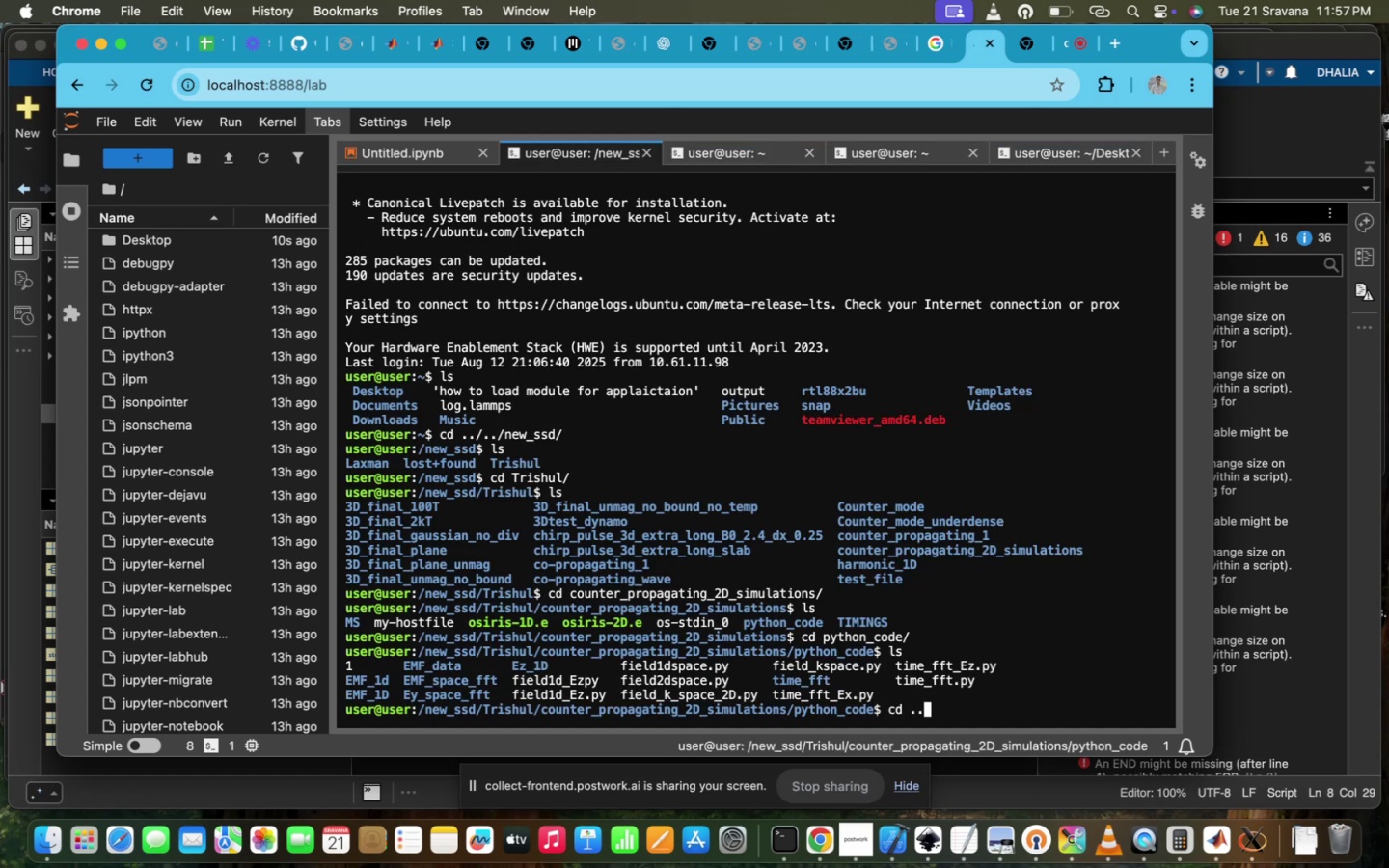 
key(Enter)
 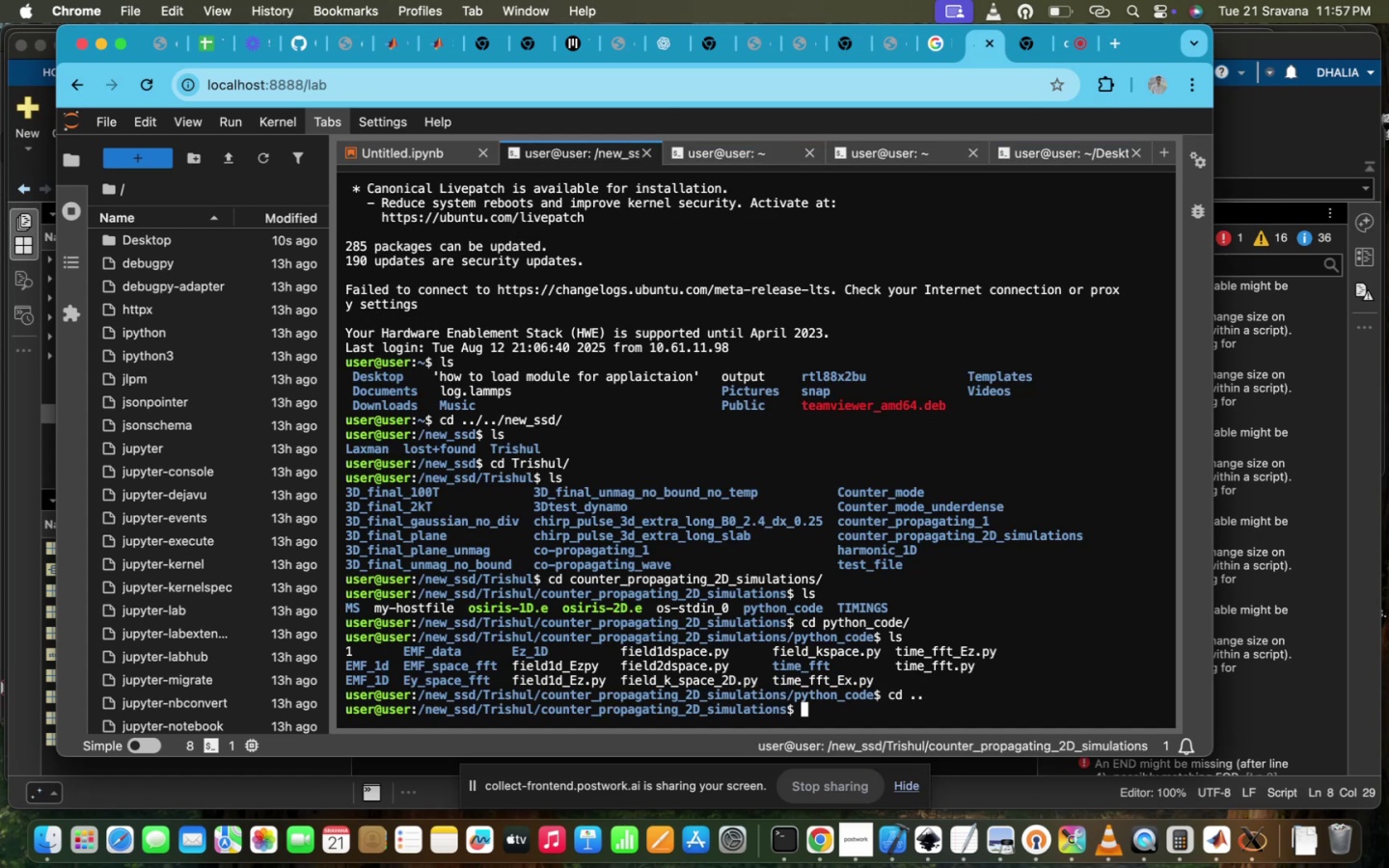 
type(ls)
 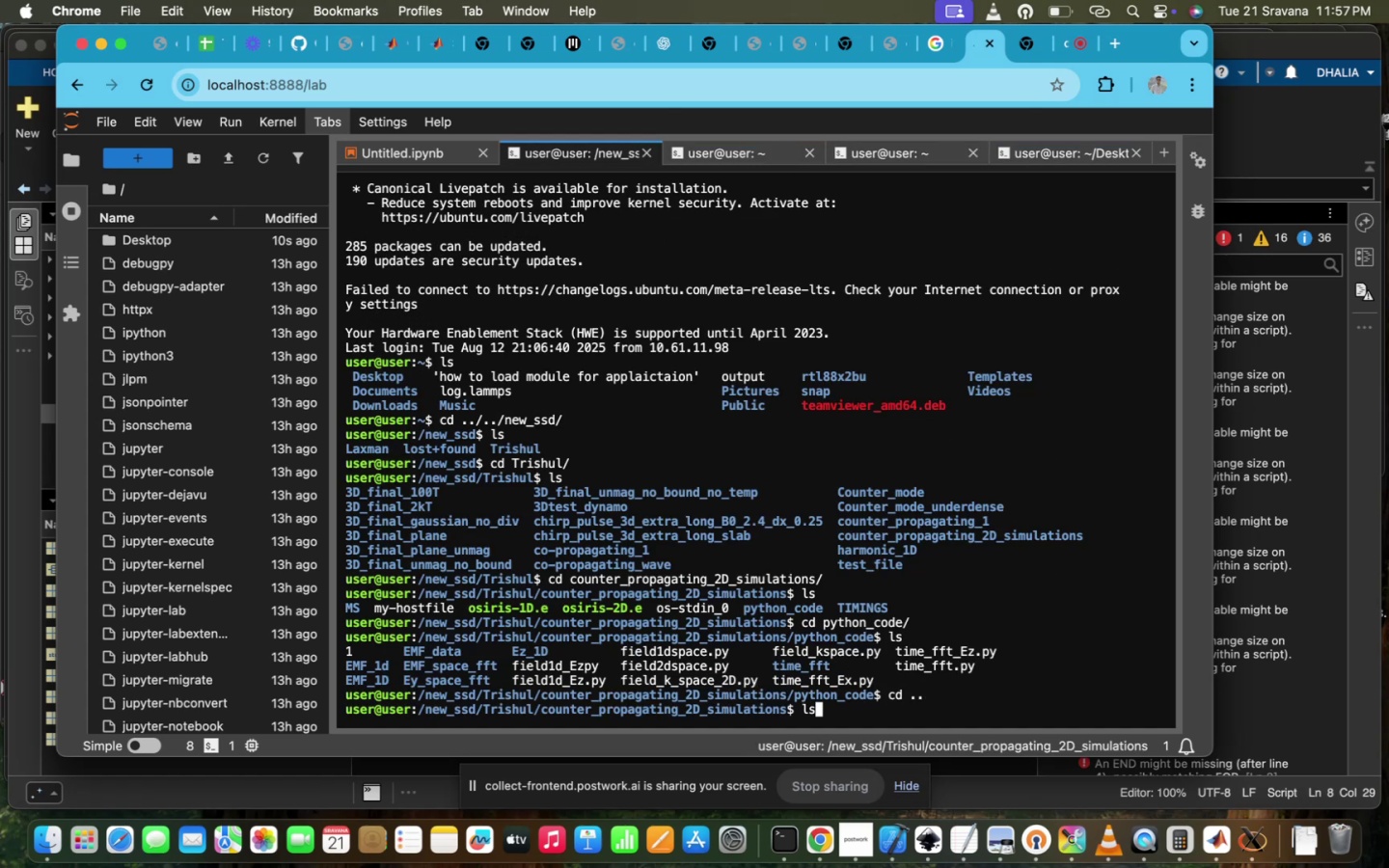 
key(Enter)
 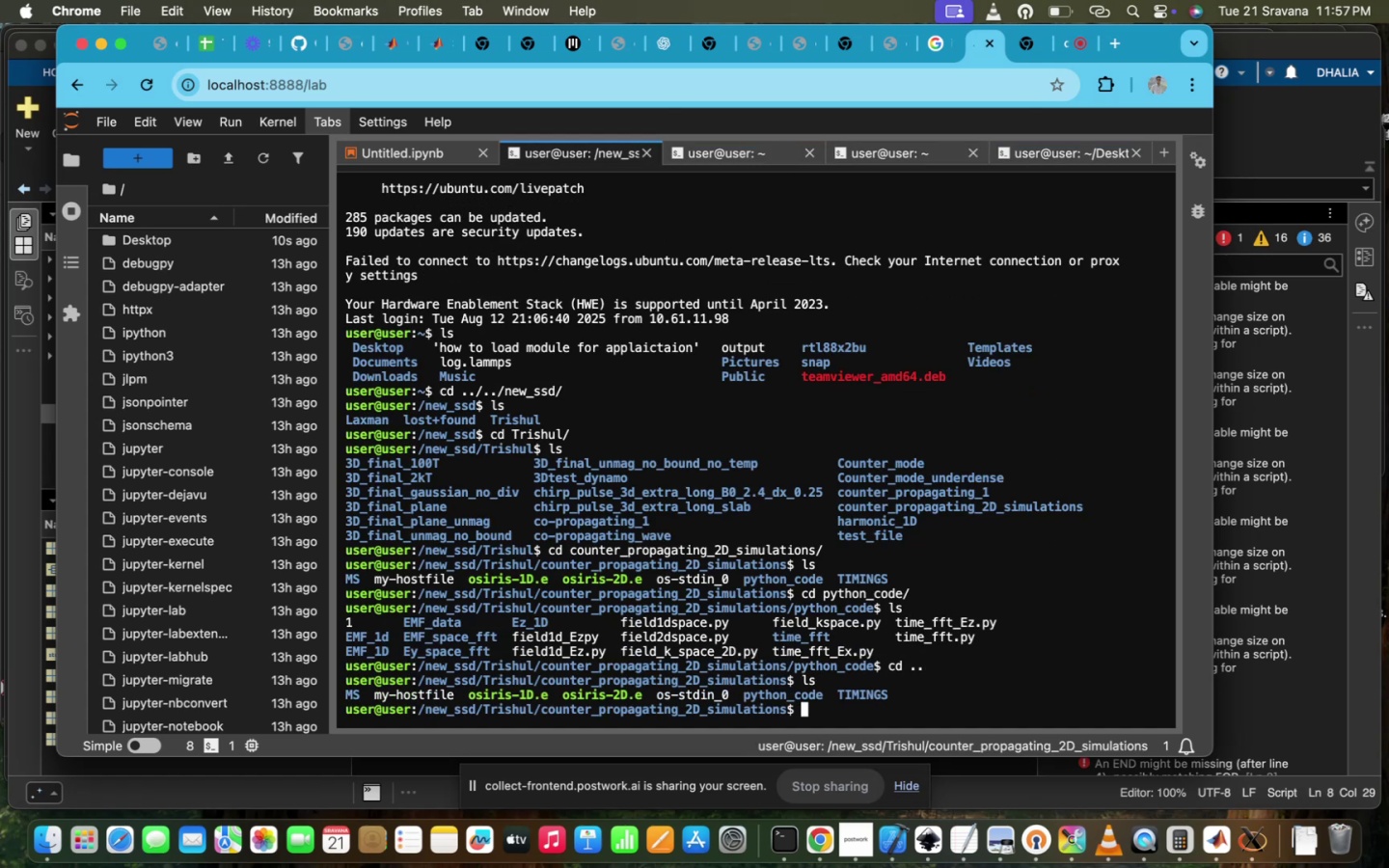 
type(cd ..)
 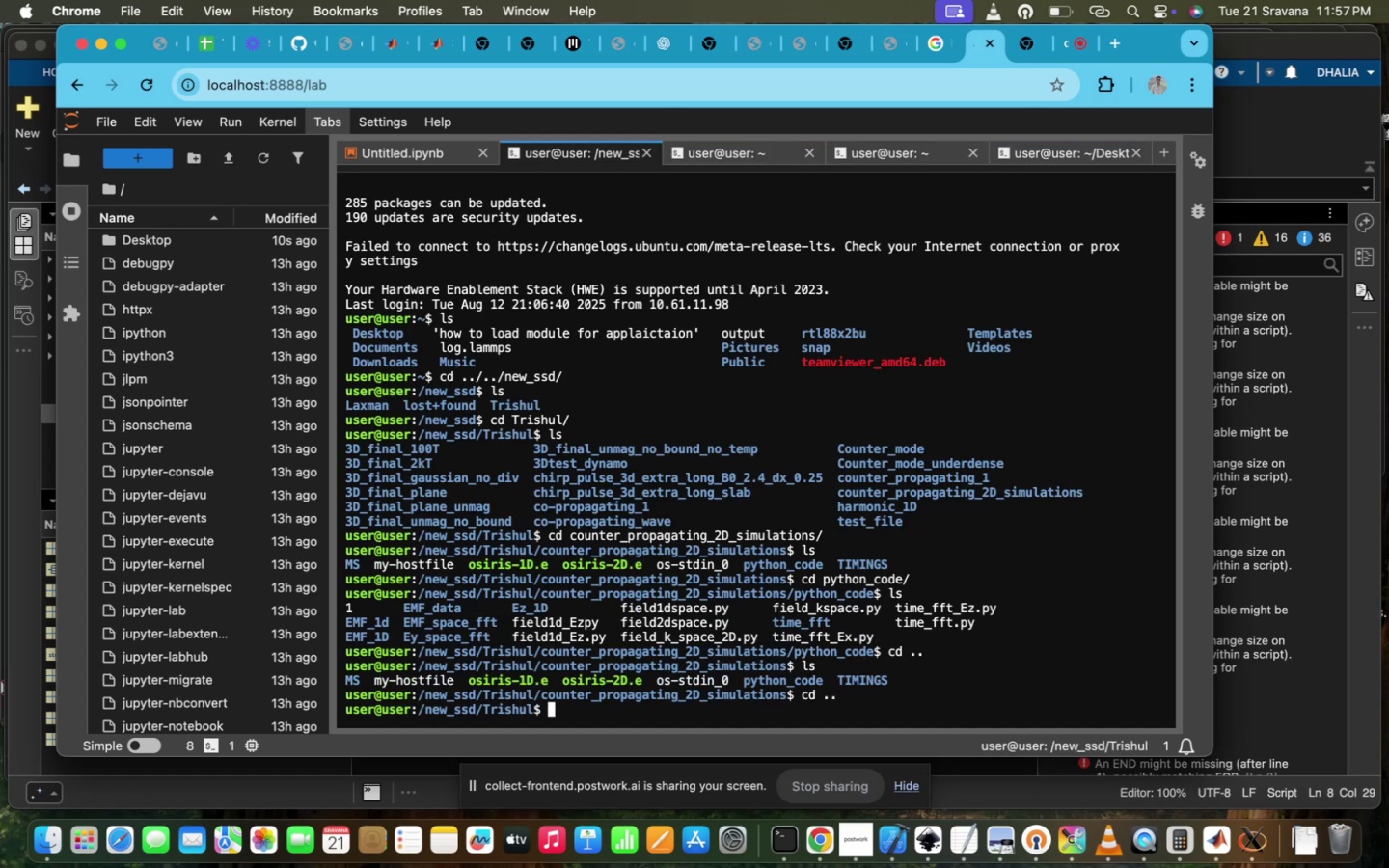 
key(Enter)
 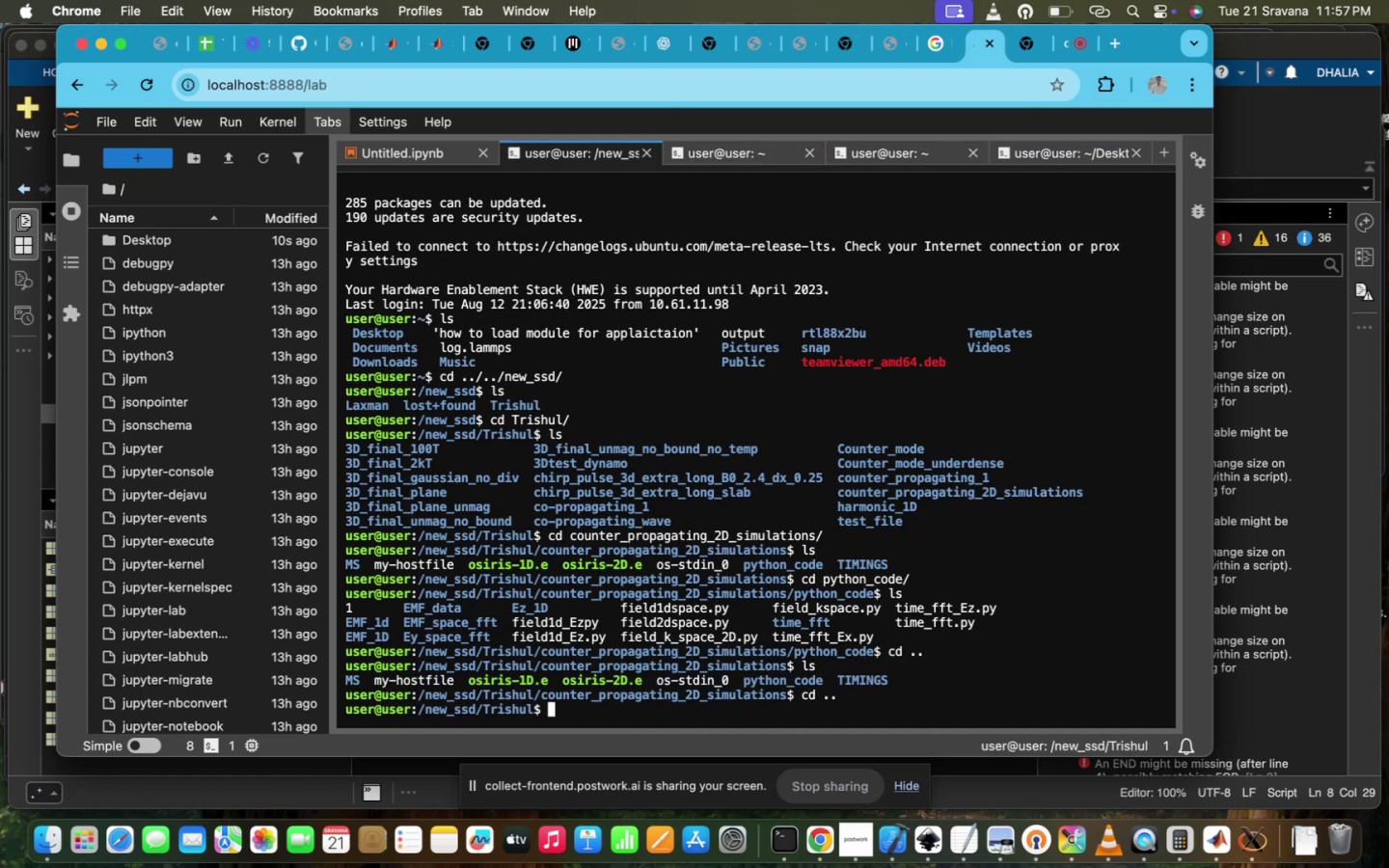 
type(s)
key(Backspace)
type(ls)
 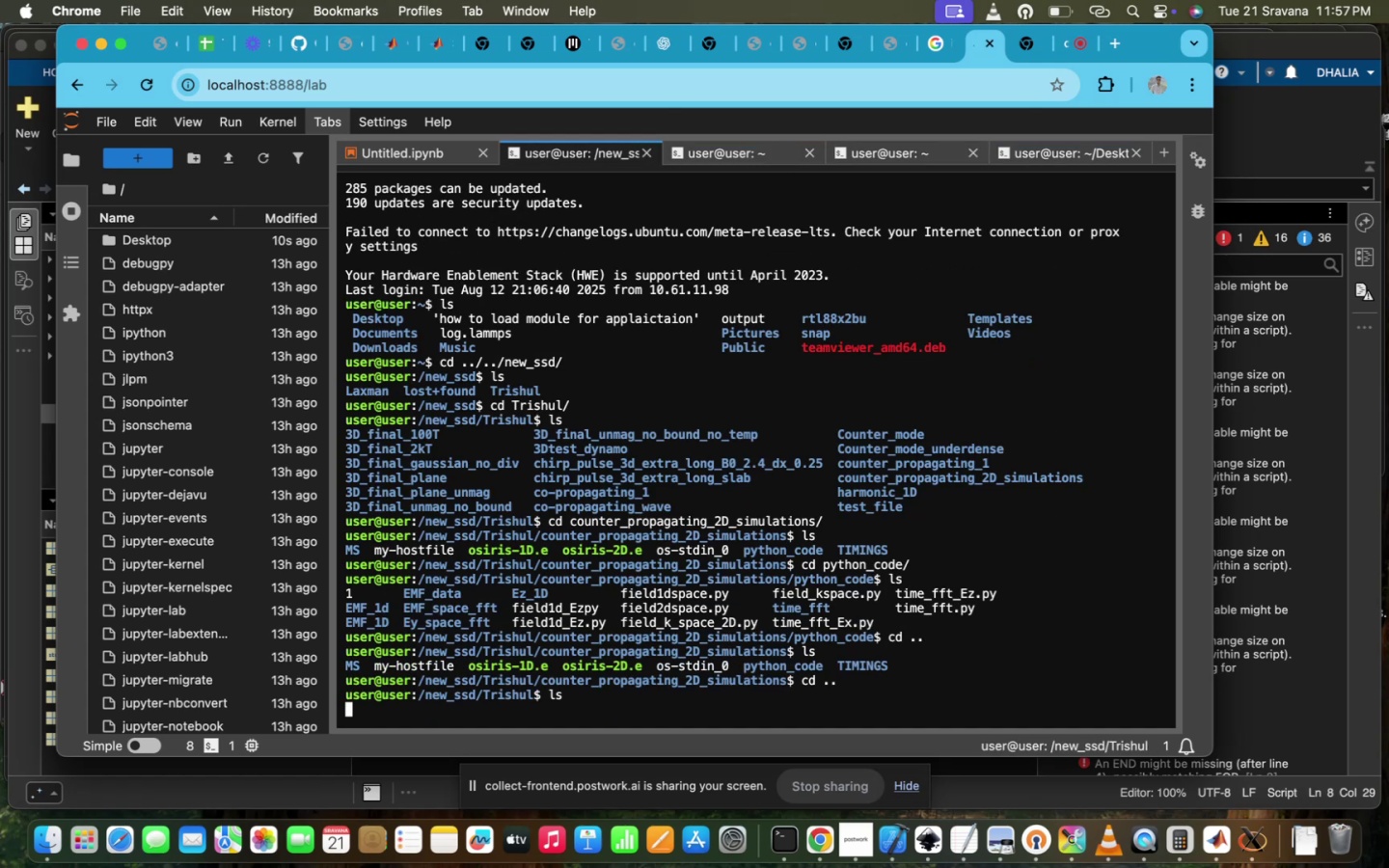 
key(Enter)
 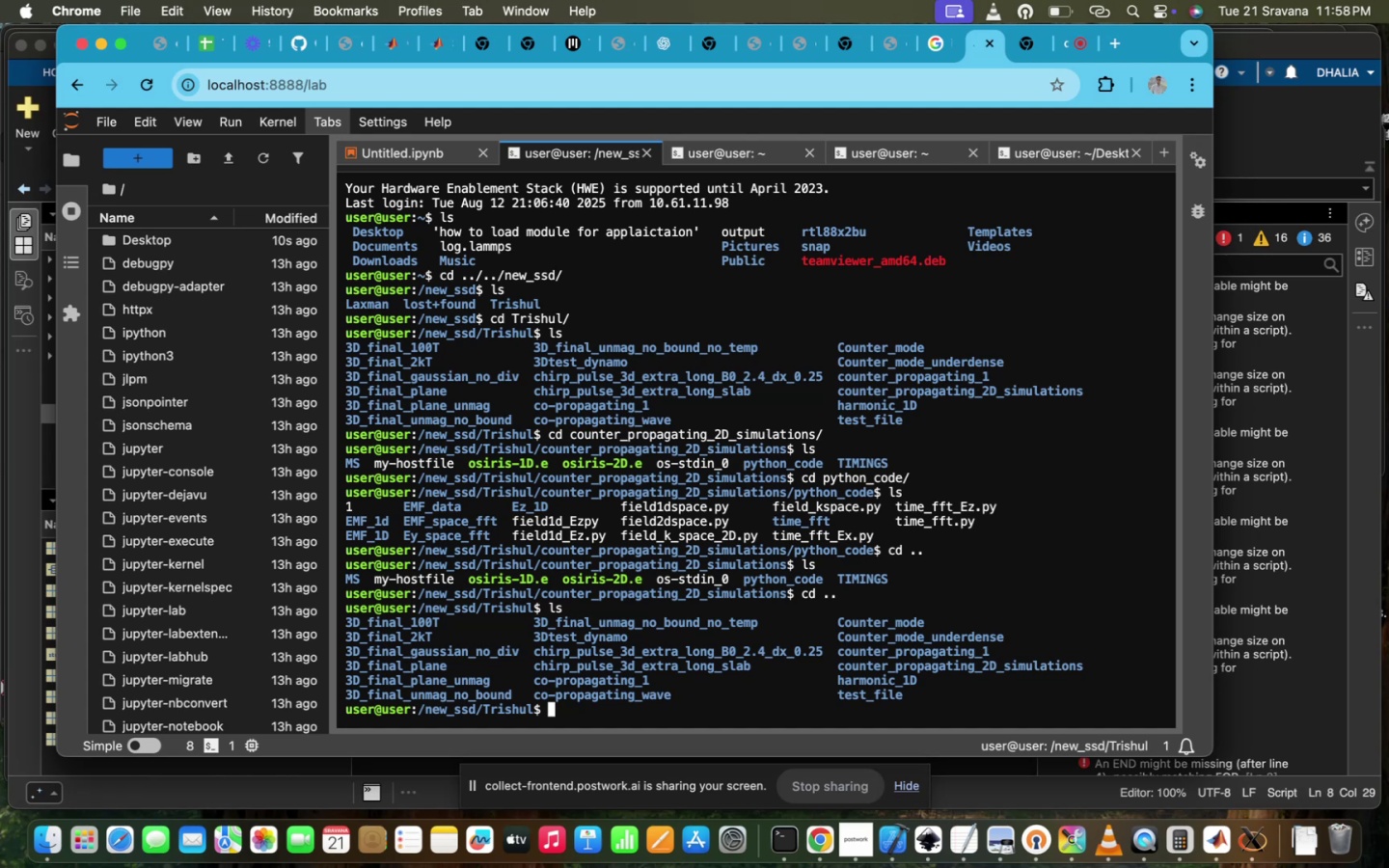 
wait(12.63)
 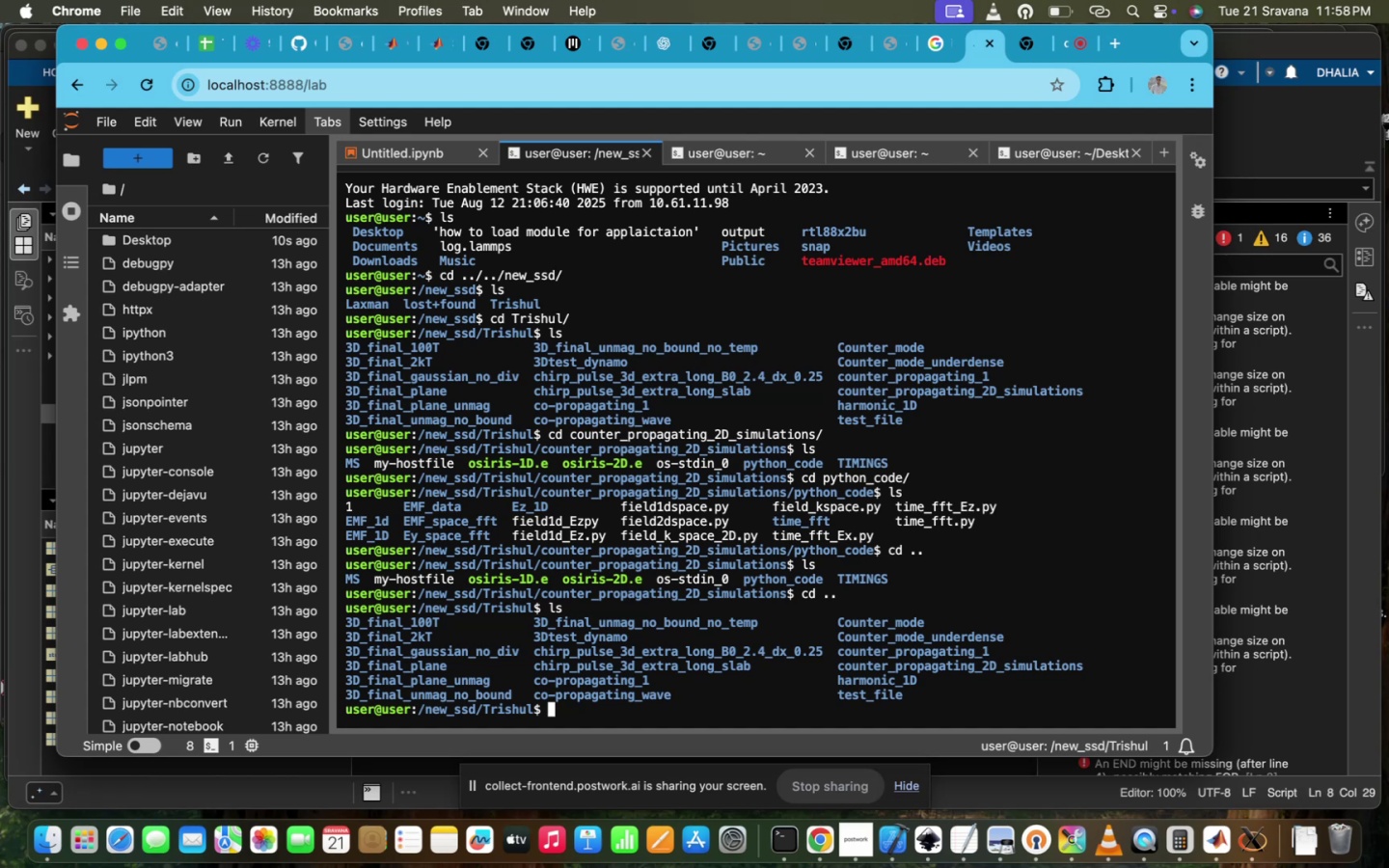 
type(v)
key(Backspace)
type(cd )
 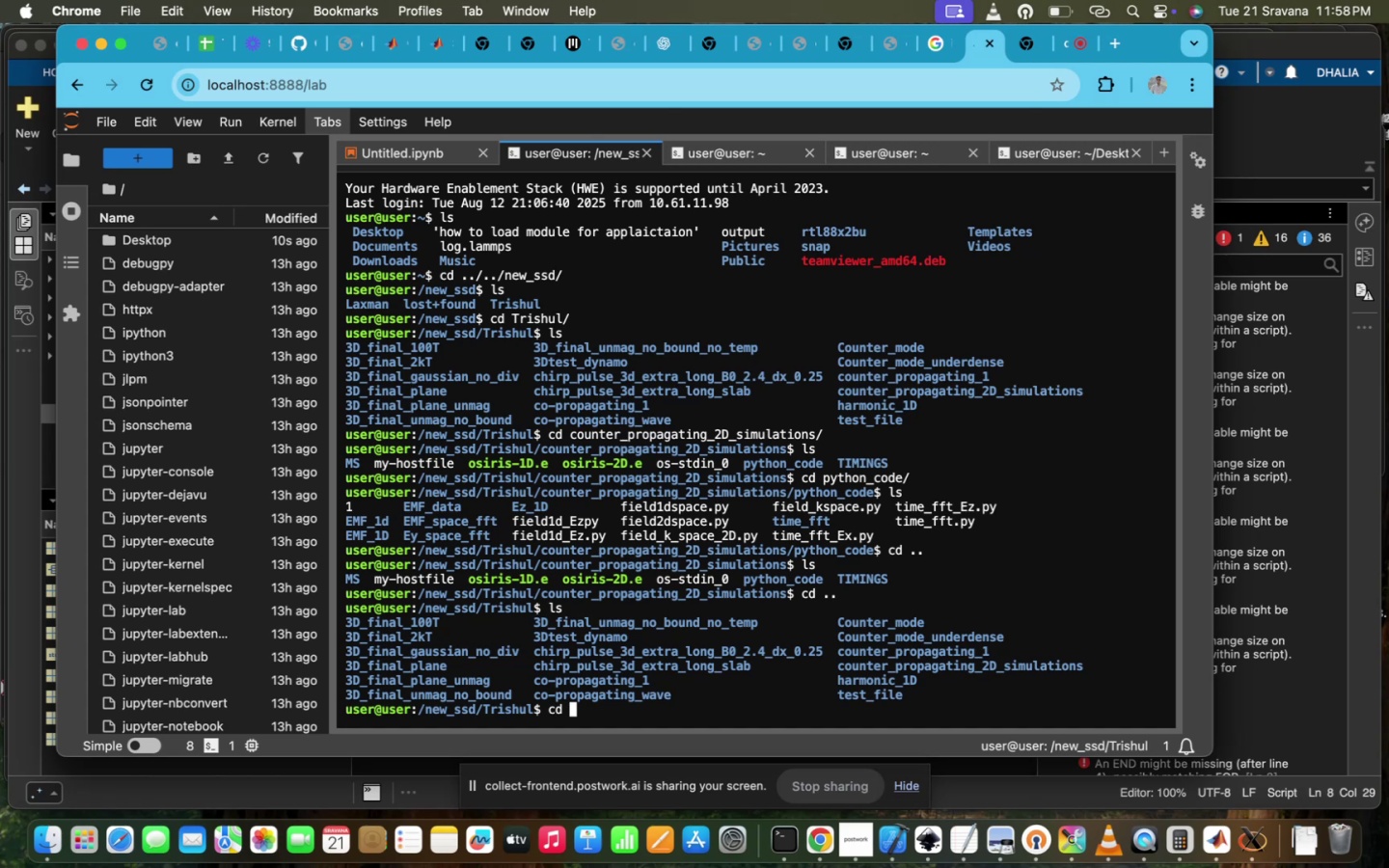 
key(Enter)
 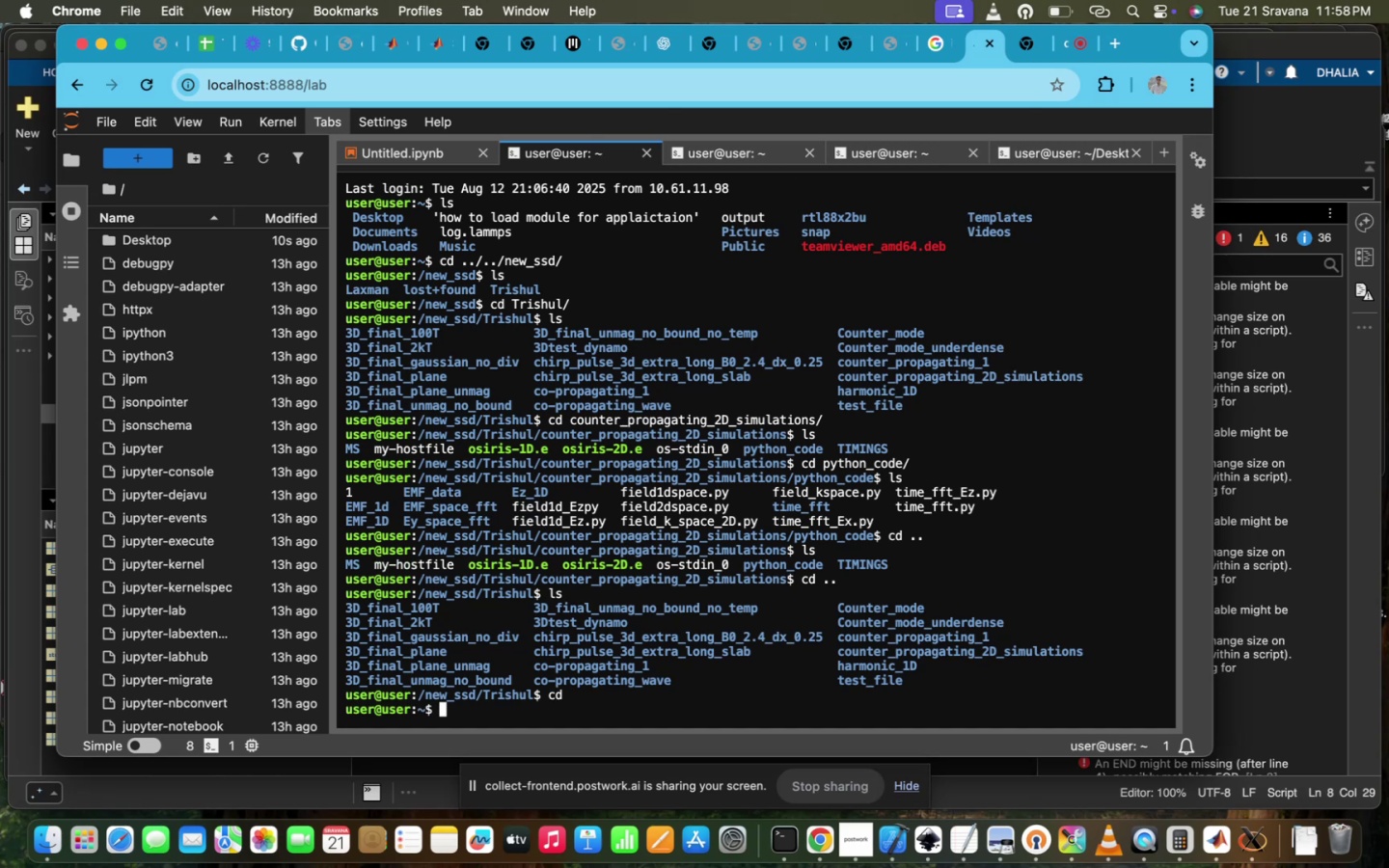 
type(c )
key(Backspace)
type(d D)
key(Tab)
type(e)
key(Tab)
type(T)
key(Tab)
type(afu)
key(Backspace)
key(Backspace)
type(gsu)
key(Tab)
type(t)
key(Tab)
key(Backspace)
key(Backspace)
key(Backspace)
type(ust)
key(Backspace)
key(Tab)
type(t)
key(Tab)
type(/)
key(Tab)
 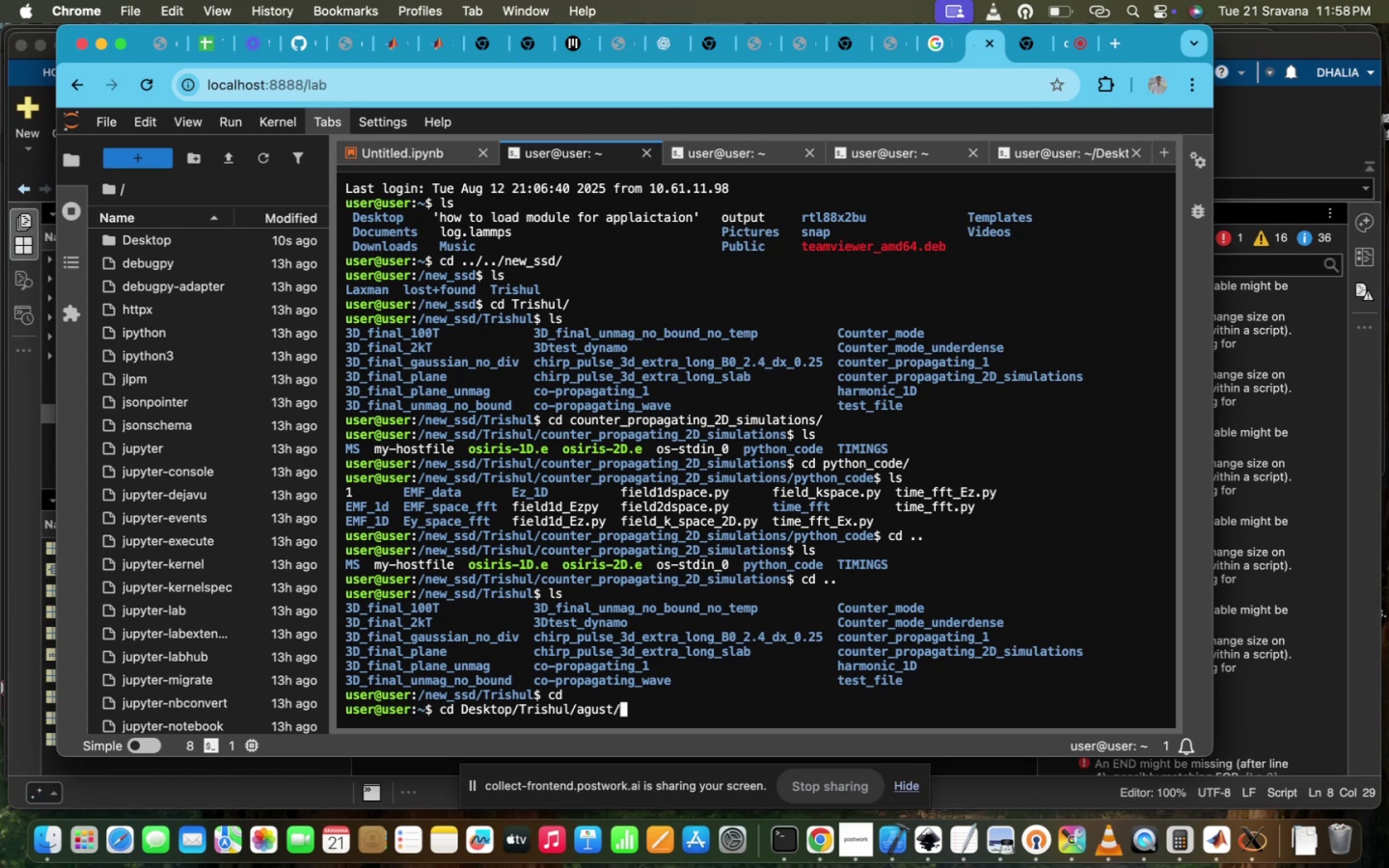 
key(Enter)
 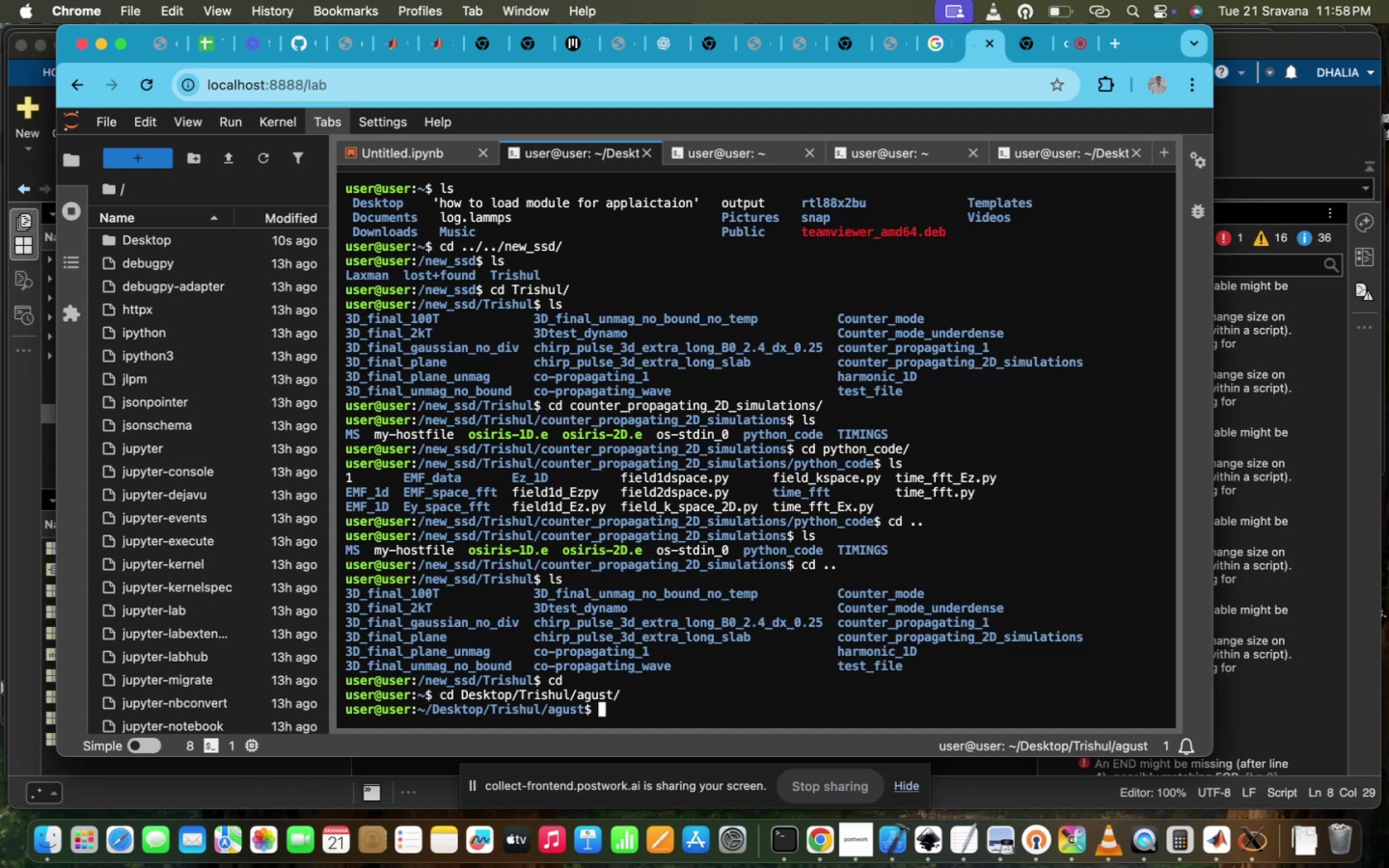 
type(ls)
 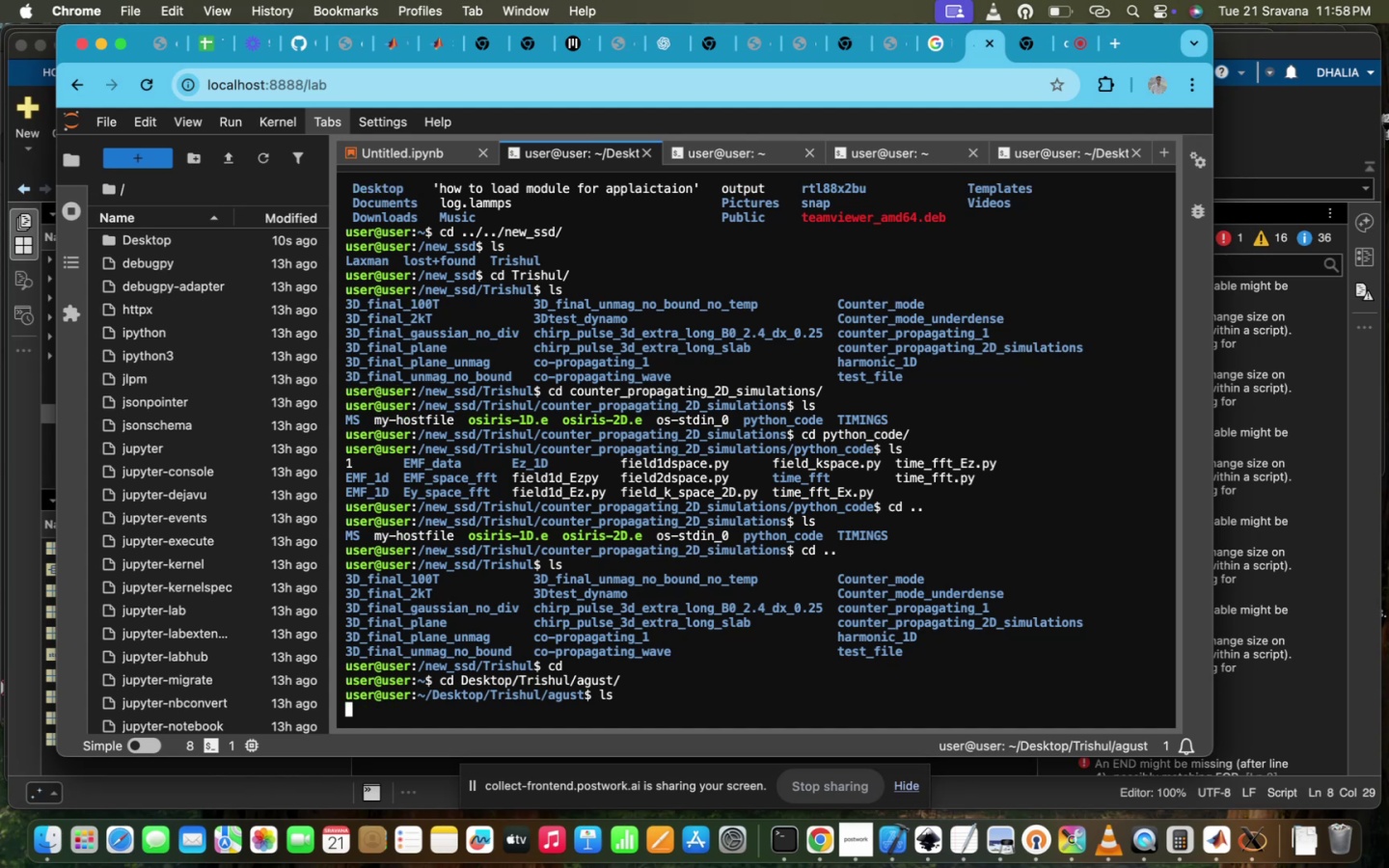 
key(Enter)
 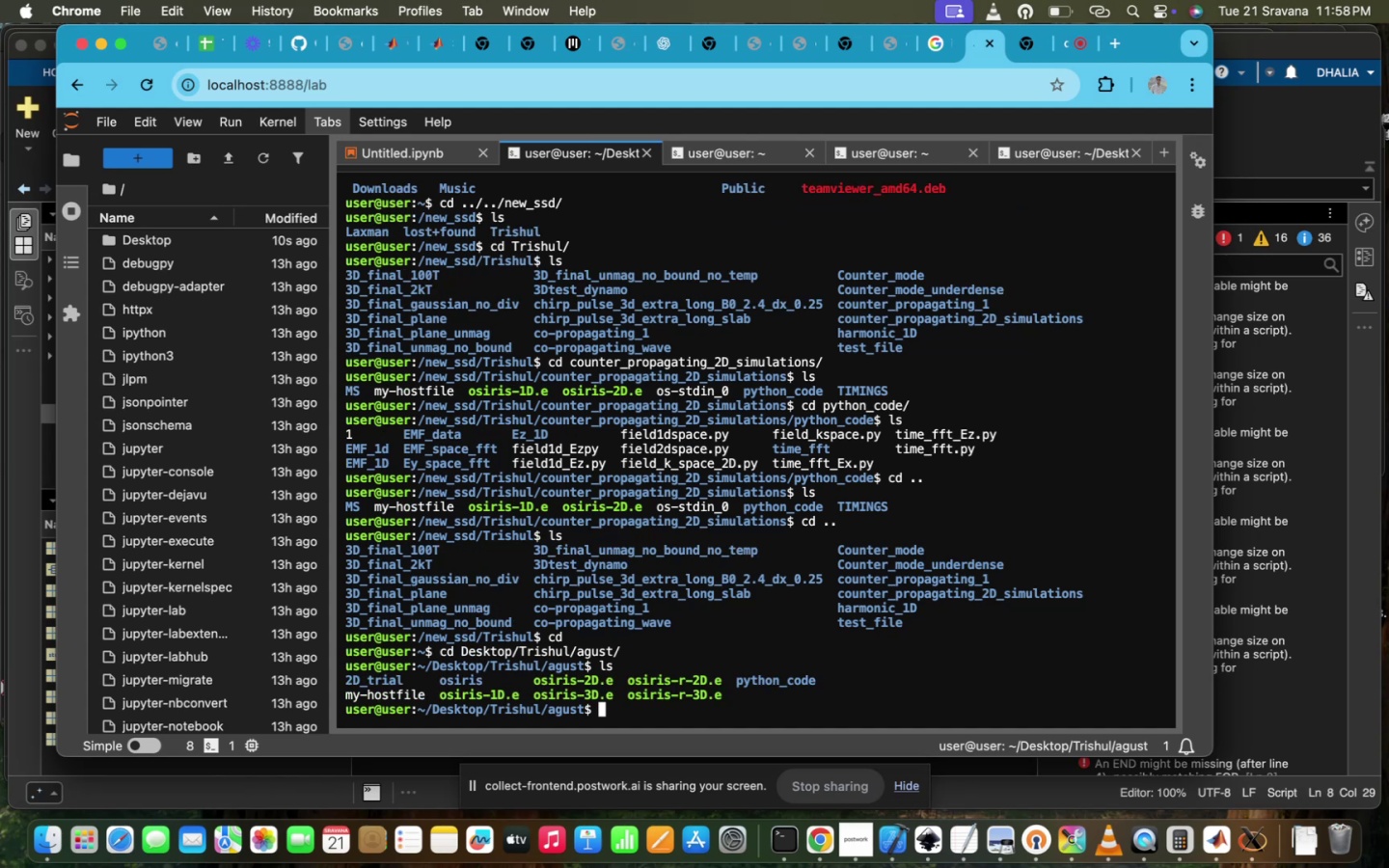 
type(cd 1)
key(Backspace)
type(2)
key(Tab)
 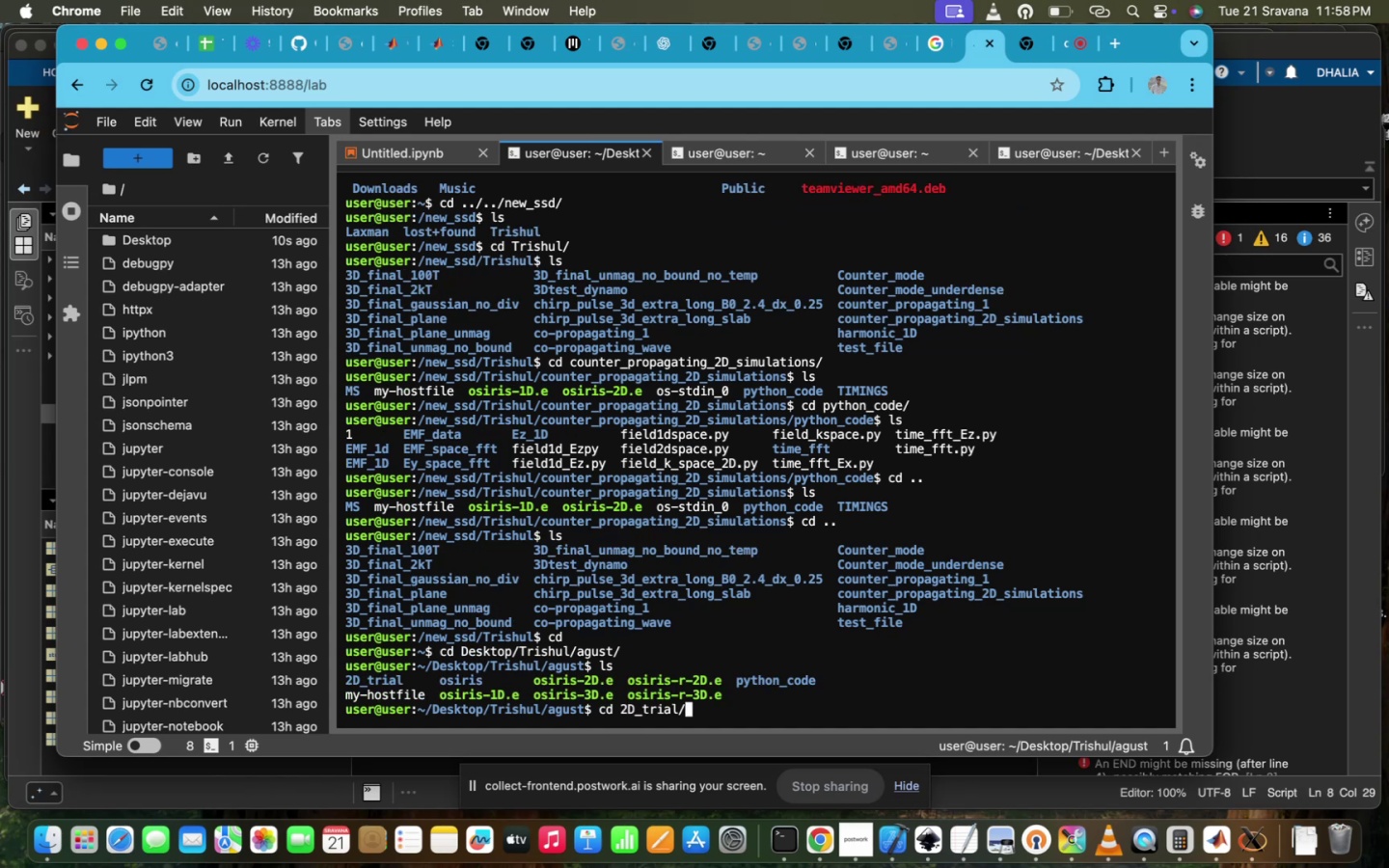 
key(Enter)
 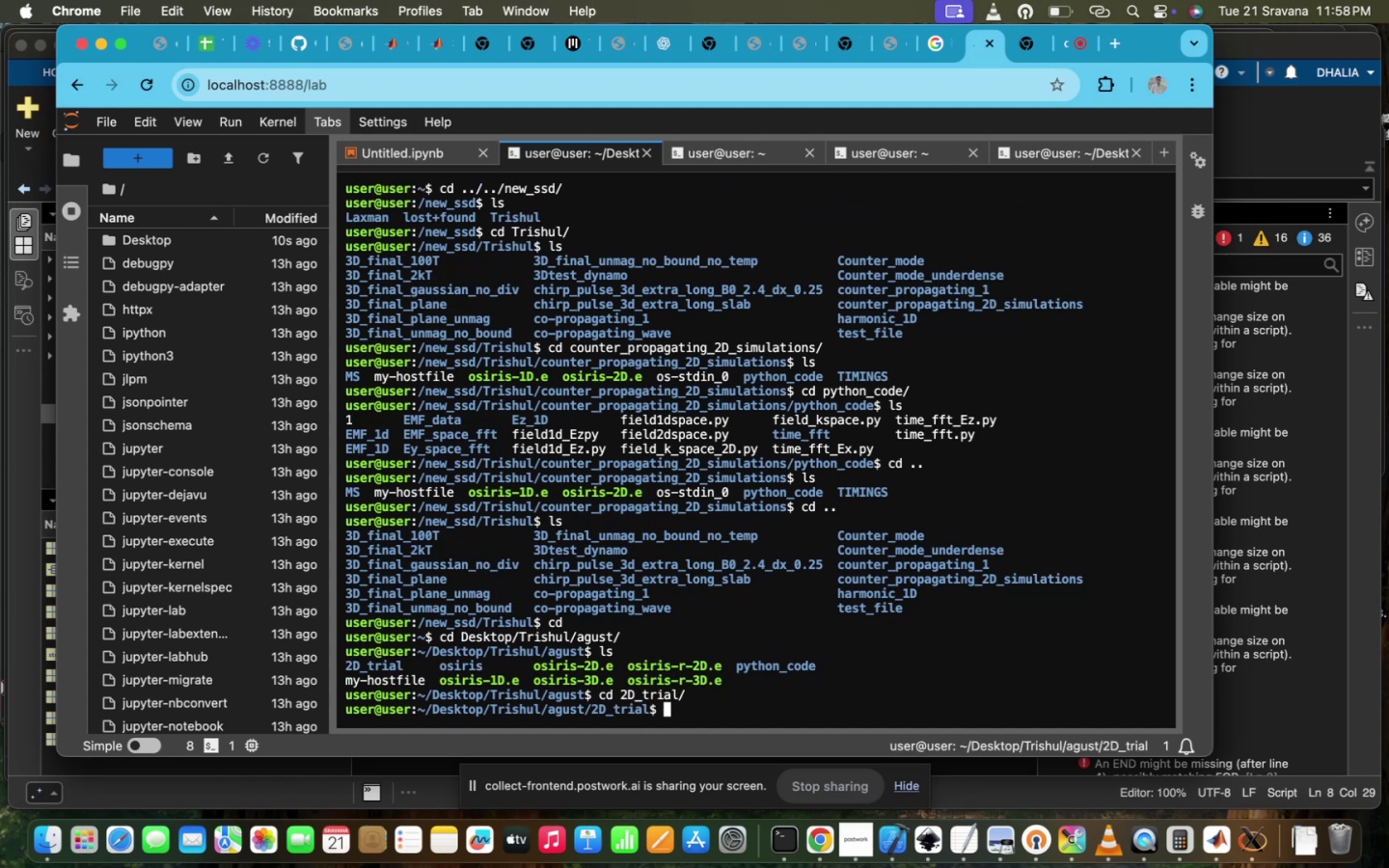 
key(Enter)
 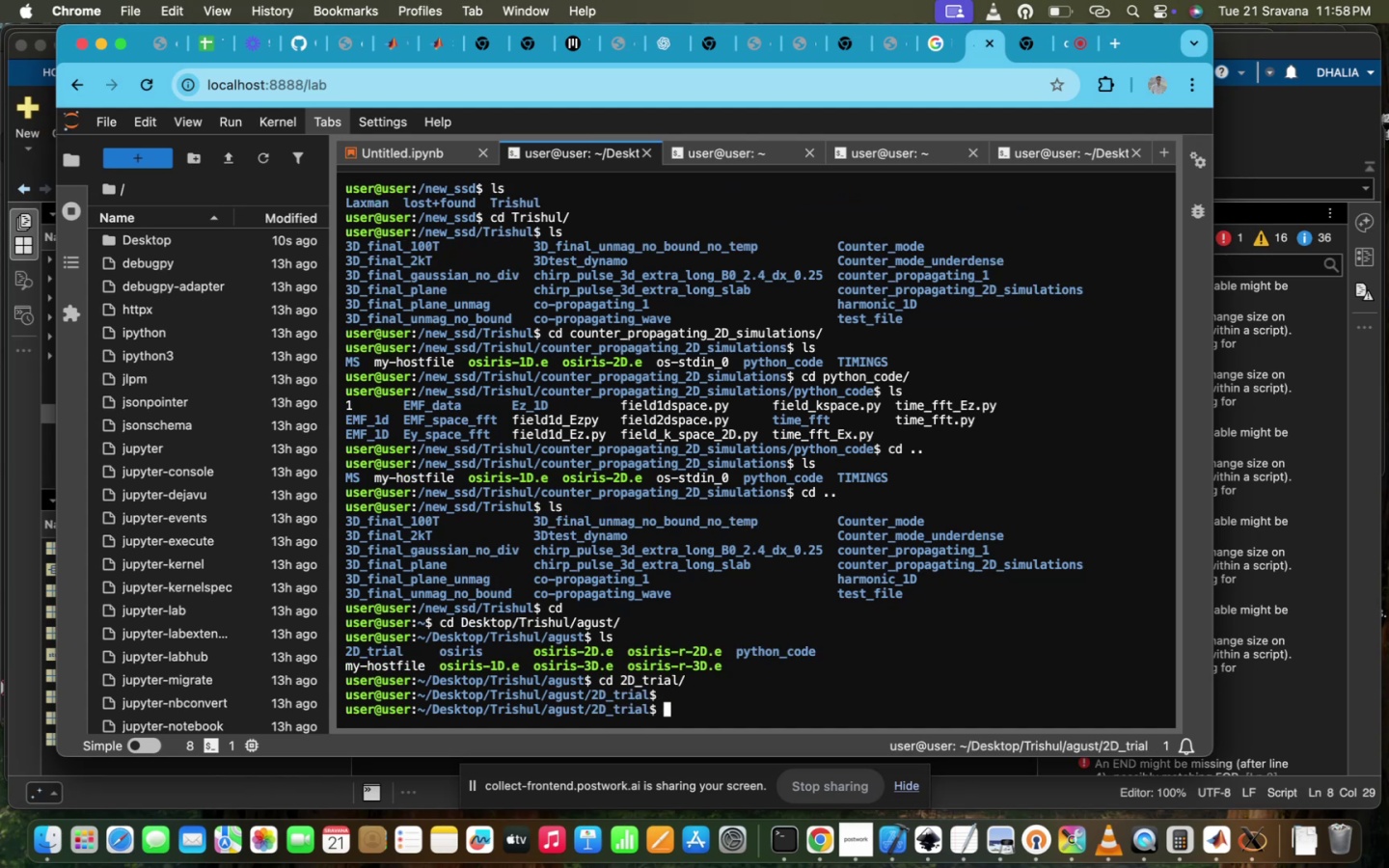 
type(ls)
 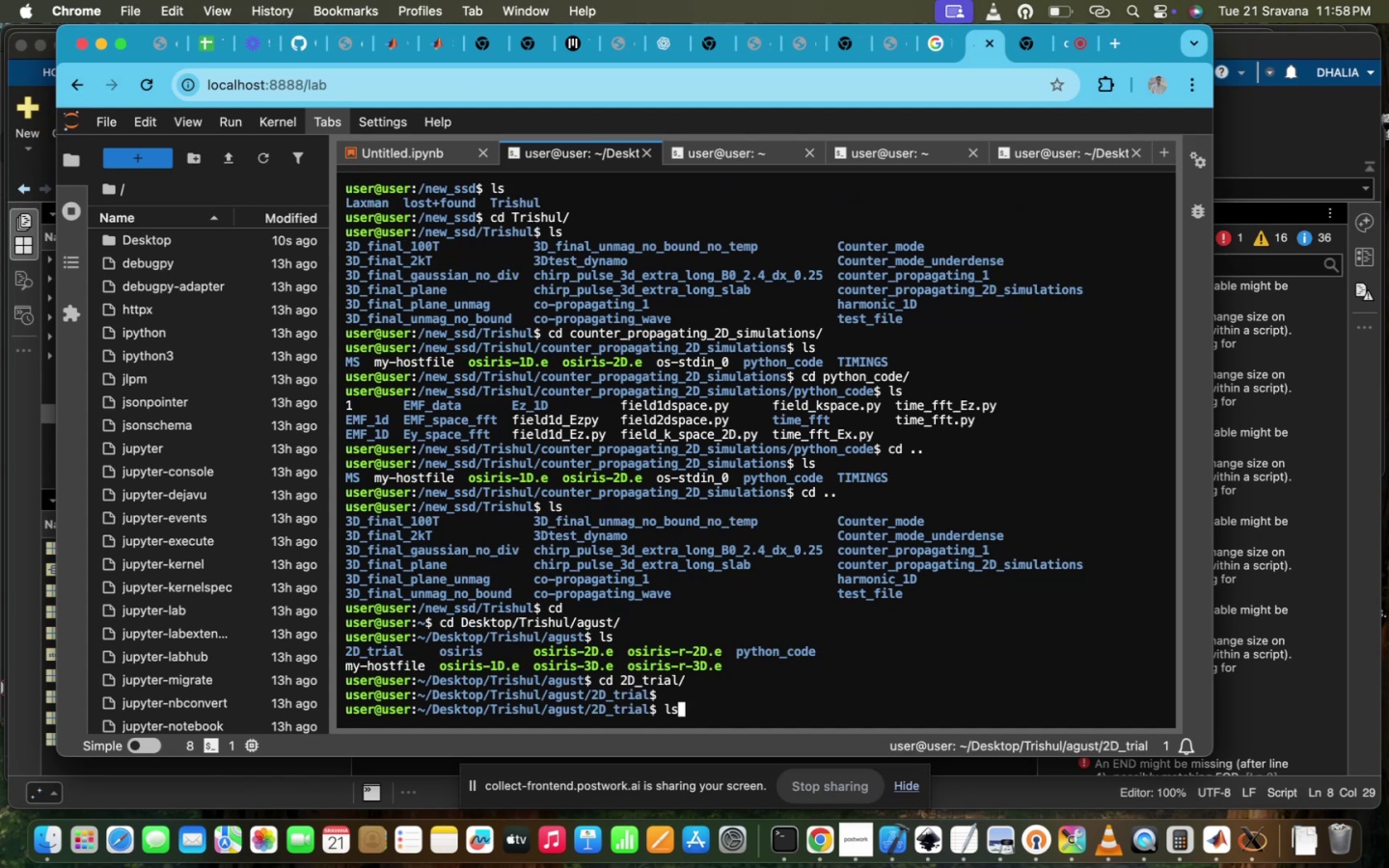 
key(Enter)
 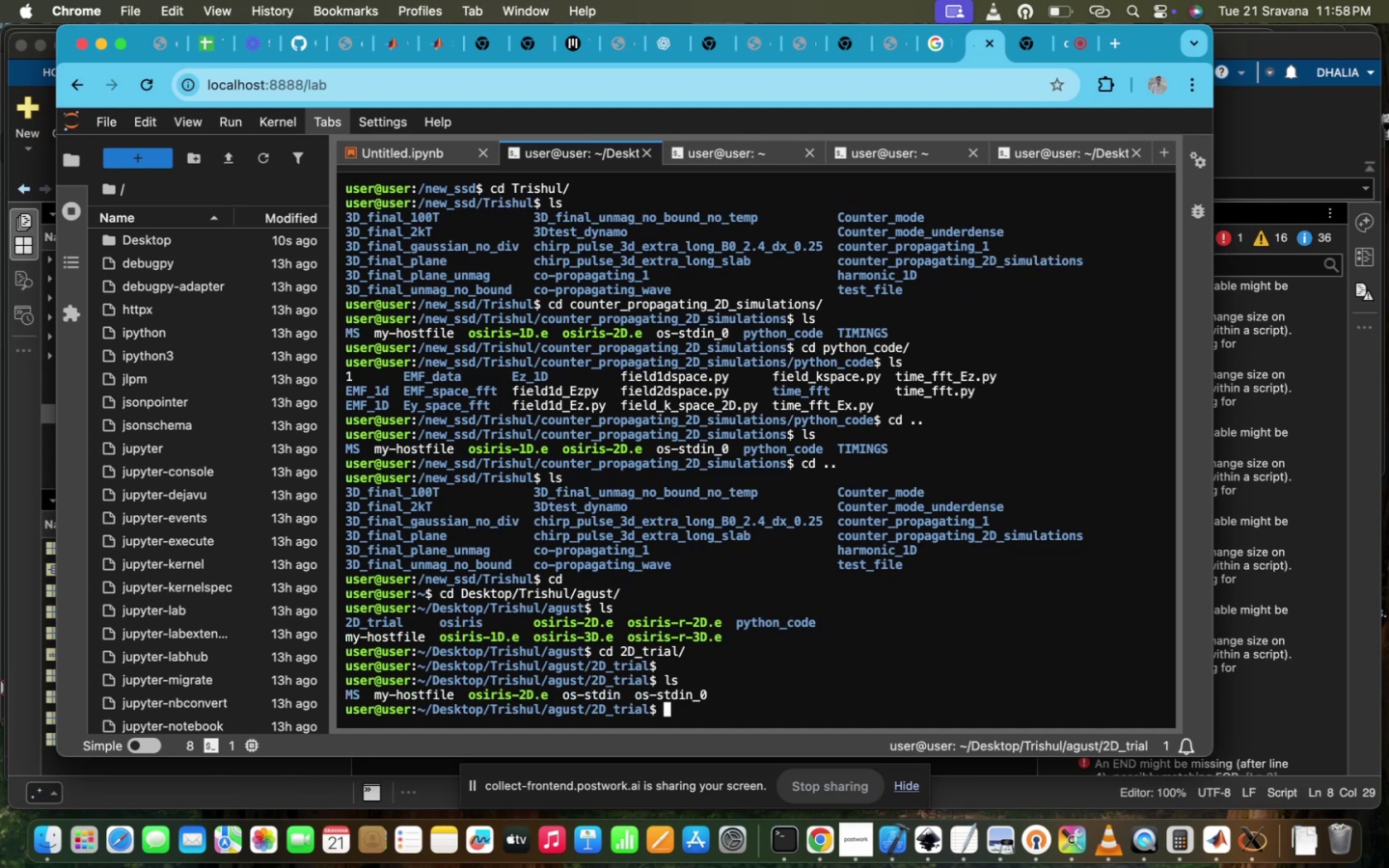 
type(vi os-)
key(Tab)
 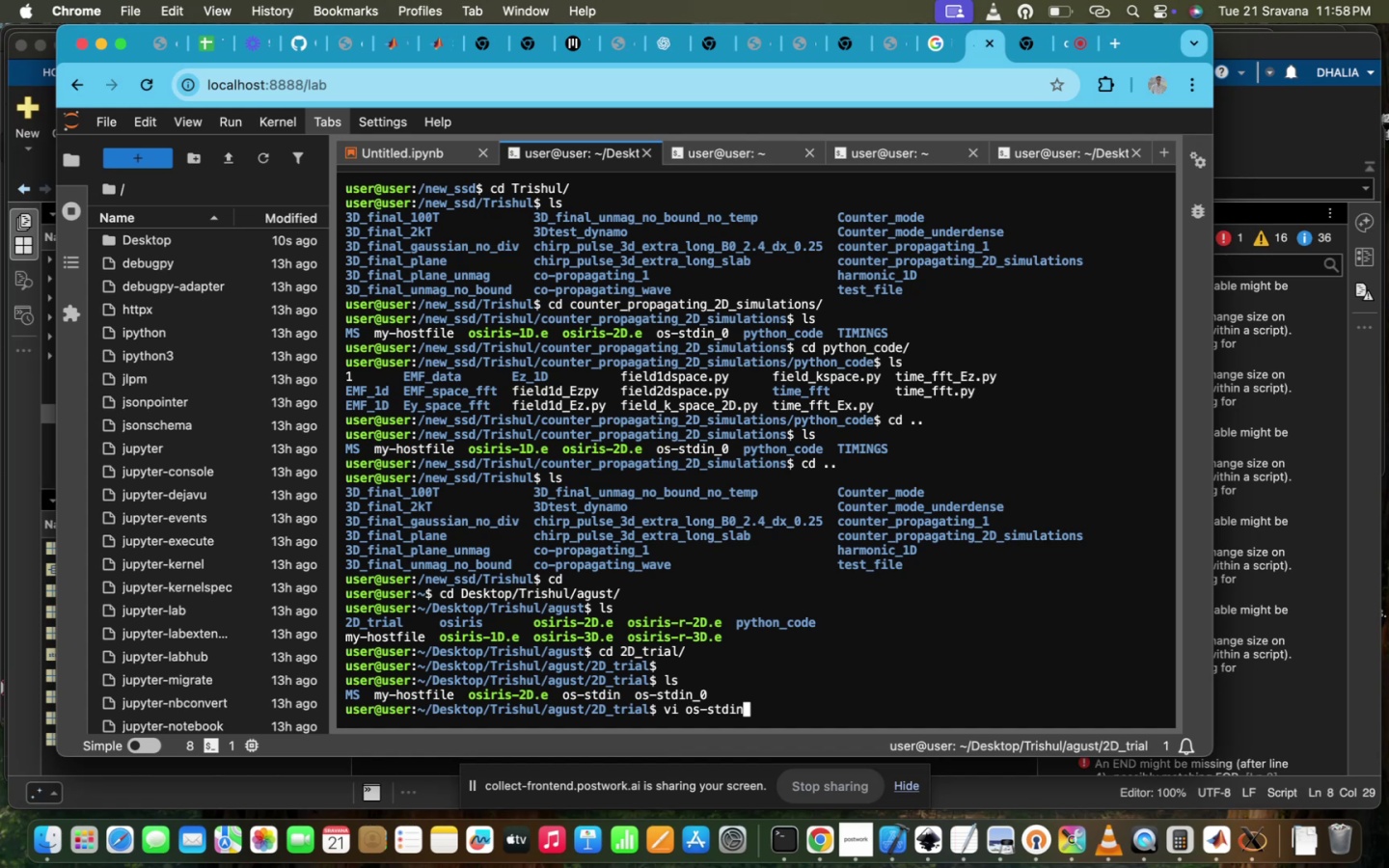 
hold_key(key=Enter, duration=0.62)
 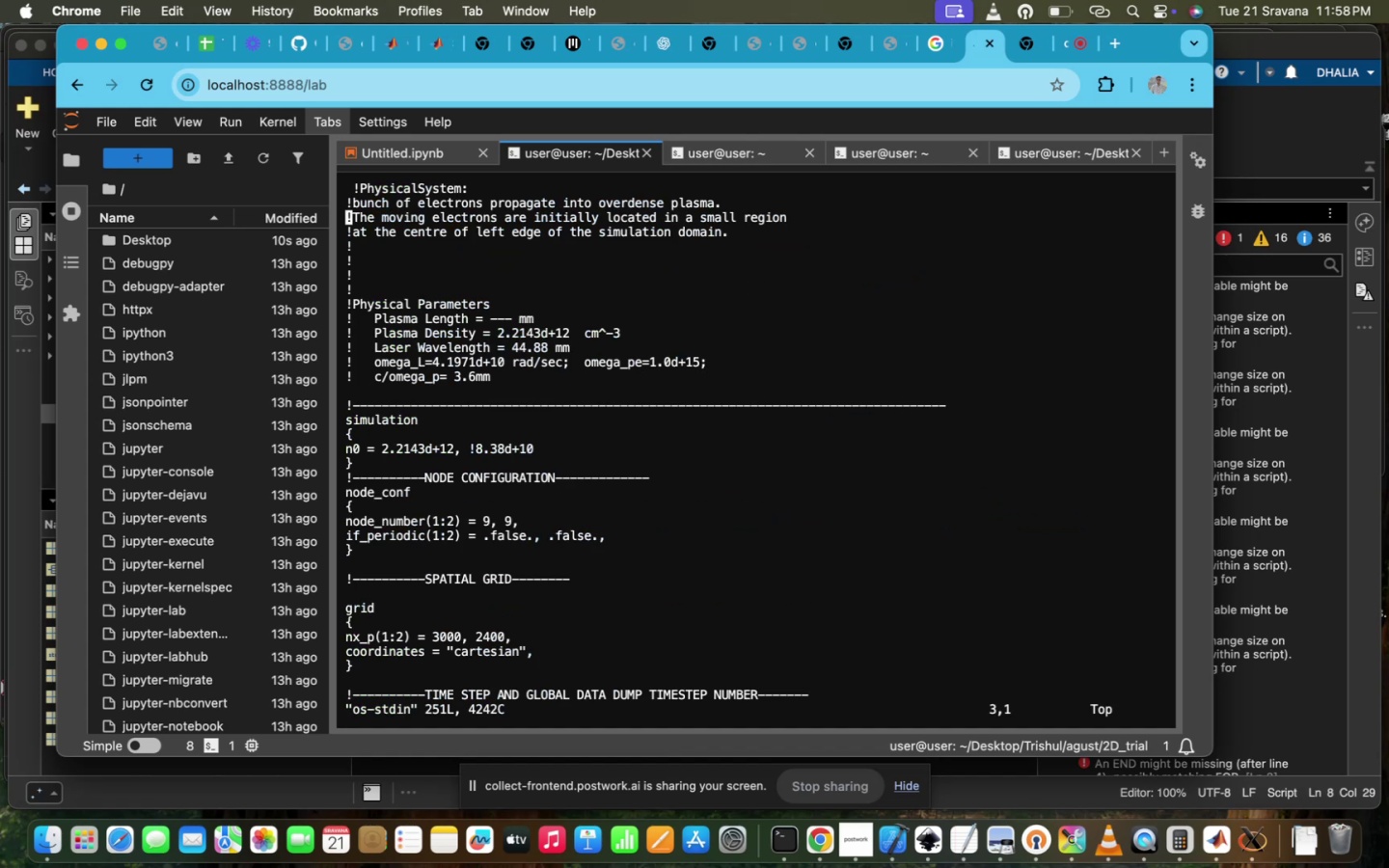 
scroll: coordinate [881, 383], scroll_direction: down, amount: 89.0
 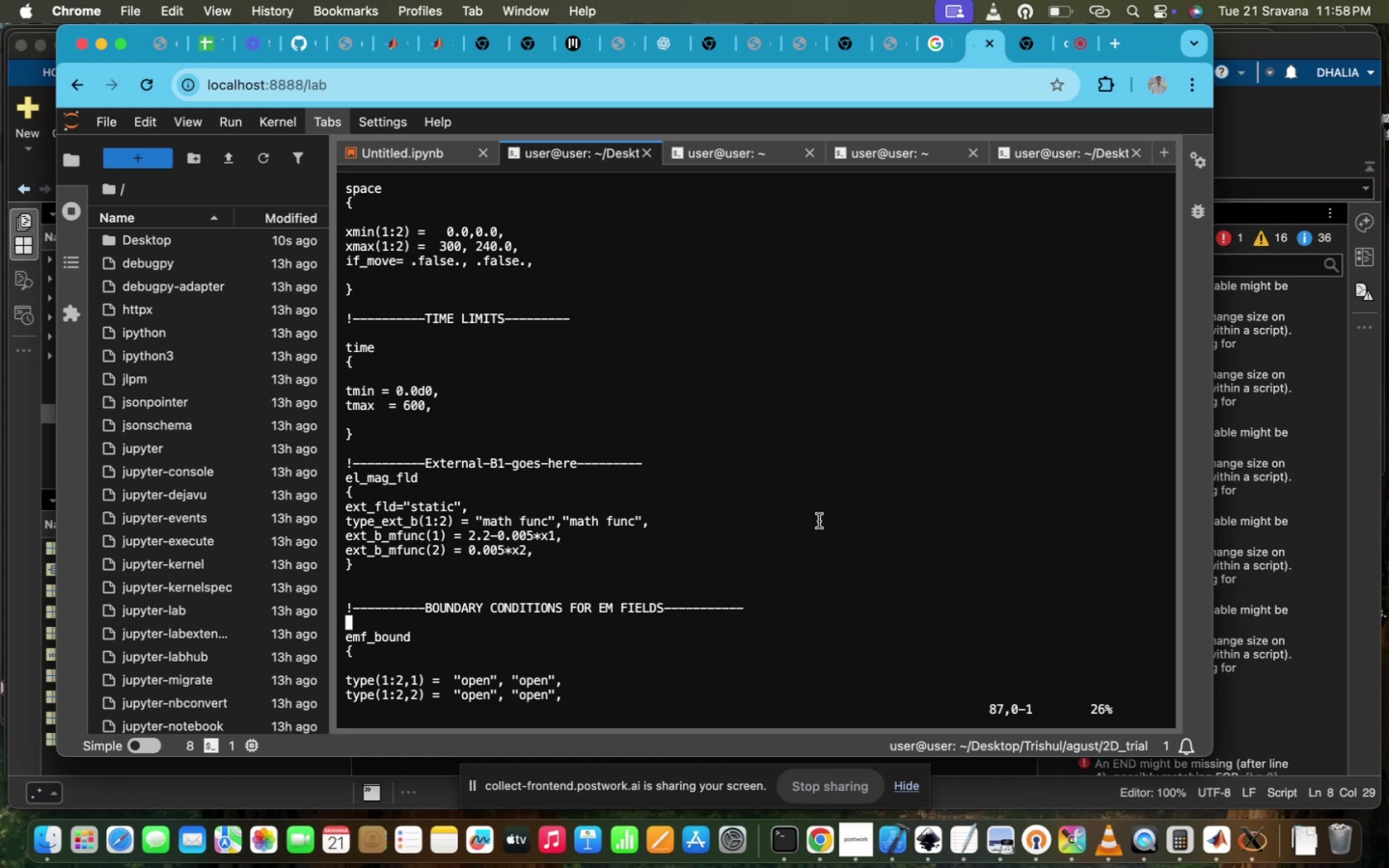 
scroll: coordinate [819, 521], scroll_direction: up, amount: 19.0
 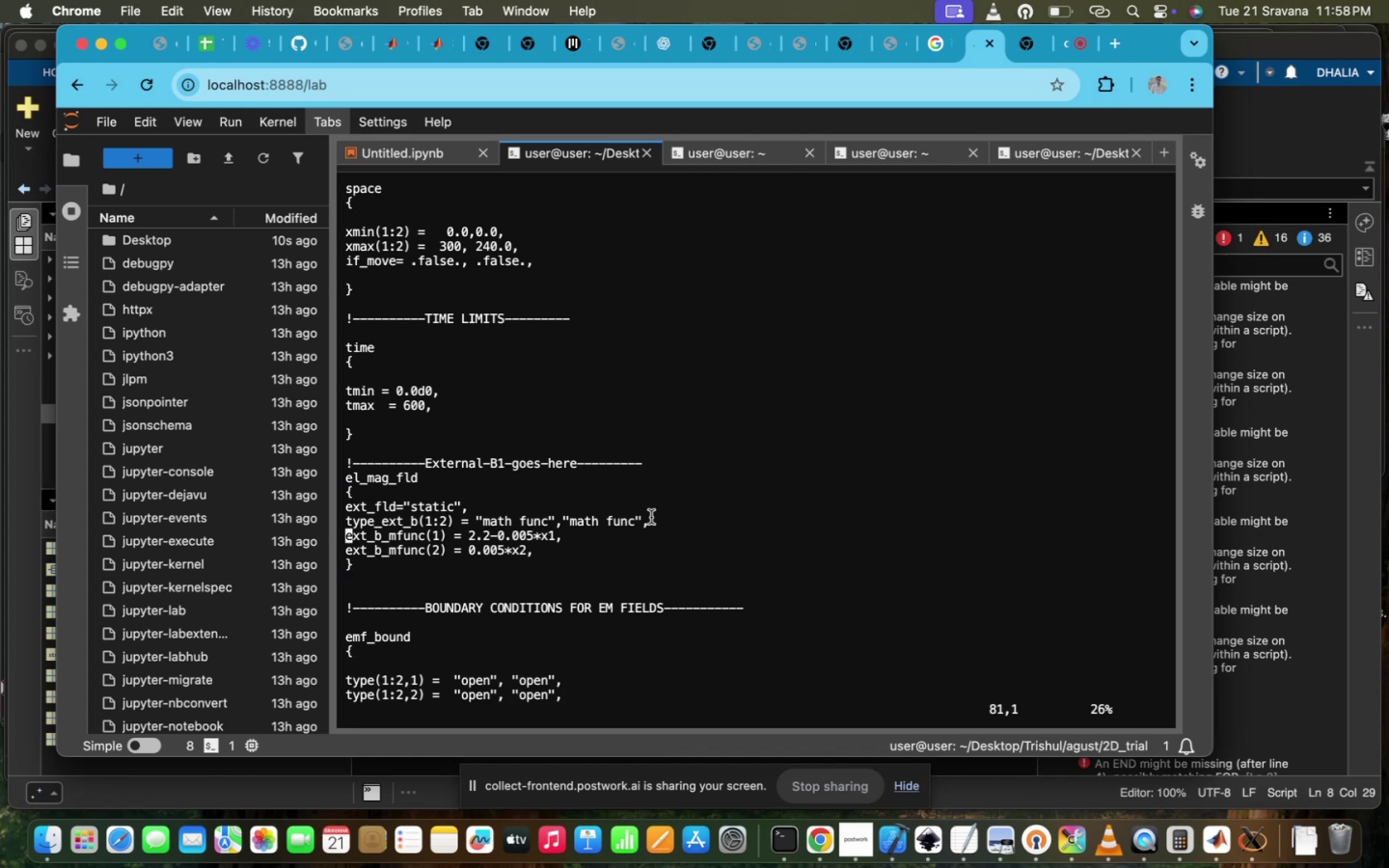 
left_click_drag(start_coordinate=[667, 525], to_coordinate=[343, 517])
 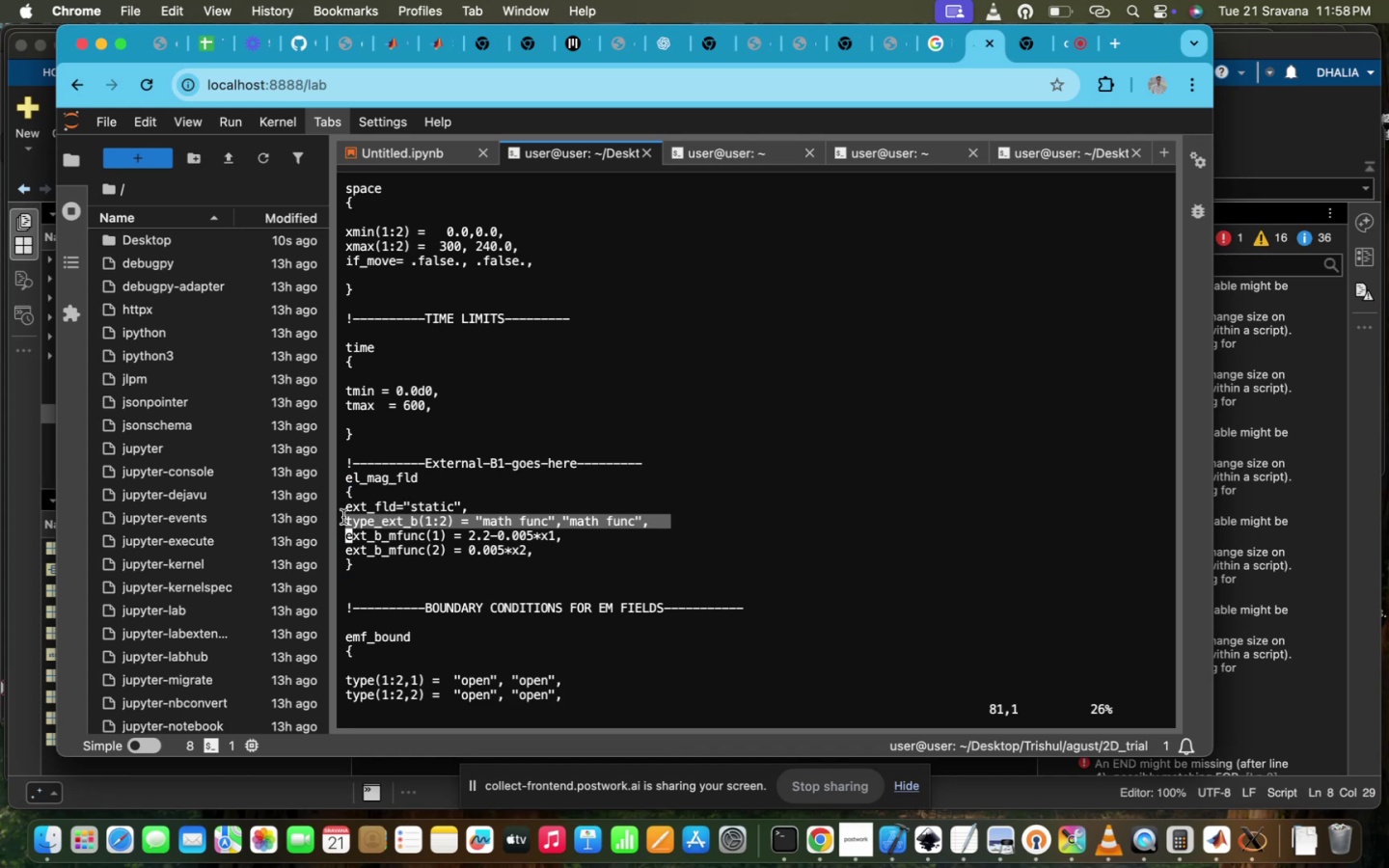 
key(Meta+CommandLeft)
 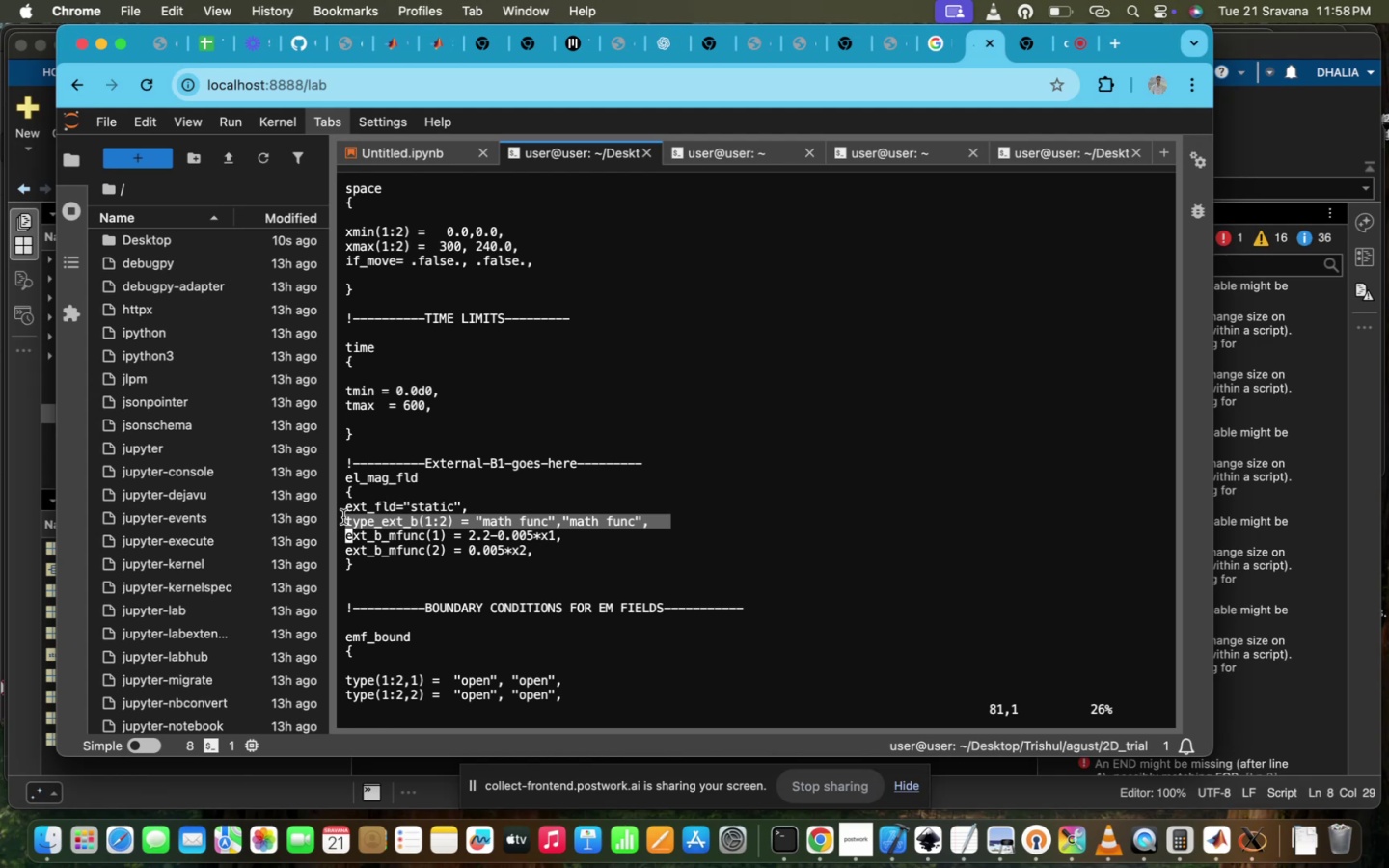 
key(Meta+C)
 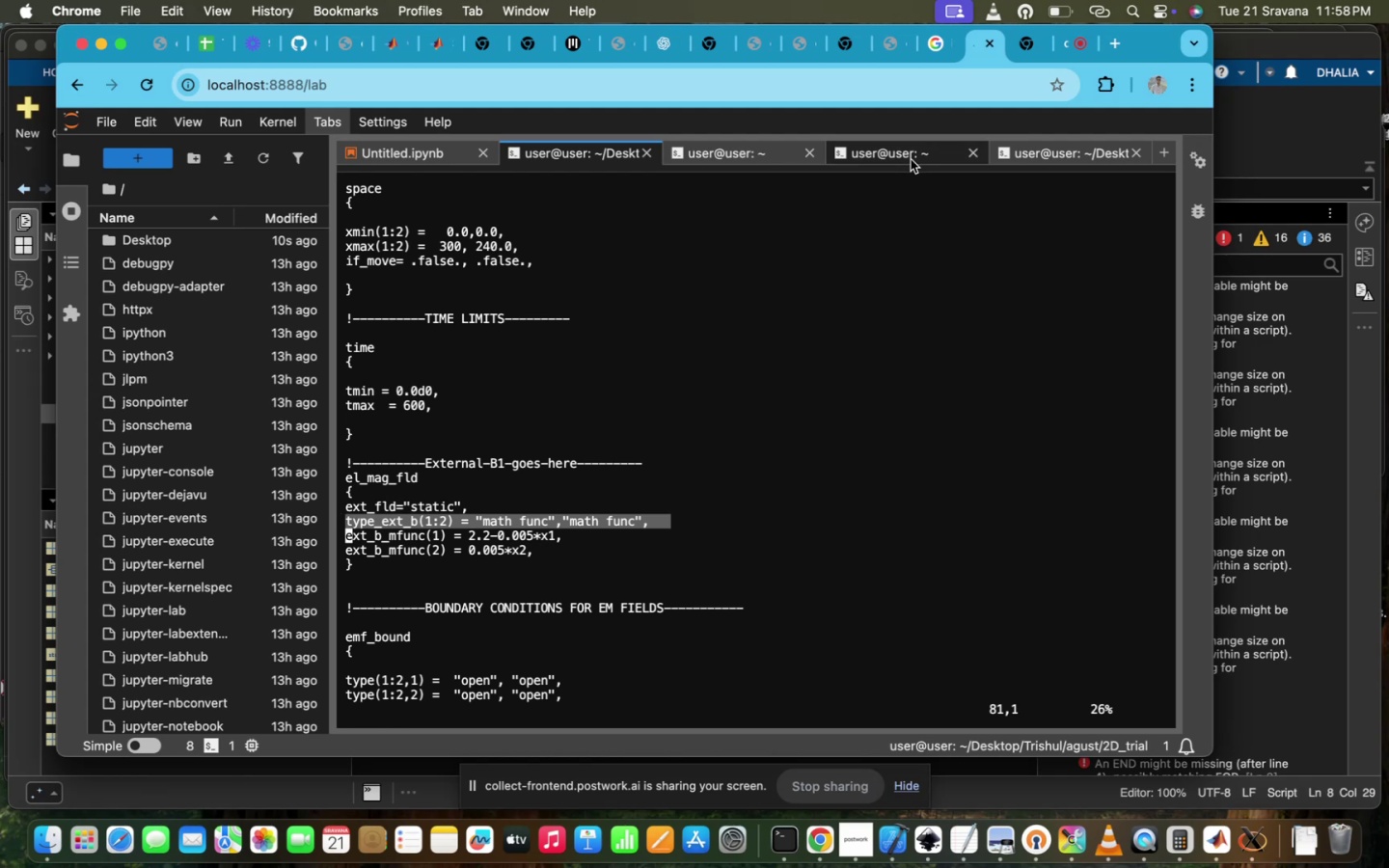 
left_click([907, 154])
 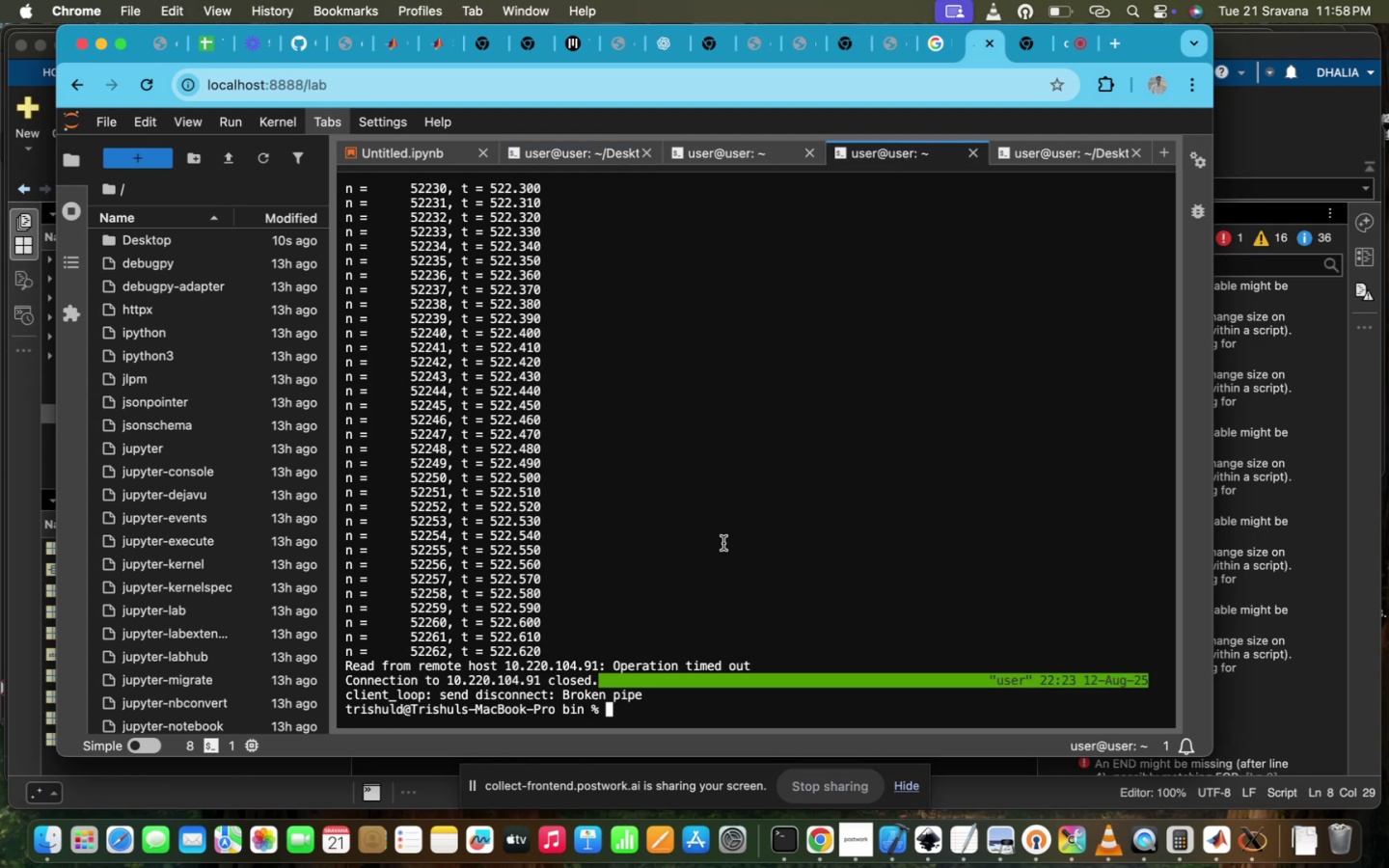 
scroll: coordinate [723, 543], scroll_direction: down, amount: 8.0
 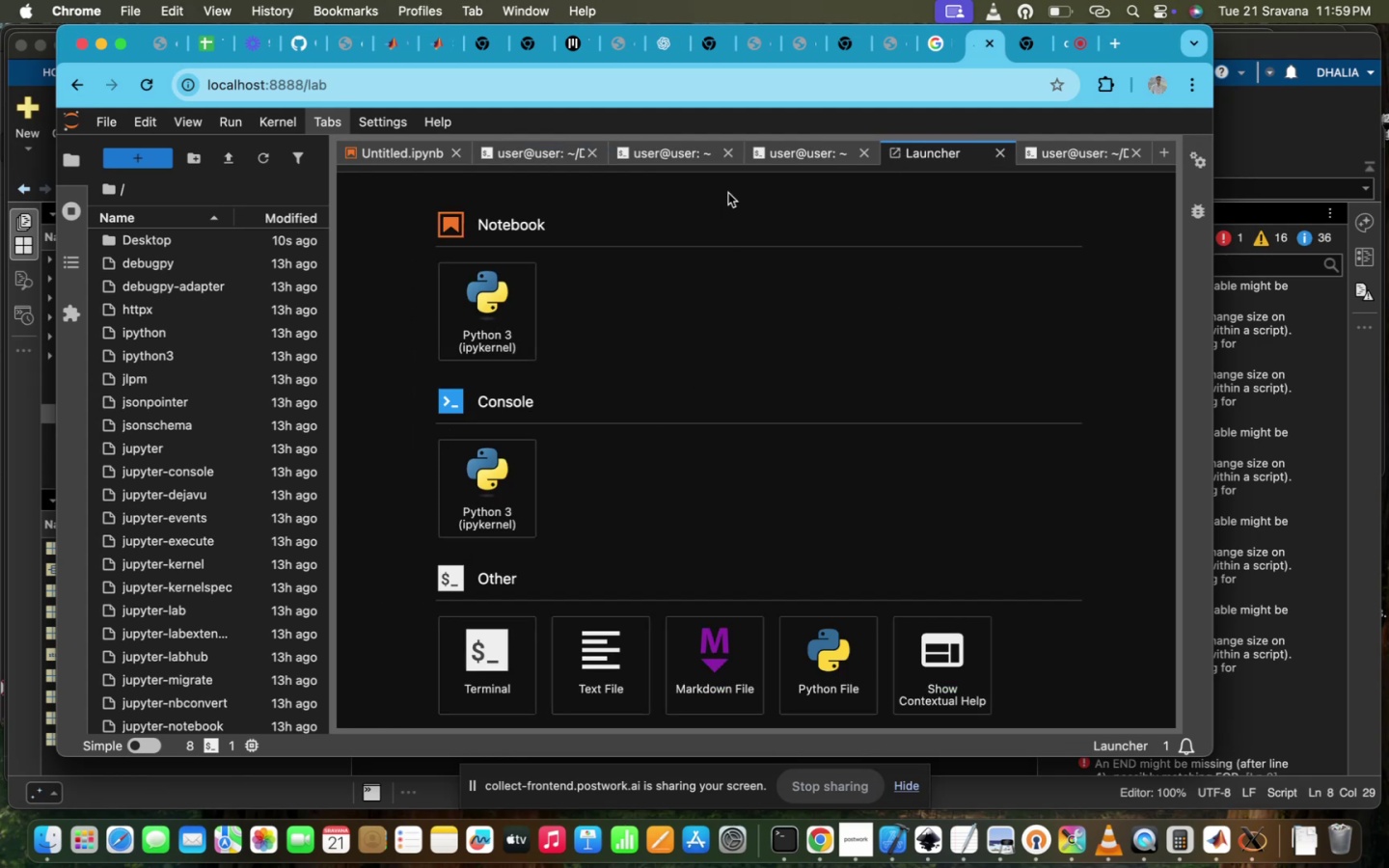 
left_click([784, 137])
 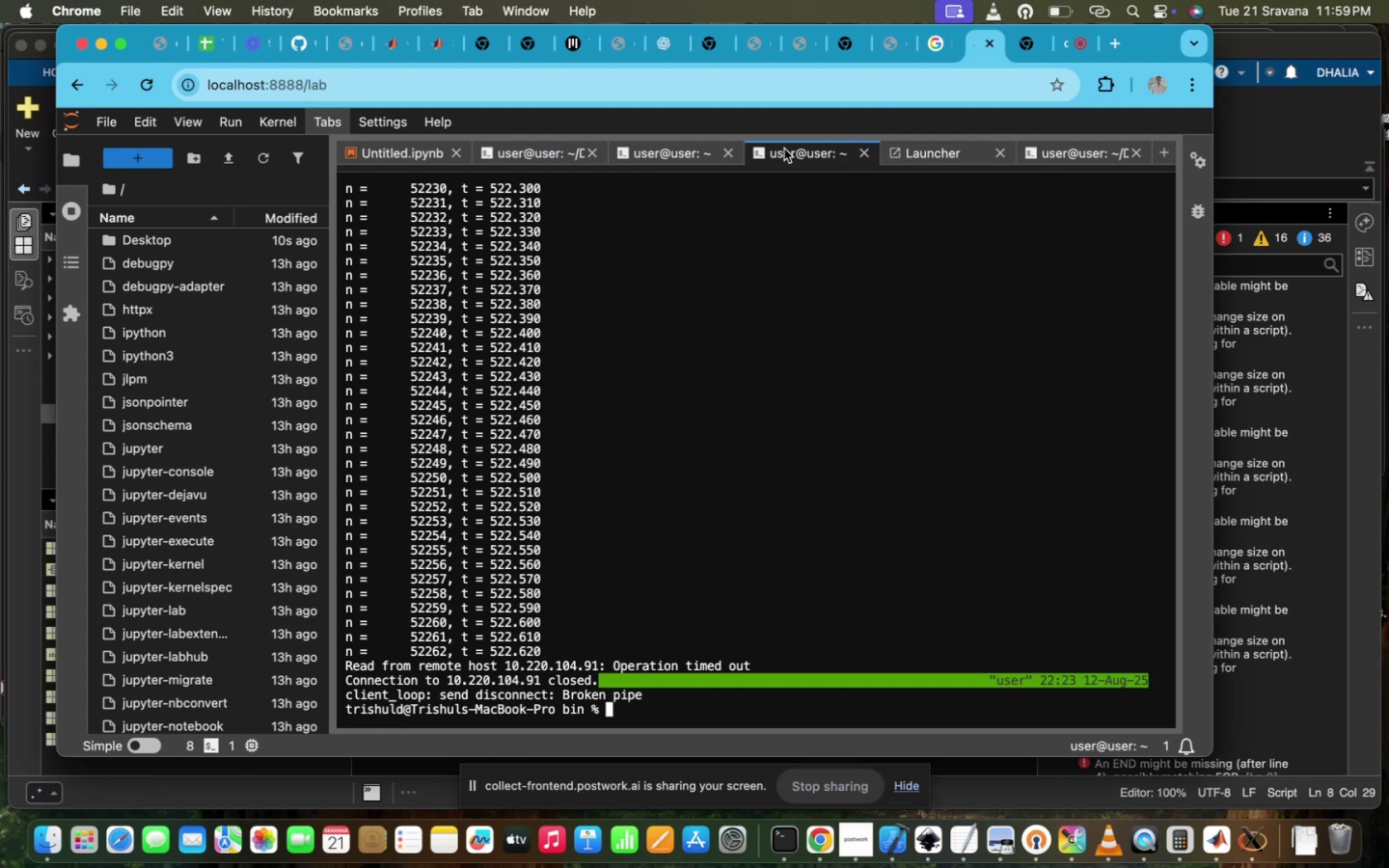 
left_click([784, 149])
 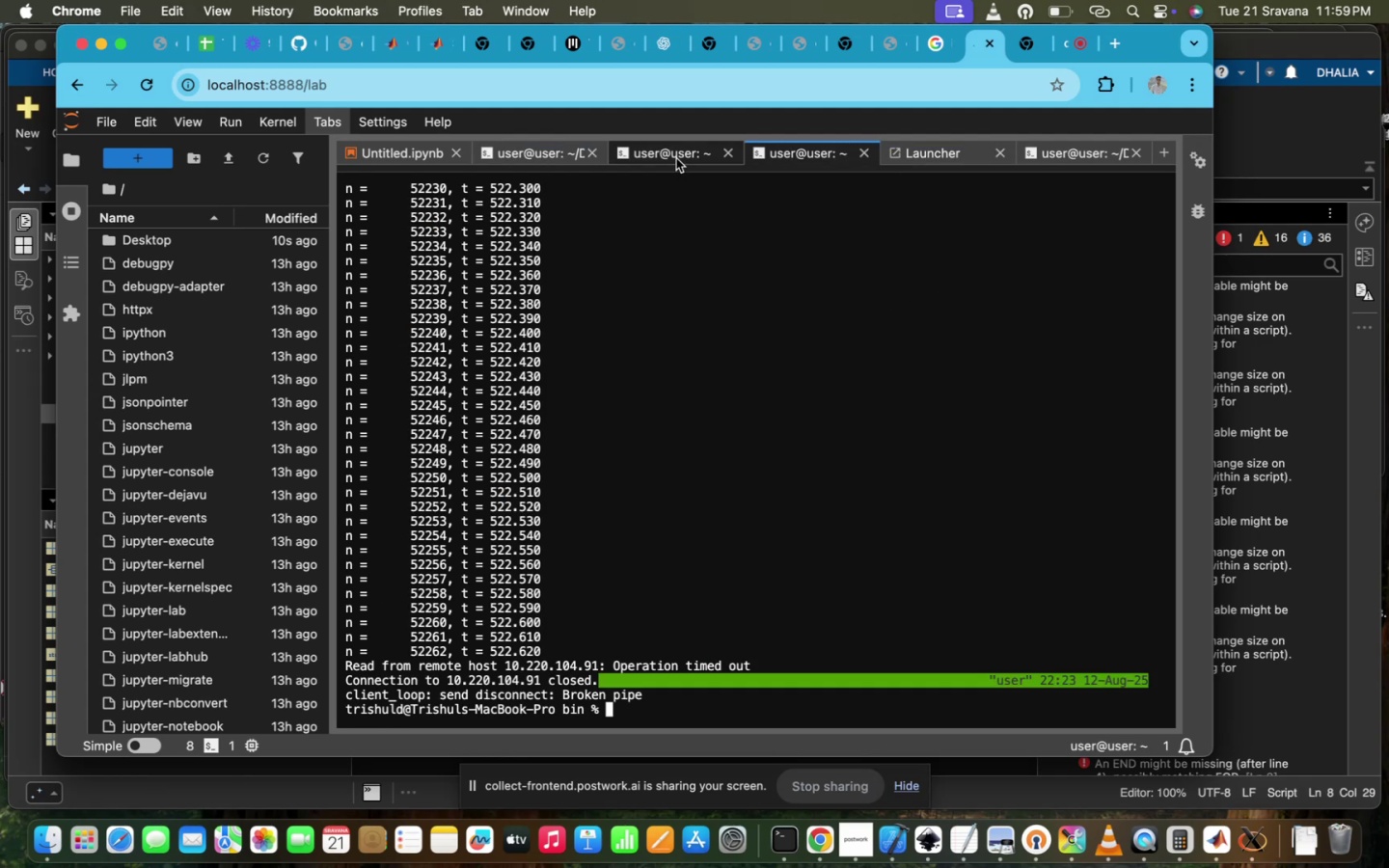 
left_click([676, 158])
 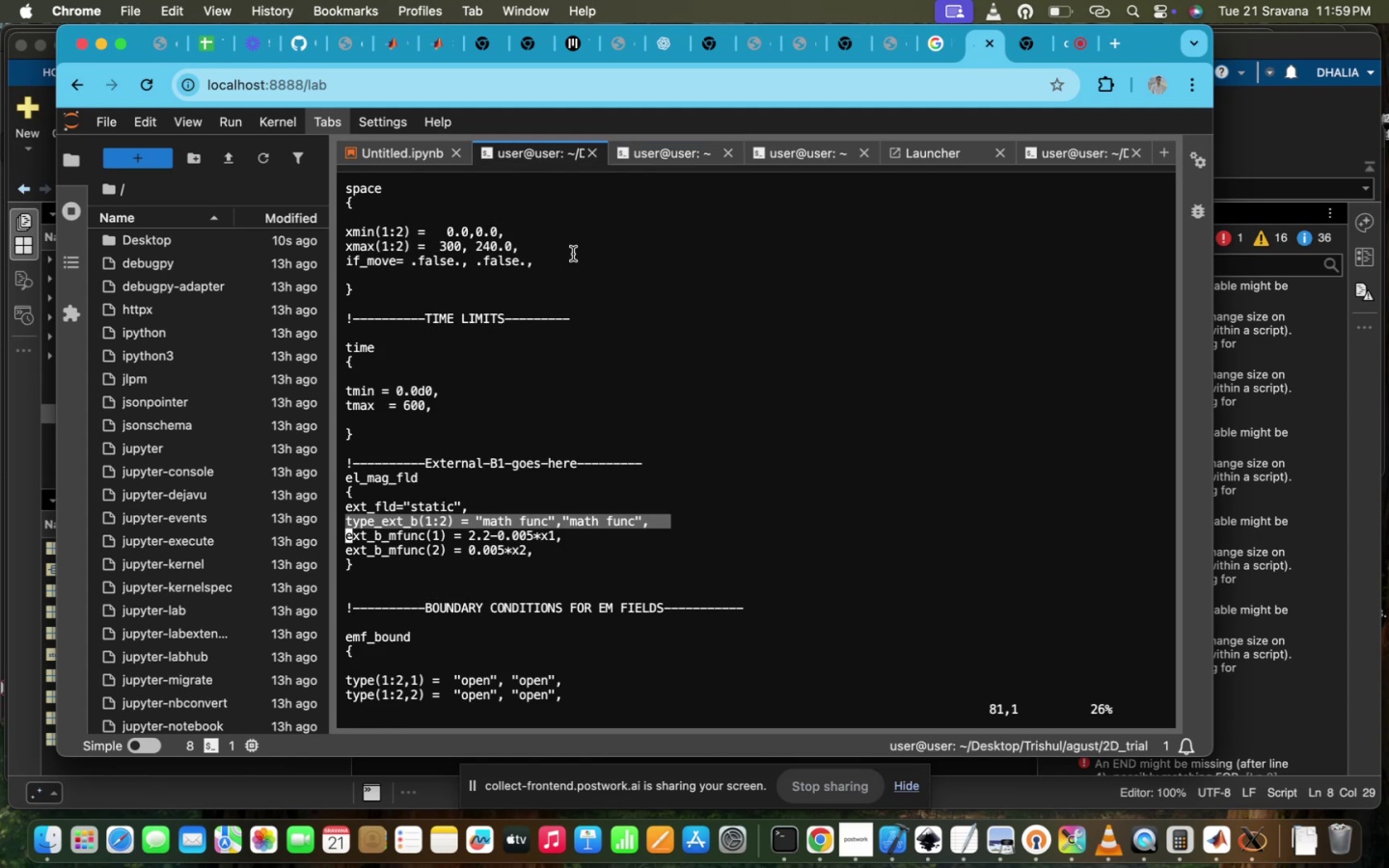 
scroll: coordinate [610, 432], scroll_direction: down, amount: 60.0
 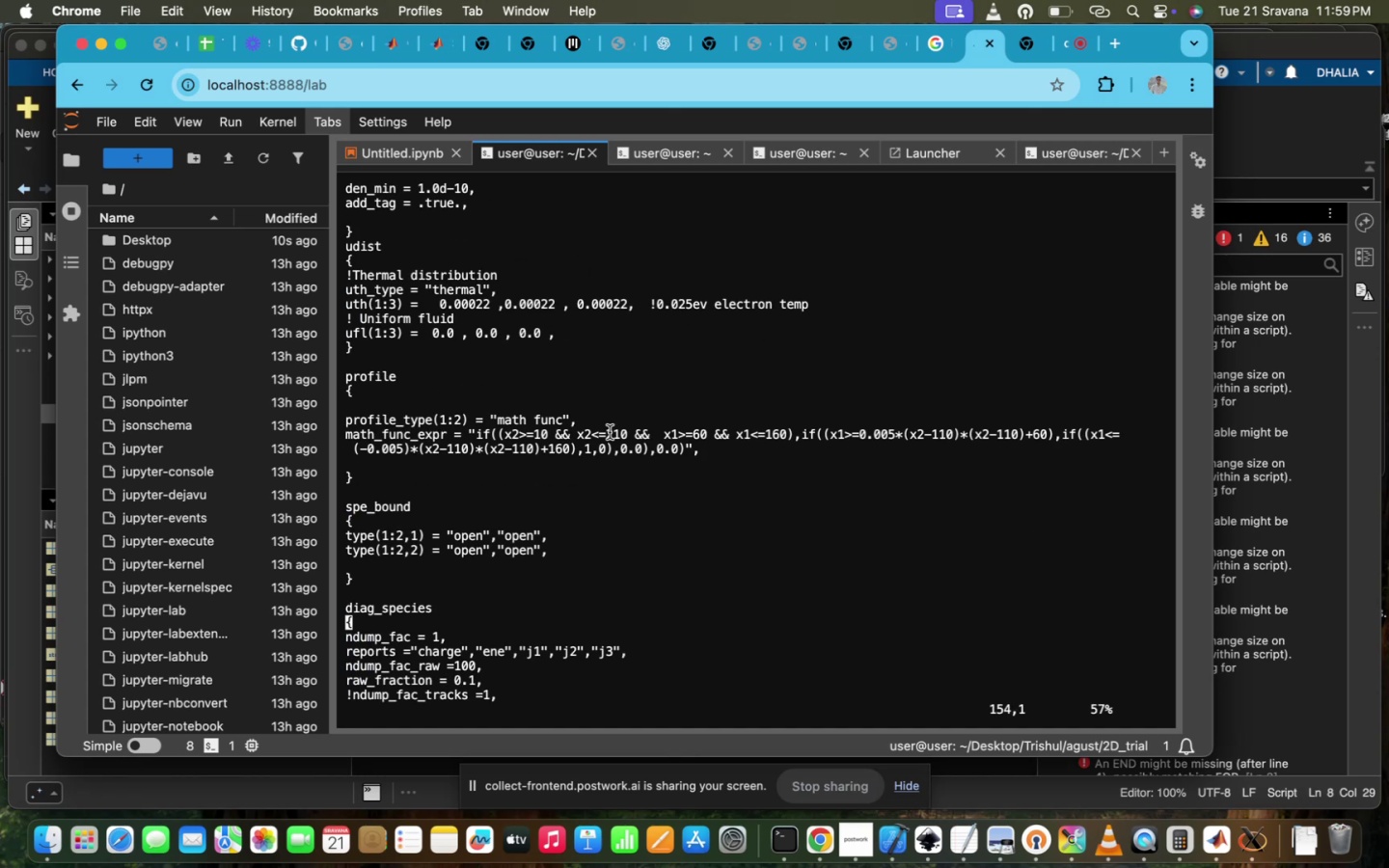 
wait(6.28)
 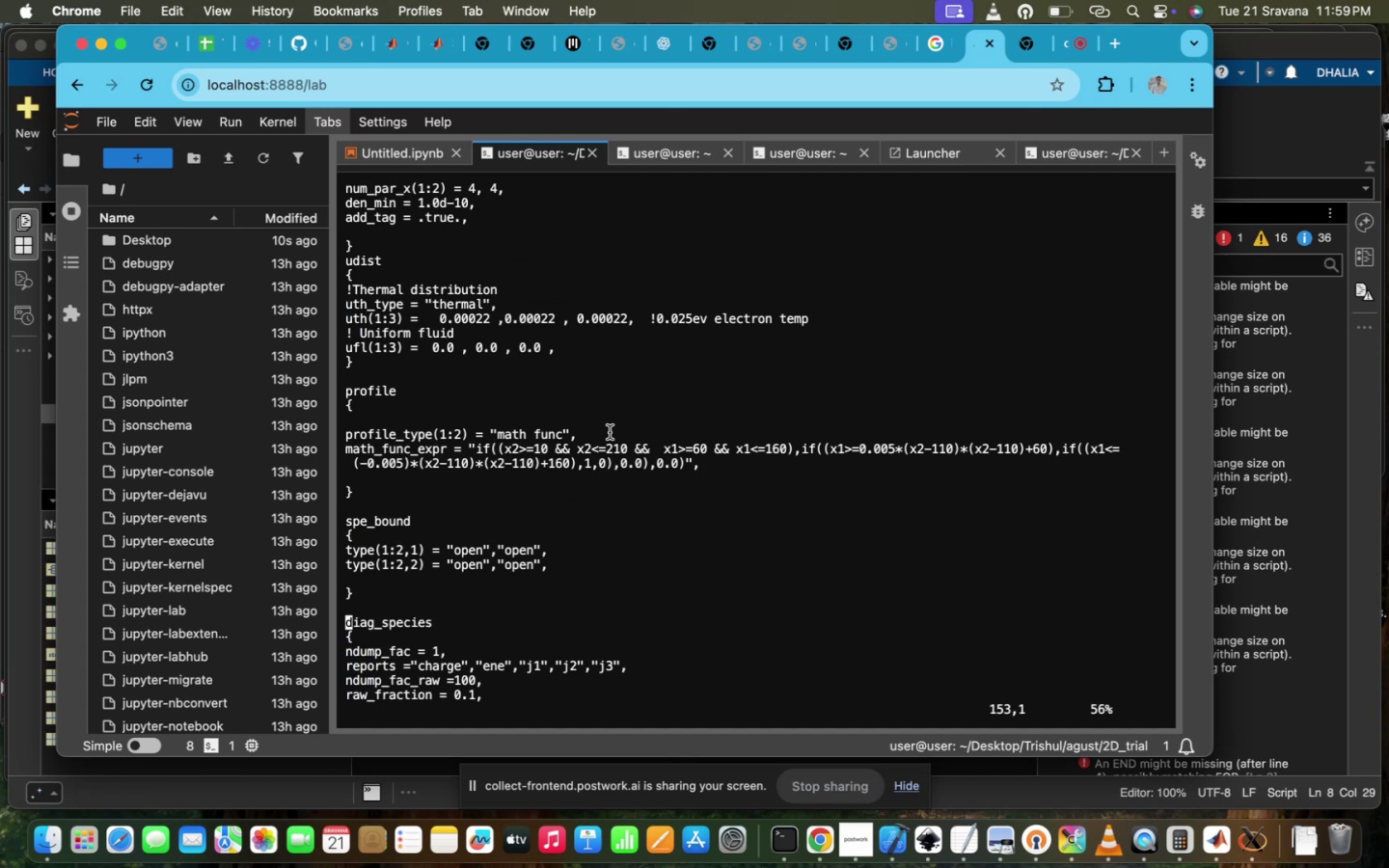 
scroll: coordinate [610, 432], scroll_direction: down, amount: 99.0
 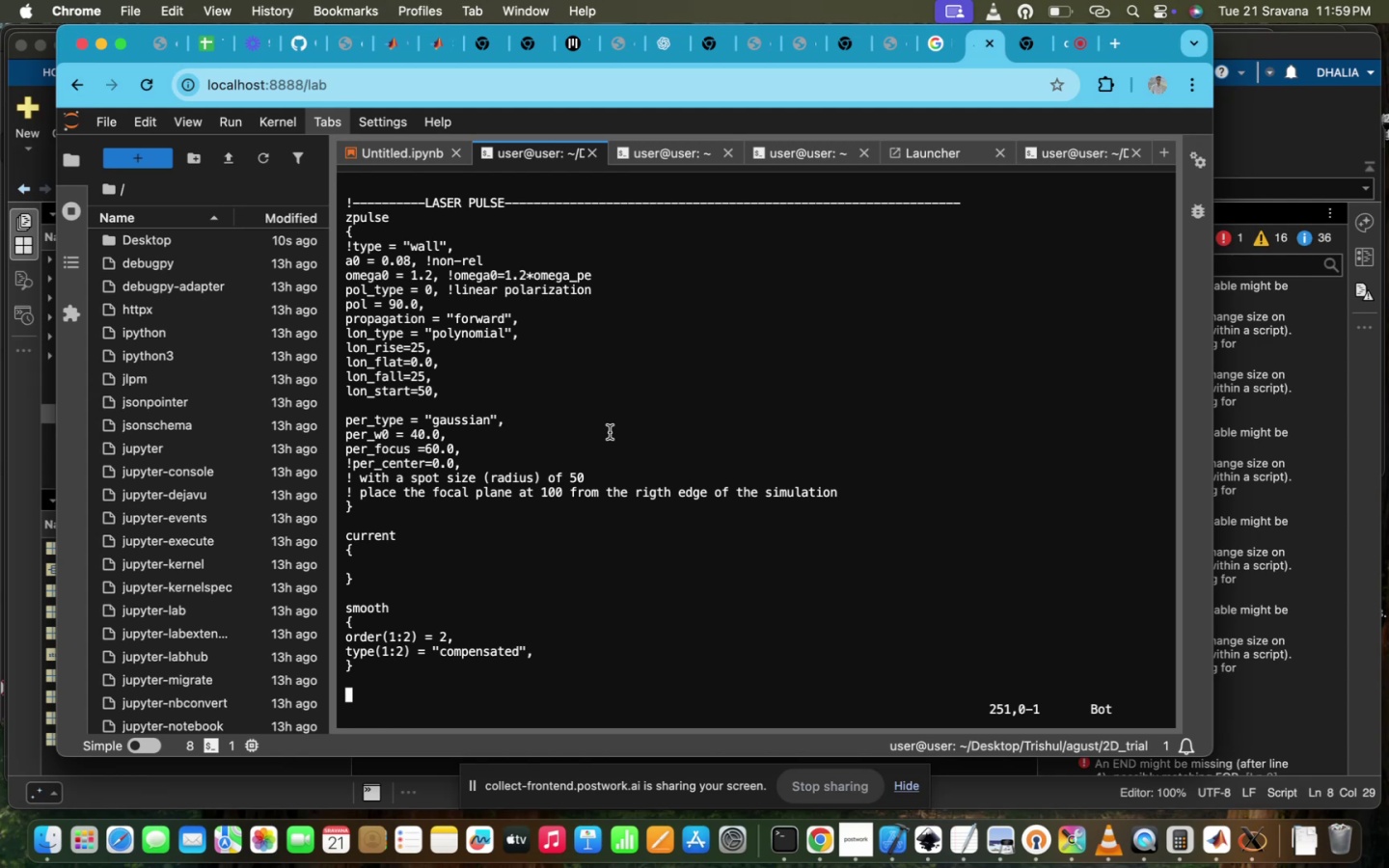 
type(:wq!)
 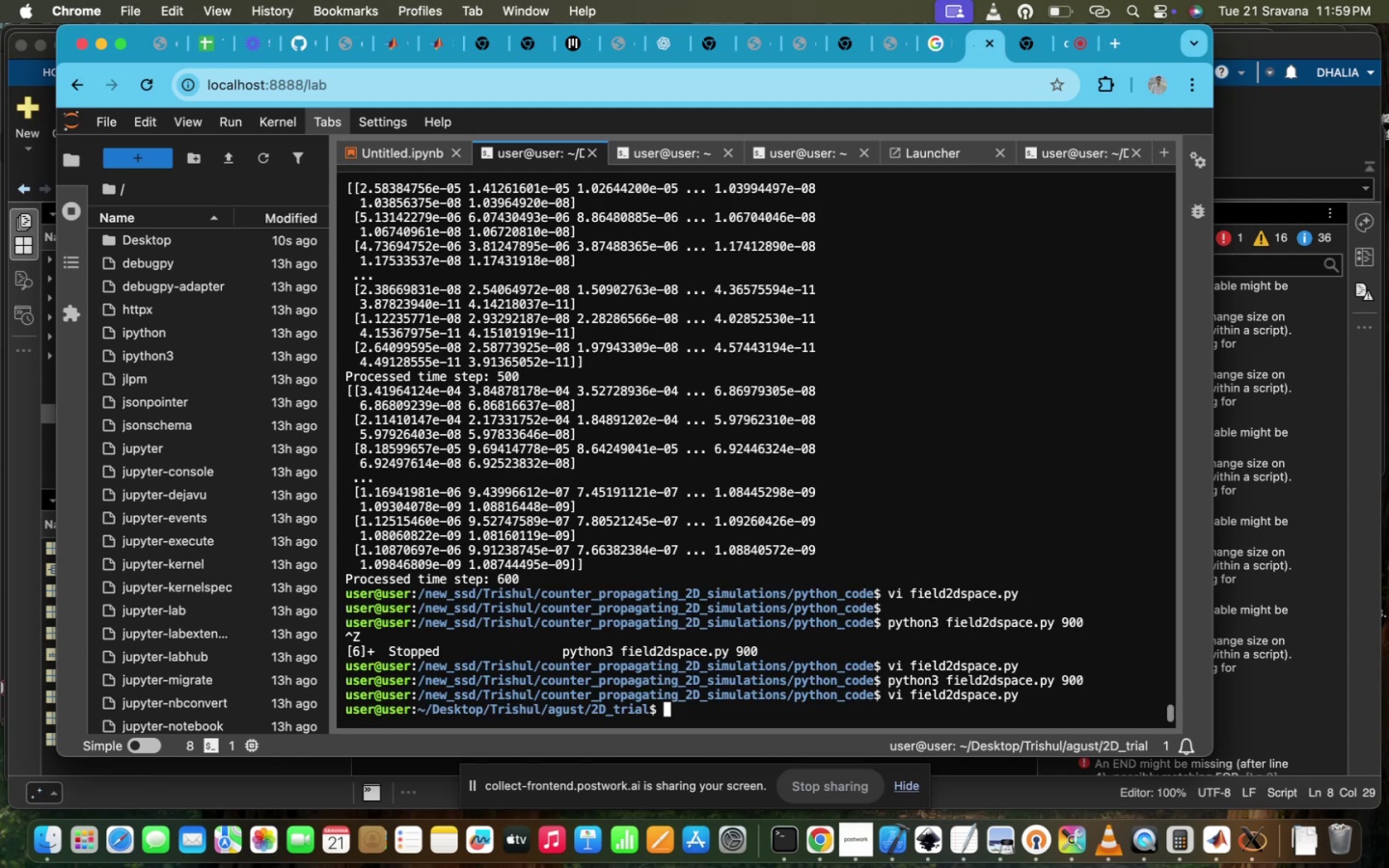 
 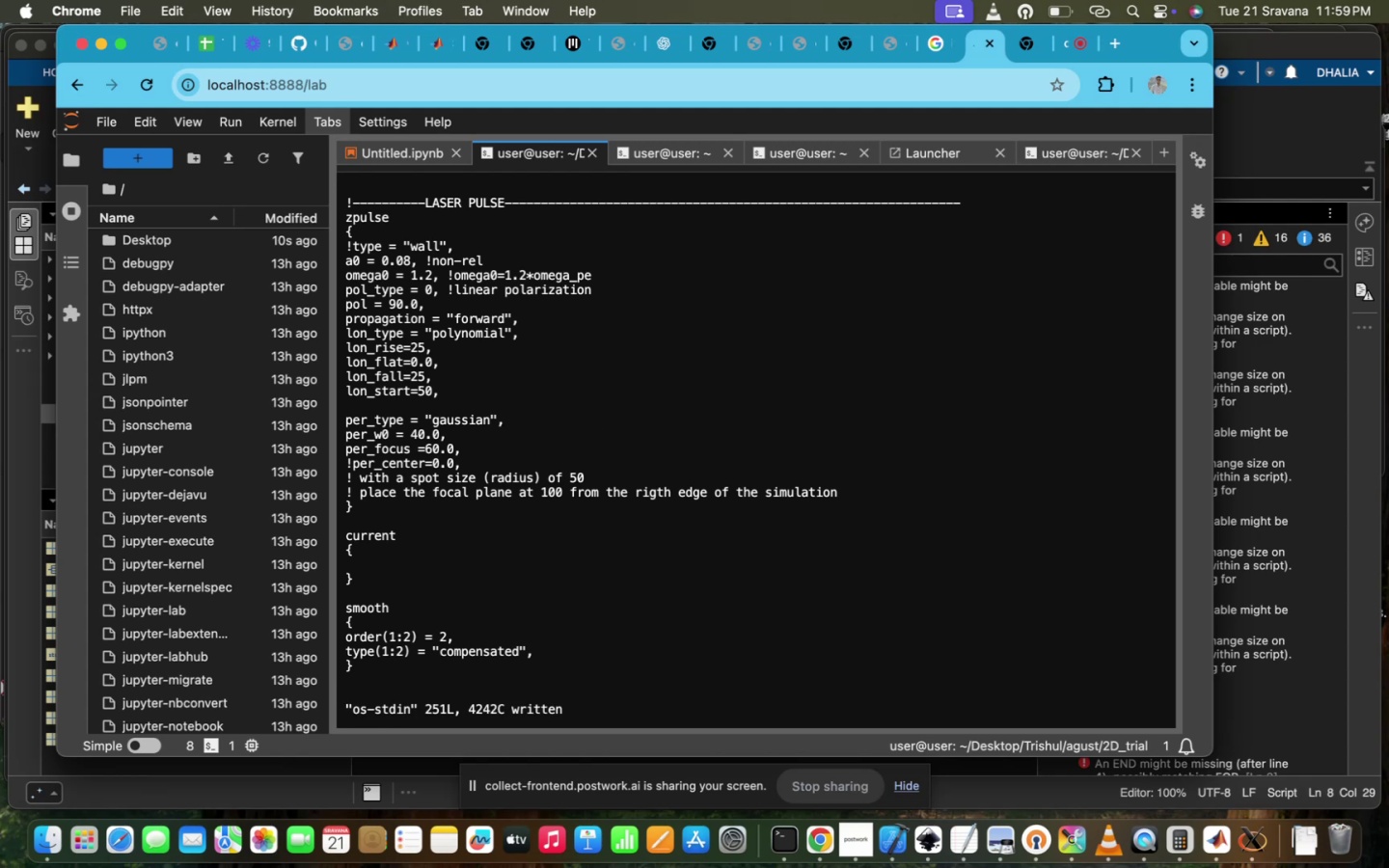 
key(Enter)
 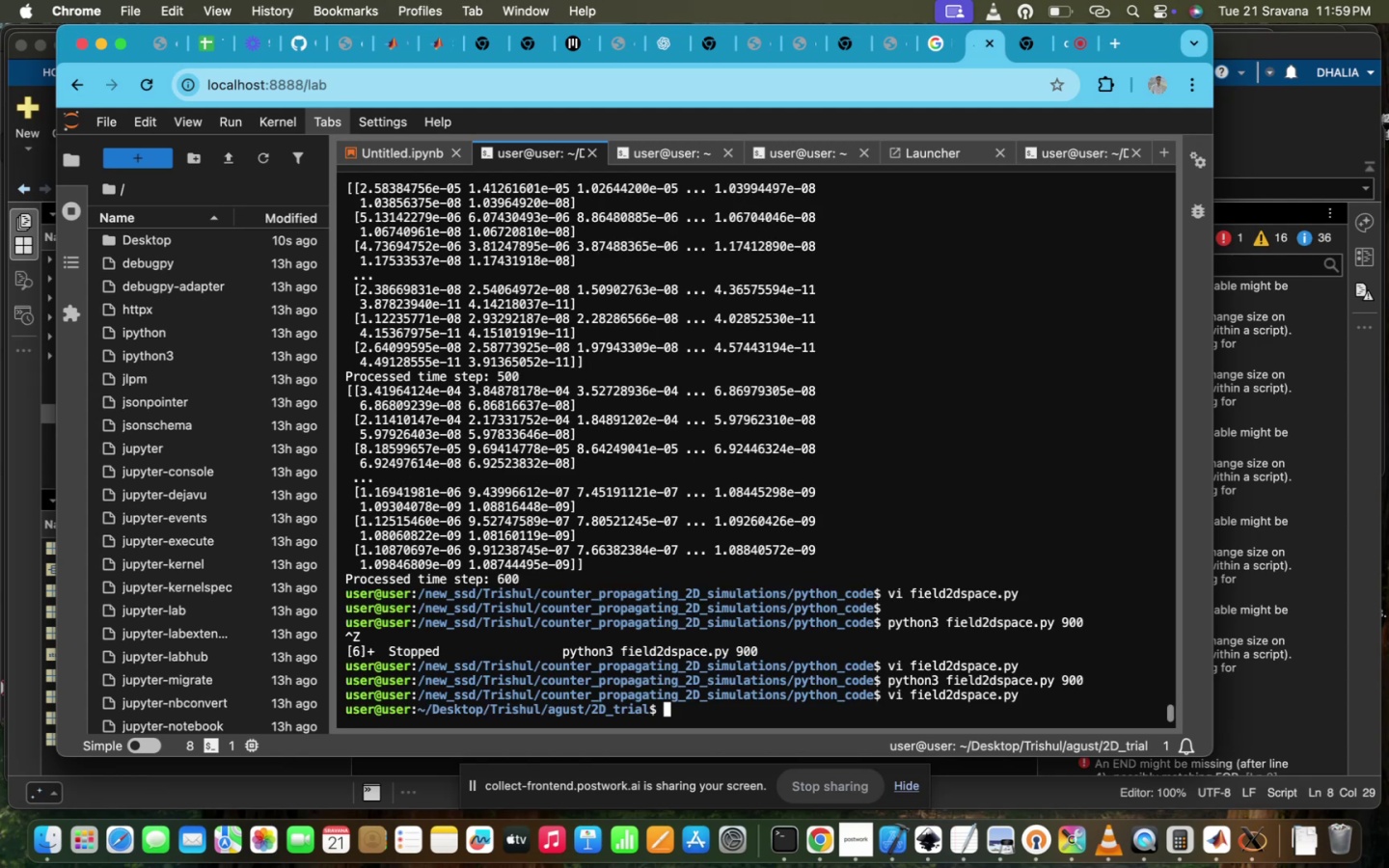 
type(ls)
 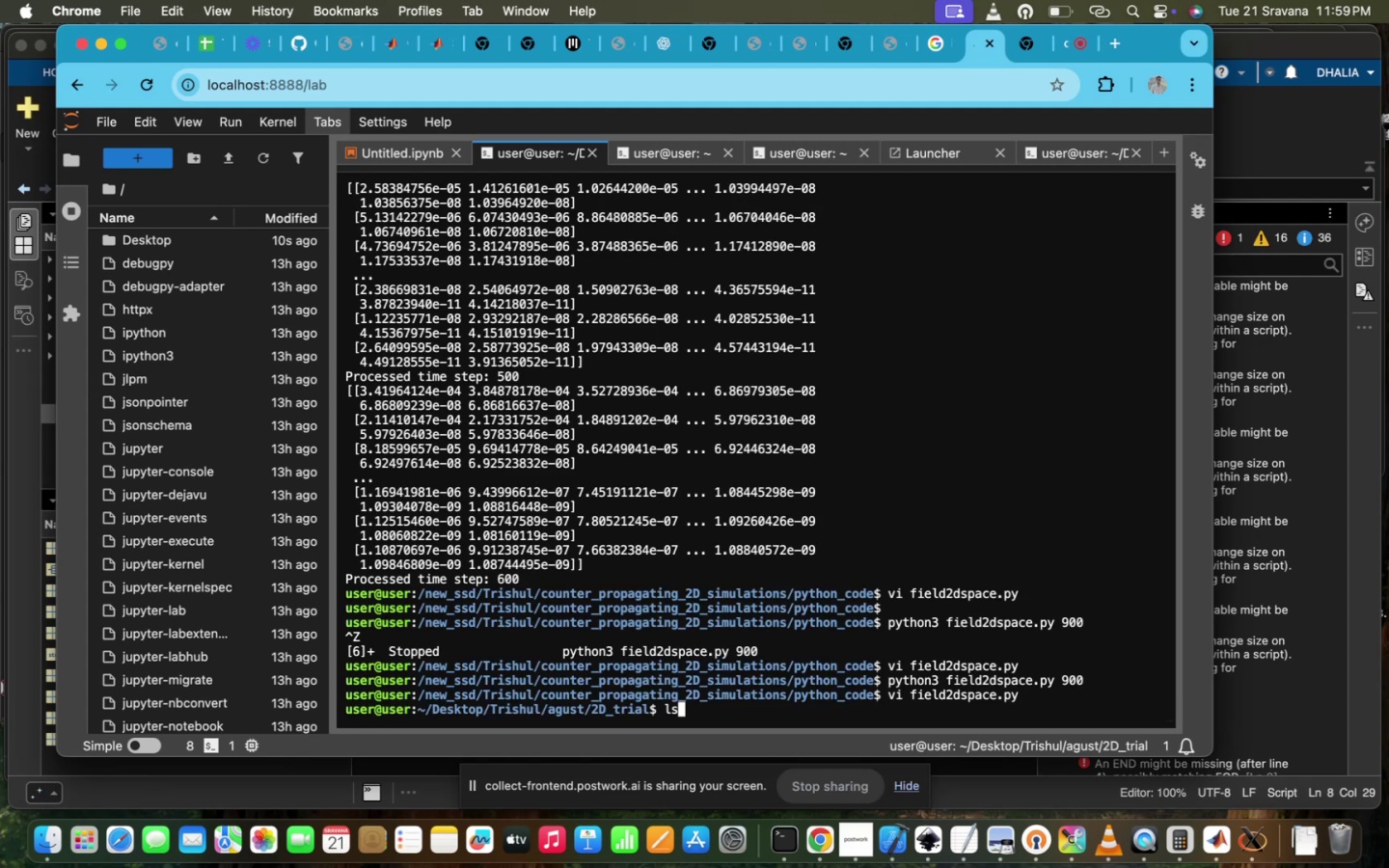 
key(Enter)
 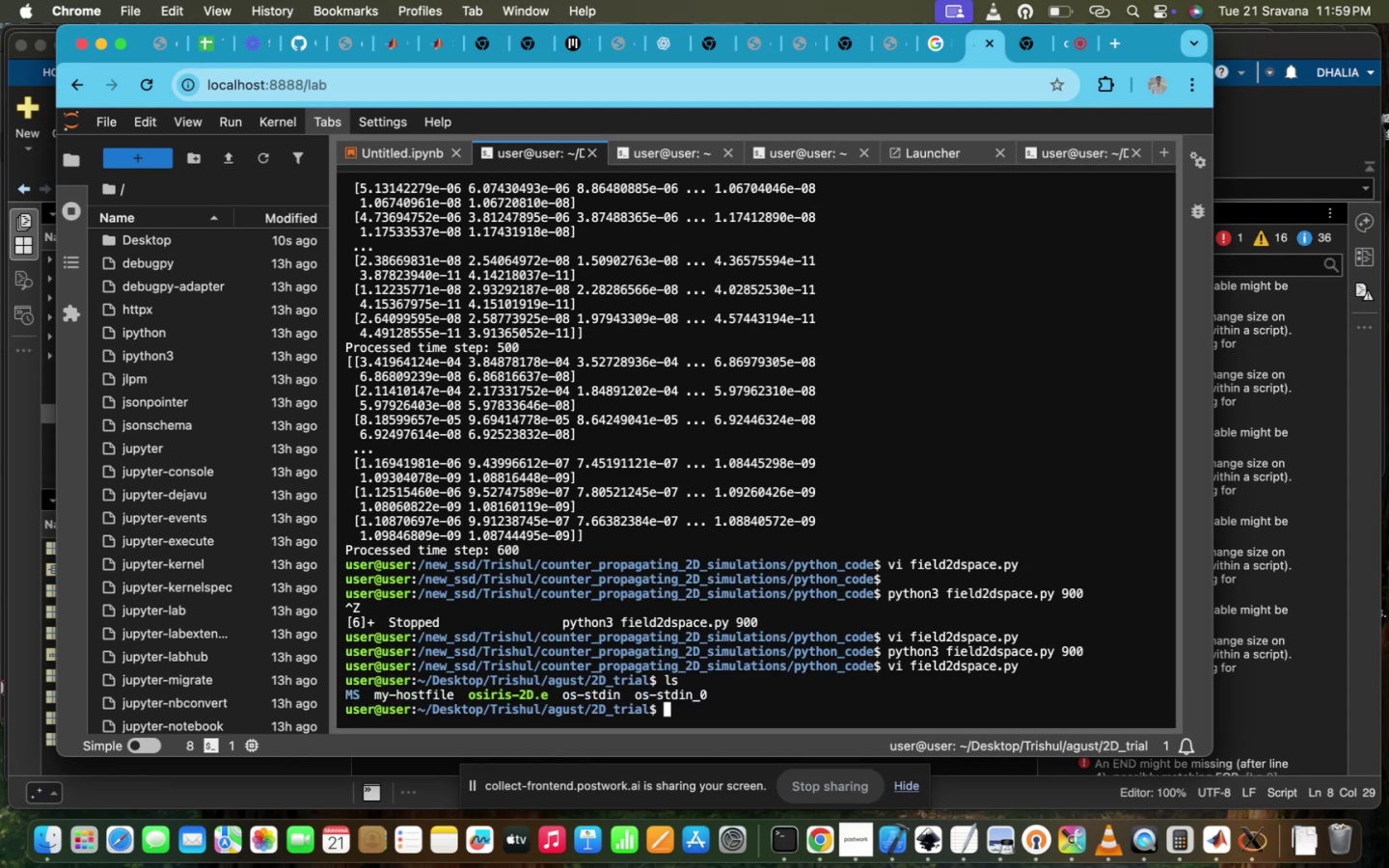 
type(cd M)
key(Tab)
type(G)
key(Tab)
key(Backspace)
type(F)
key(Tab)
type(w)
key(Tab)
type(2)
key(Backspace)
key(Backspace)
type(w2)
key(Backspace)
key(Backspace)
type(e2)
key(Tab)
 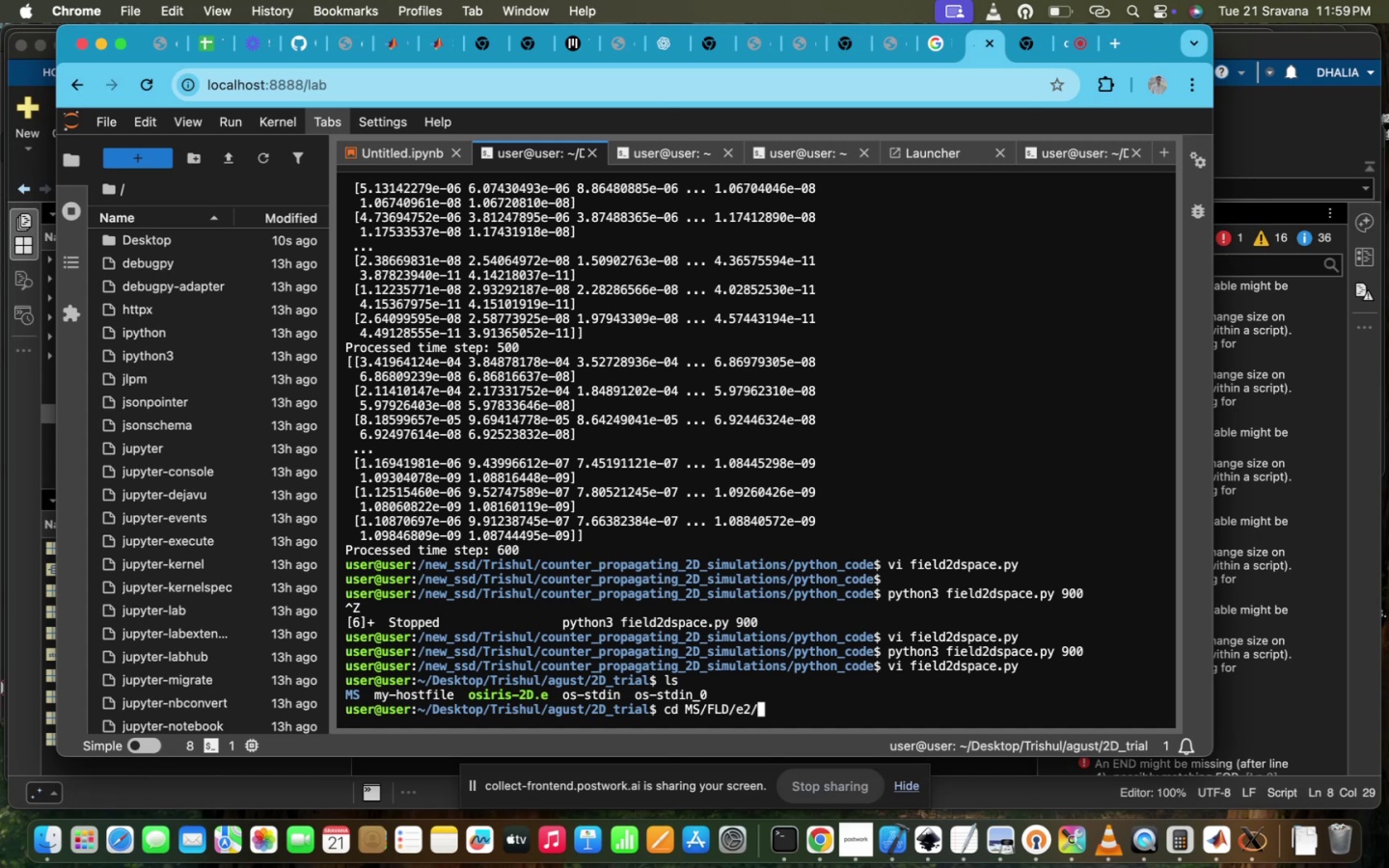 
key(Enter)
 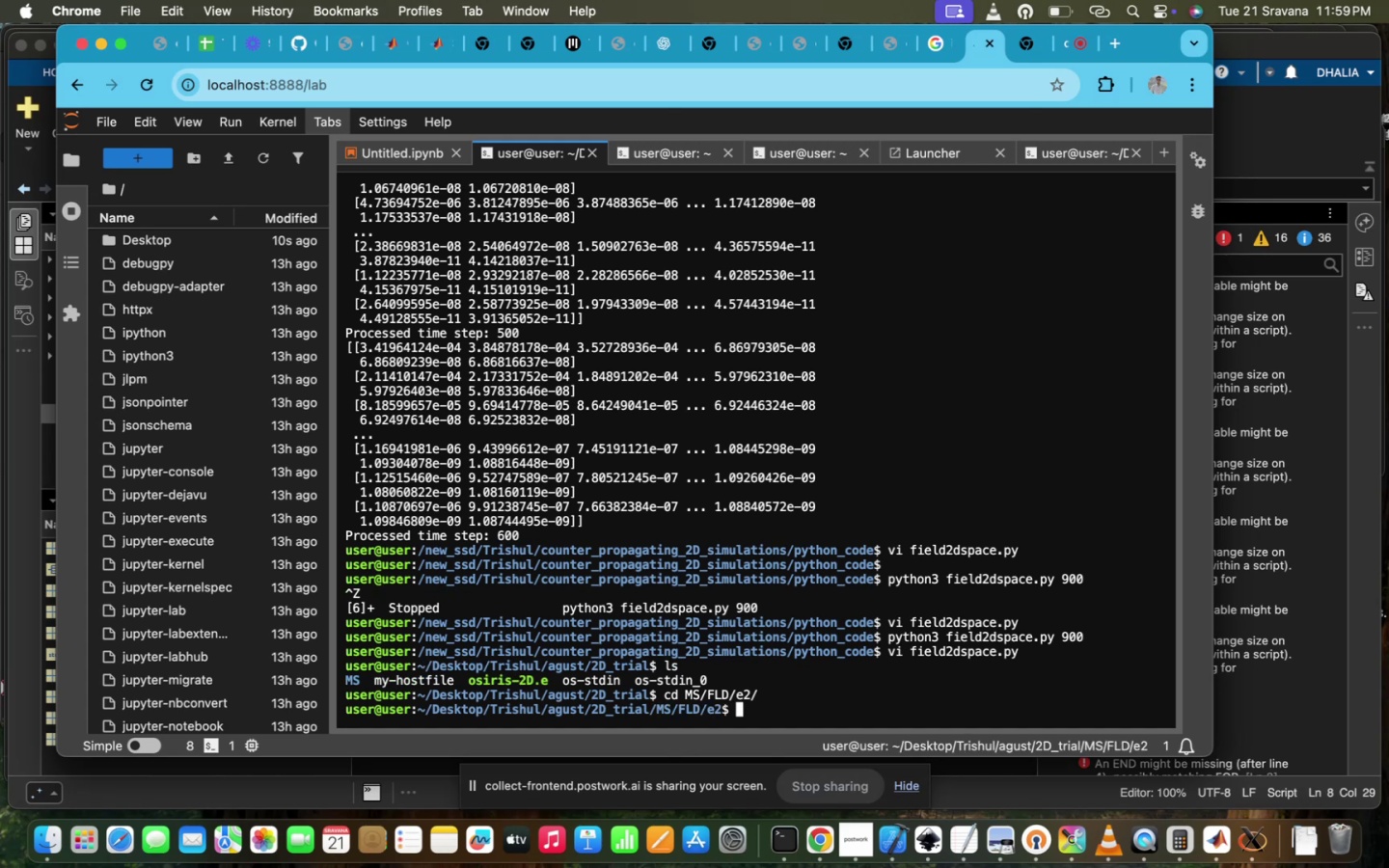 
type(ls)
 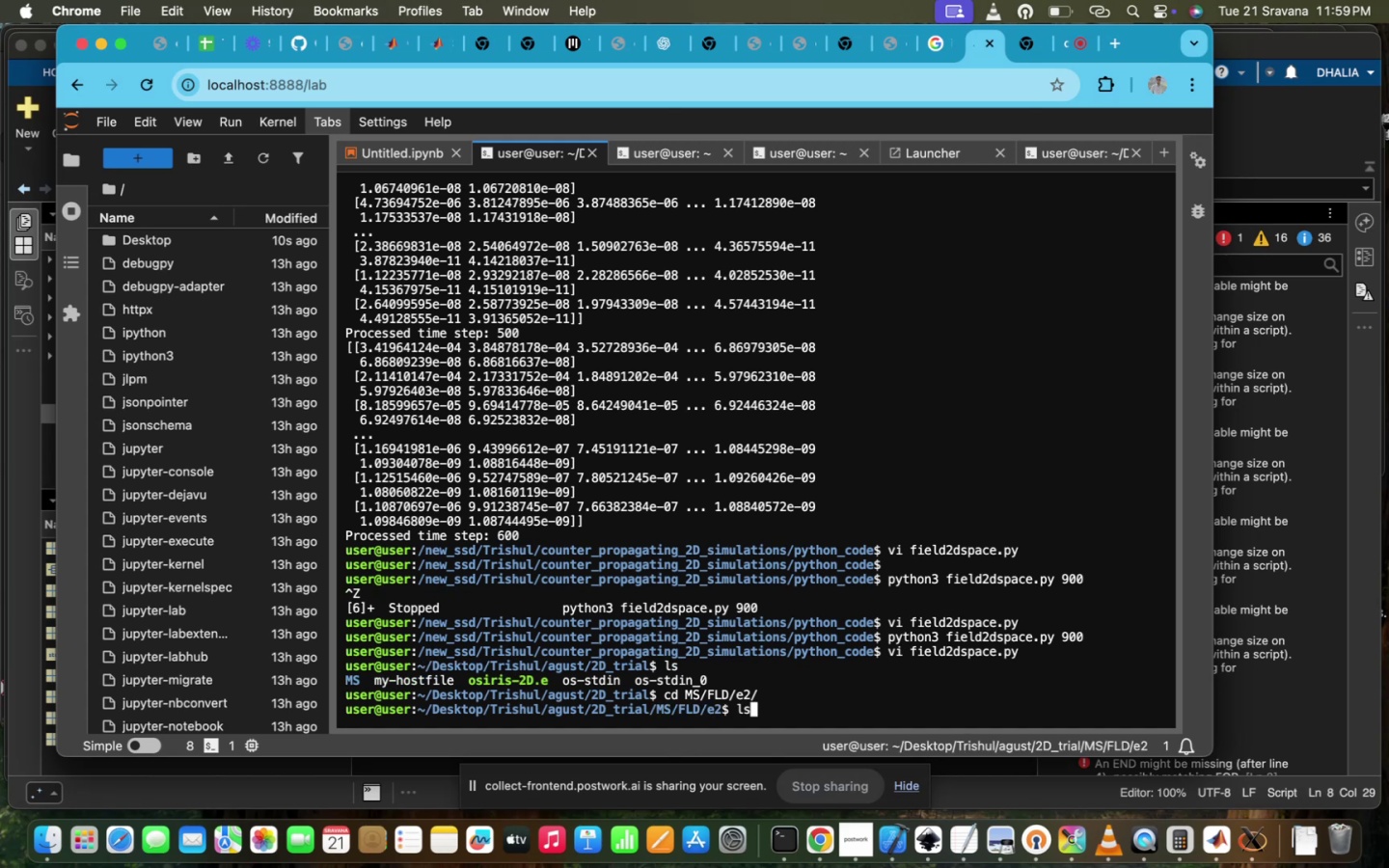 
key(Enter)
 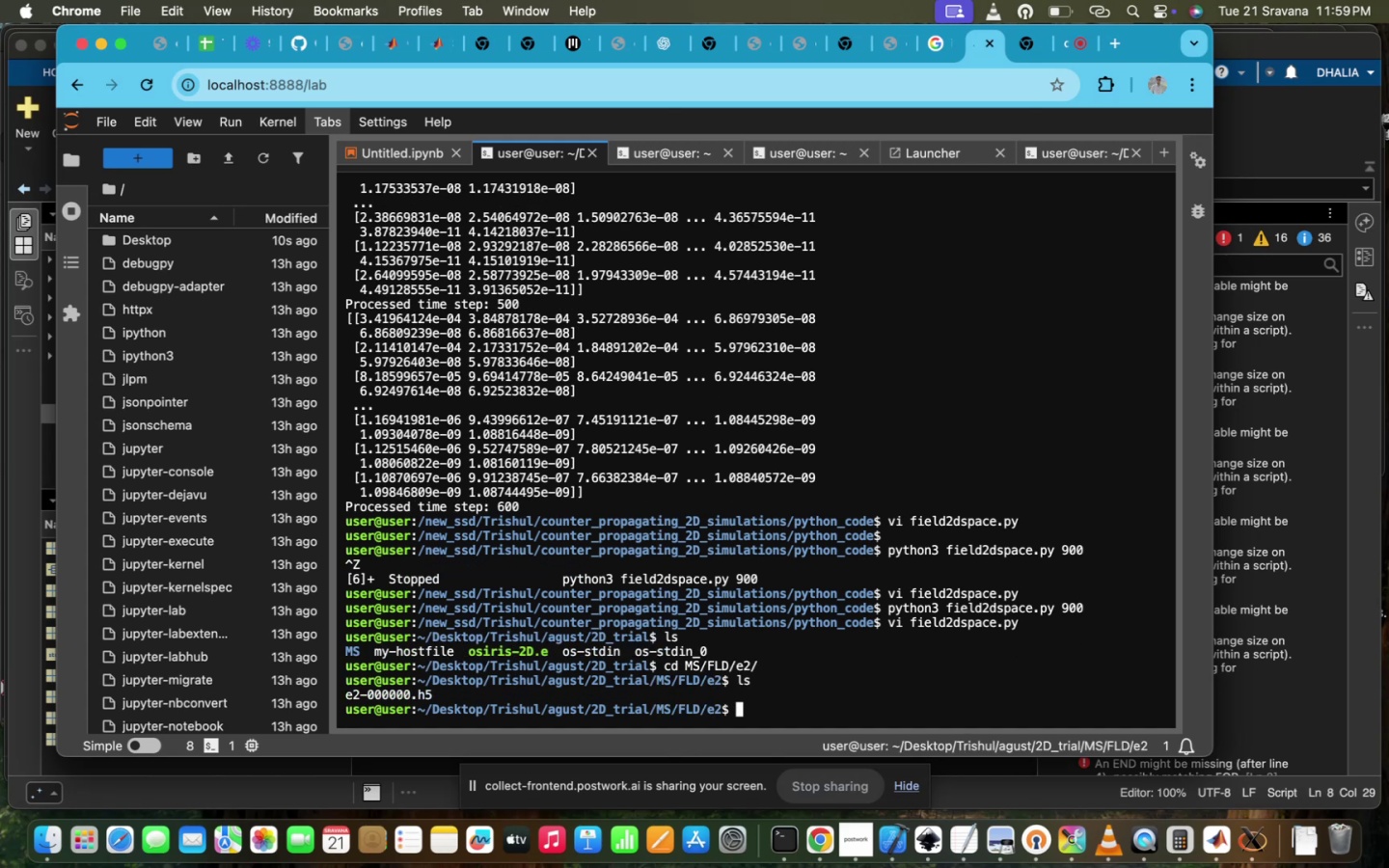 
type(cd )
key(Tab)
key(Backspace)
key(Backspace)
key(Backspace)
key(Backspace)
type(ls)
 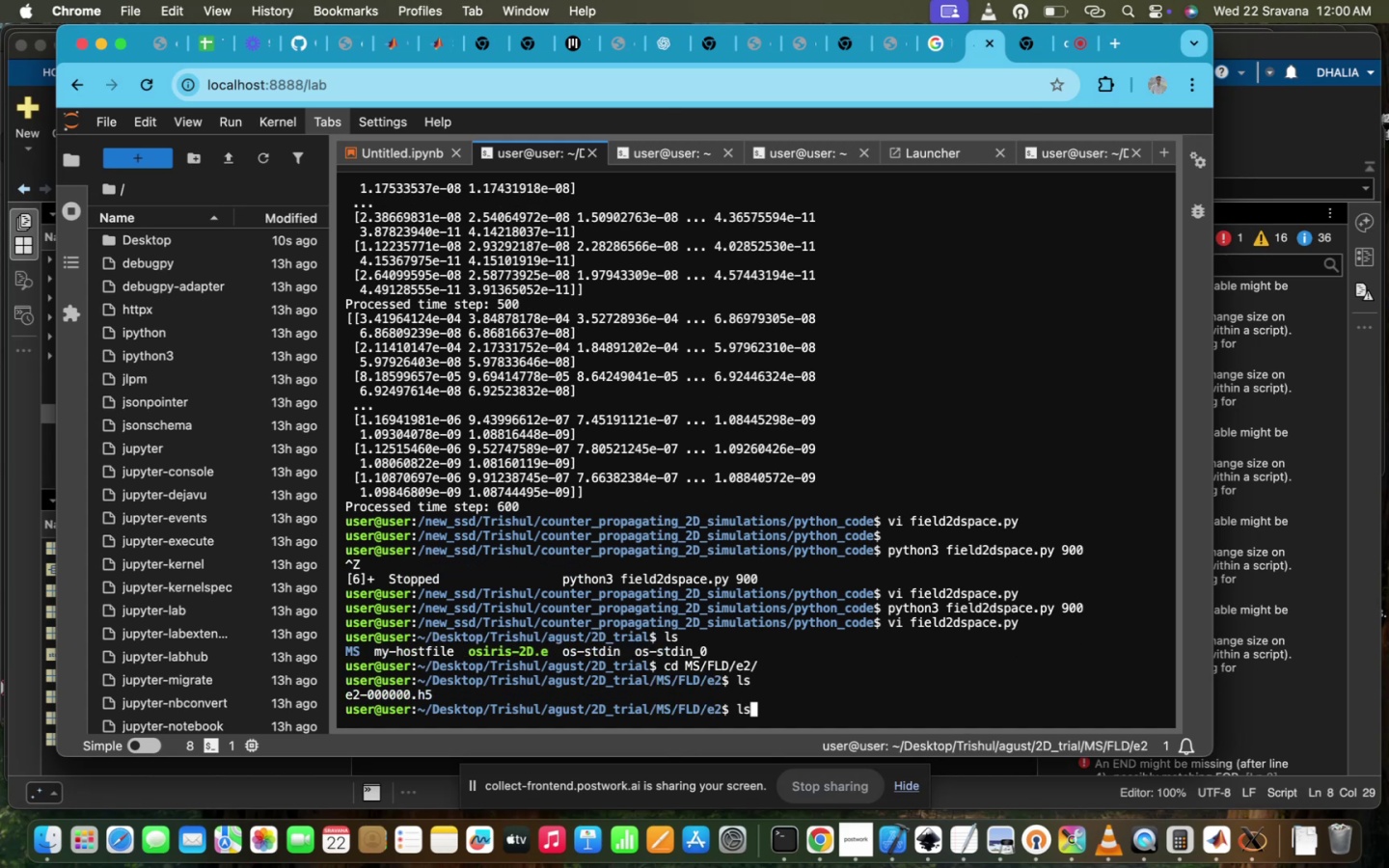 
key(Enter)
 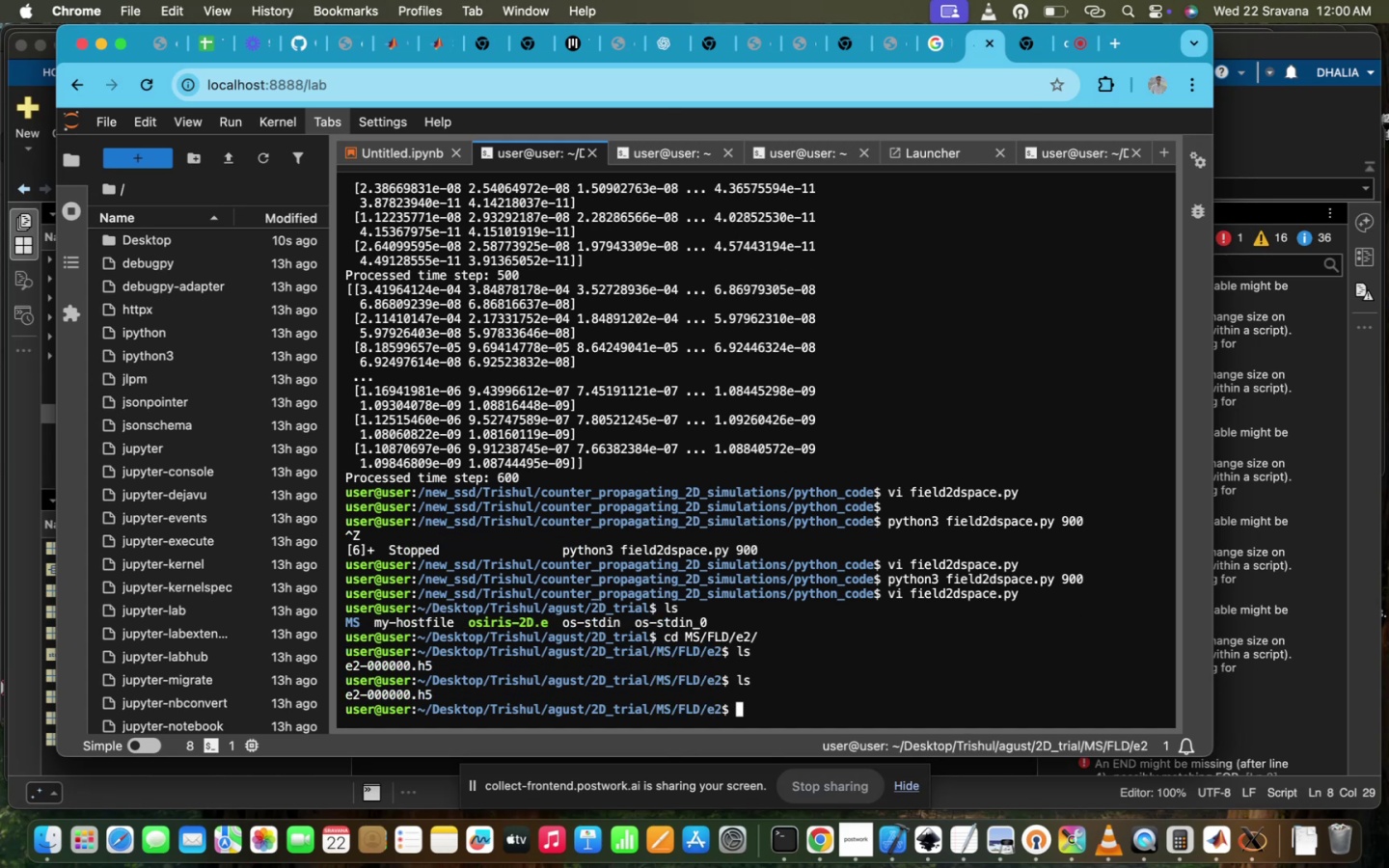 
type(cd../)
key(Backspace)
key(Backspace)
key(Backspace)
type( .././)
key(Backspace)
type(./)
 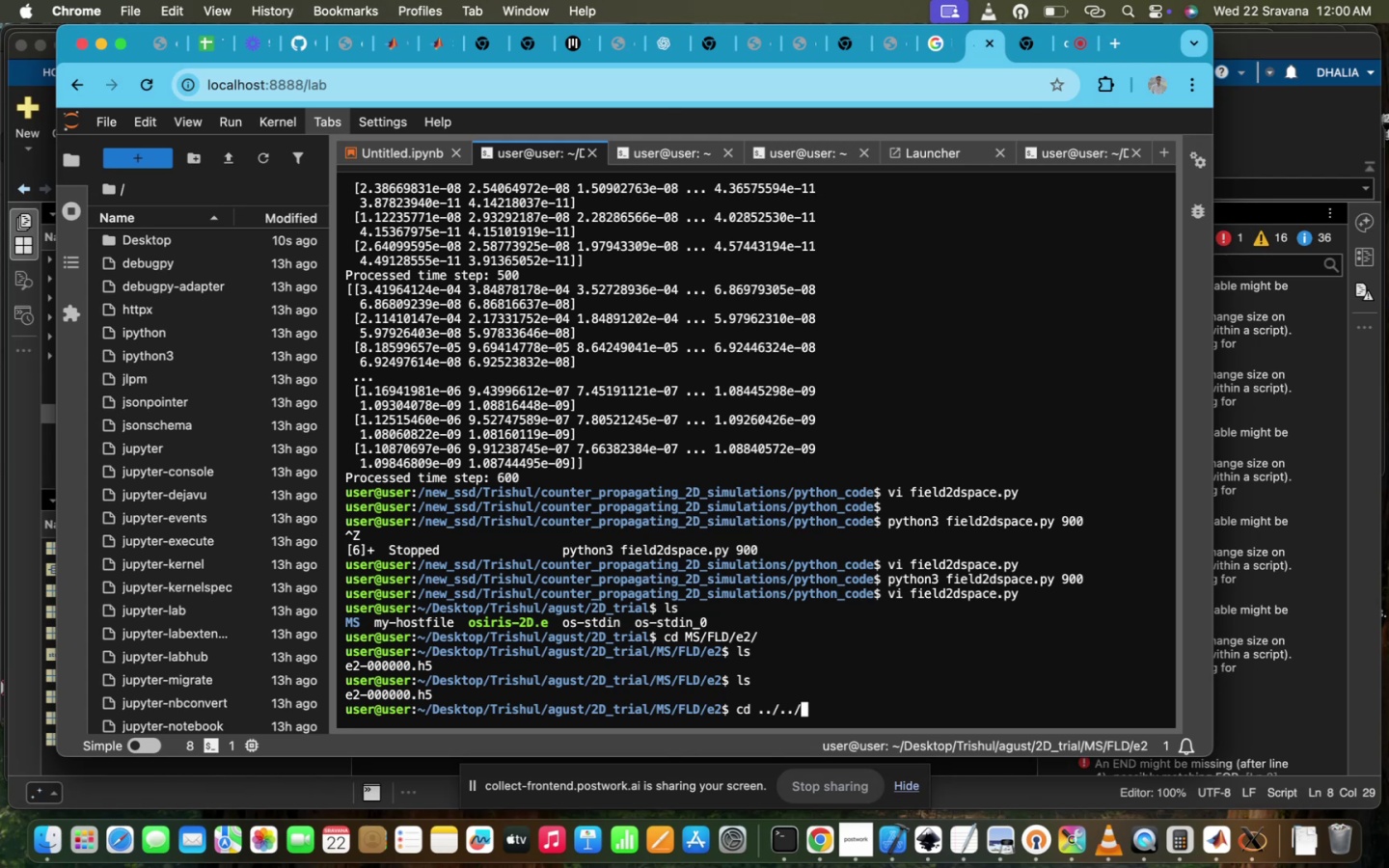 
key(Enter)
 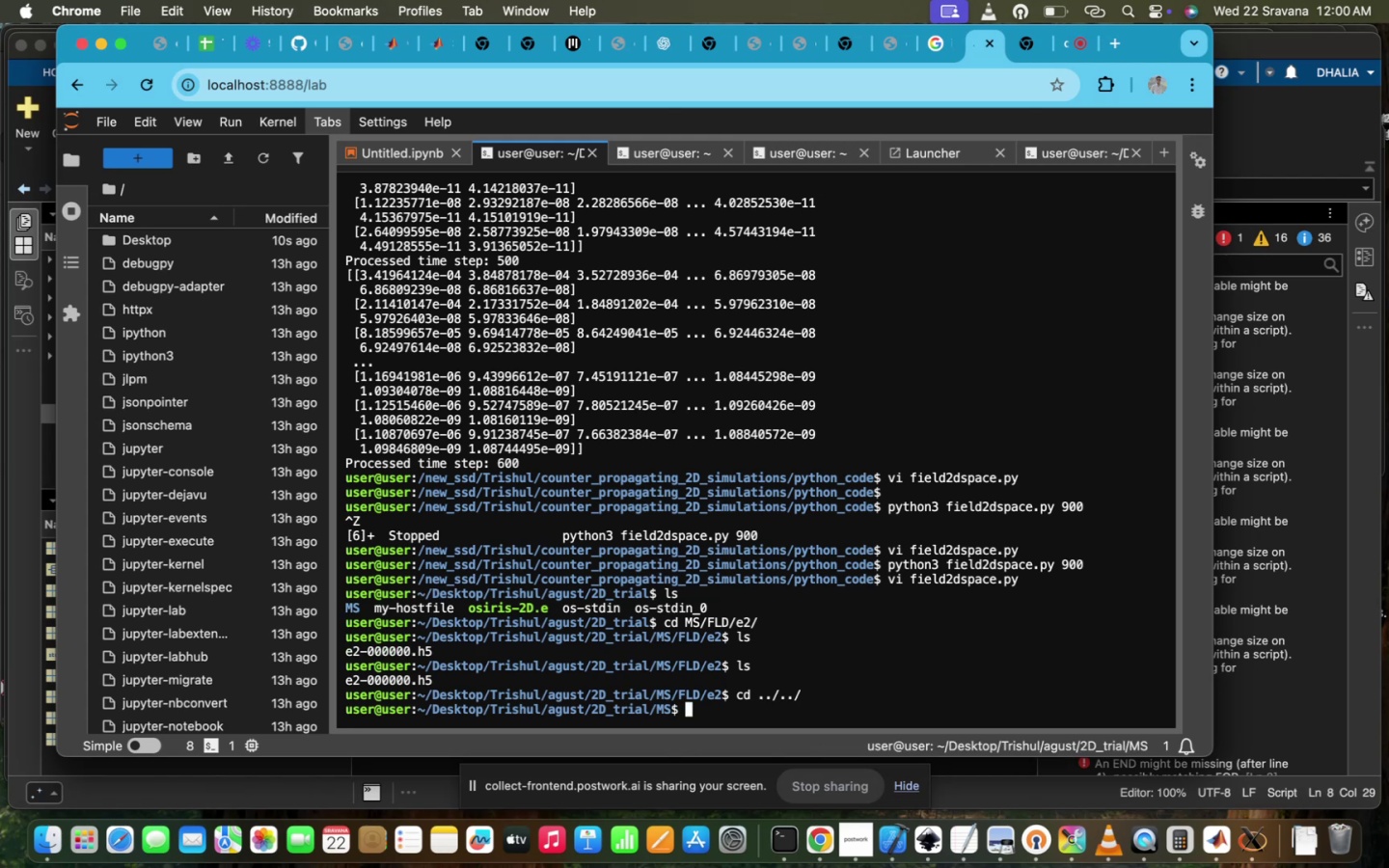 
type(cd ../../)
 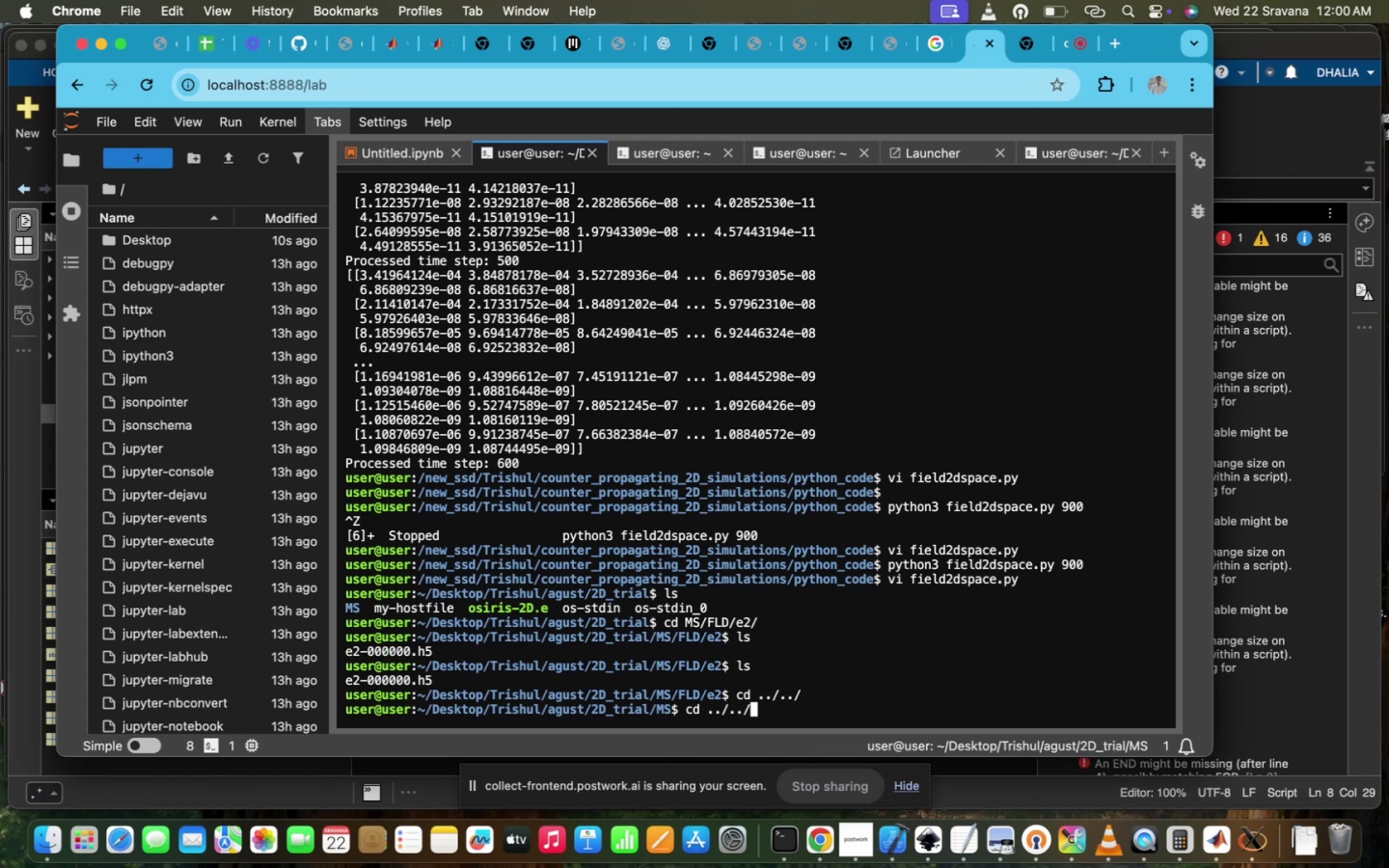 
key(Enter)
 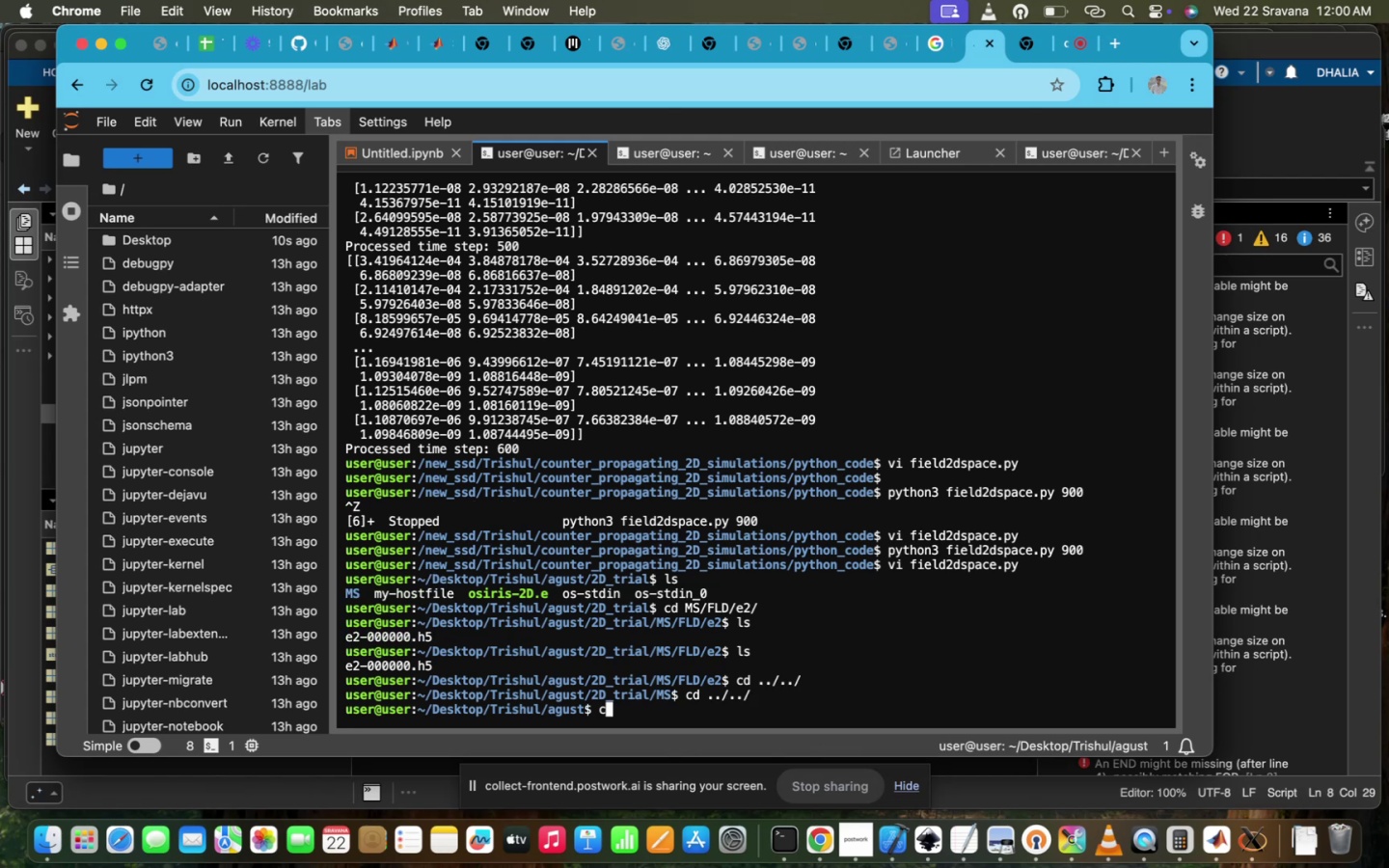 
type(cd)
key(Backspace)
 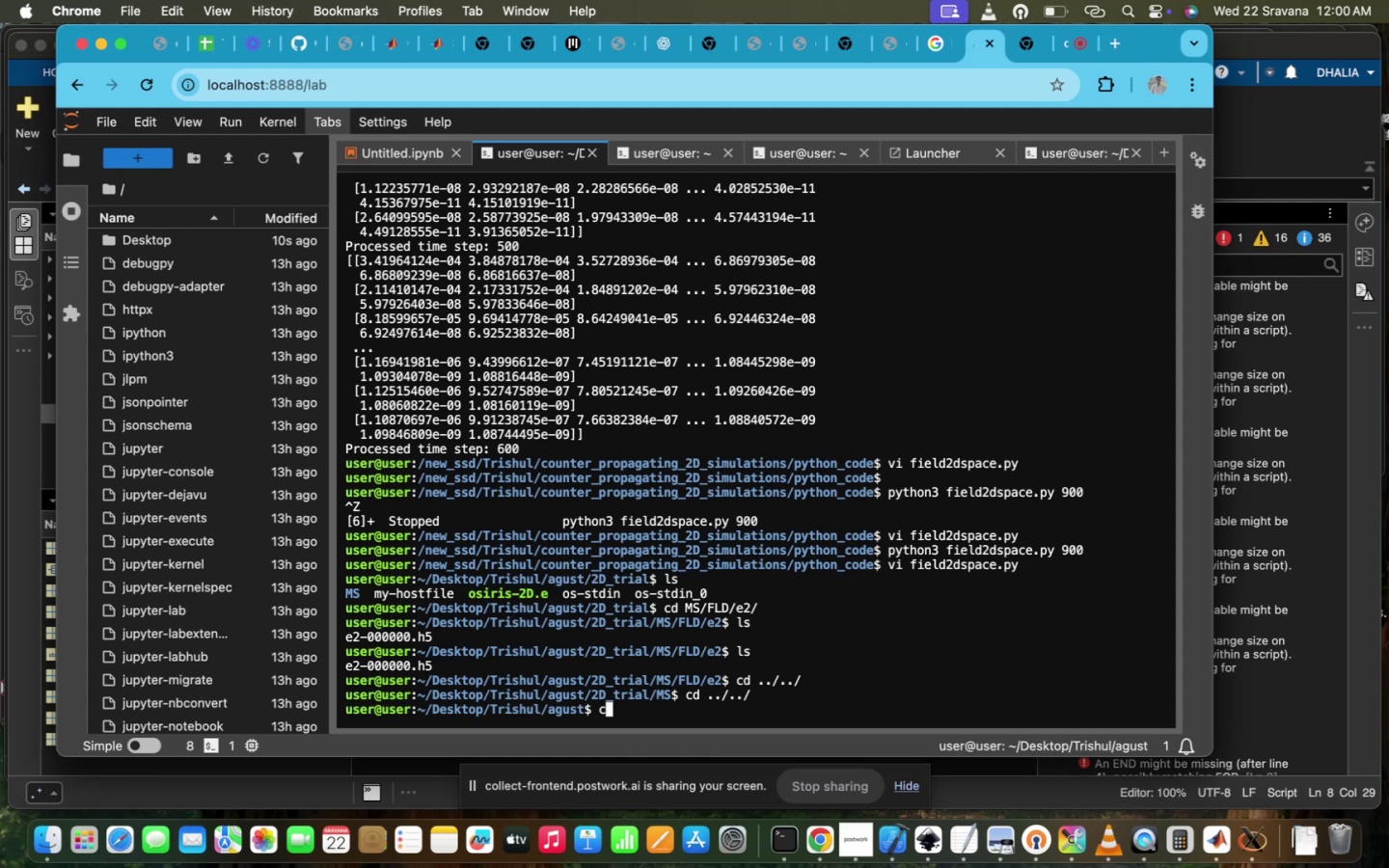 
wait(9.63)
 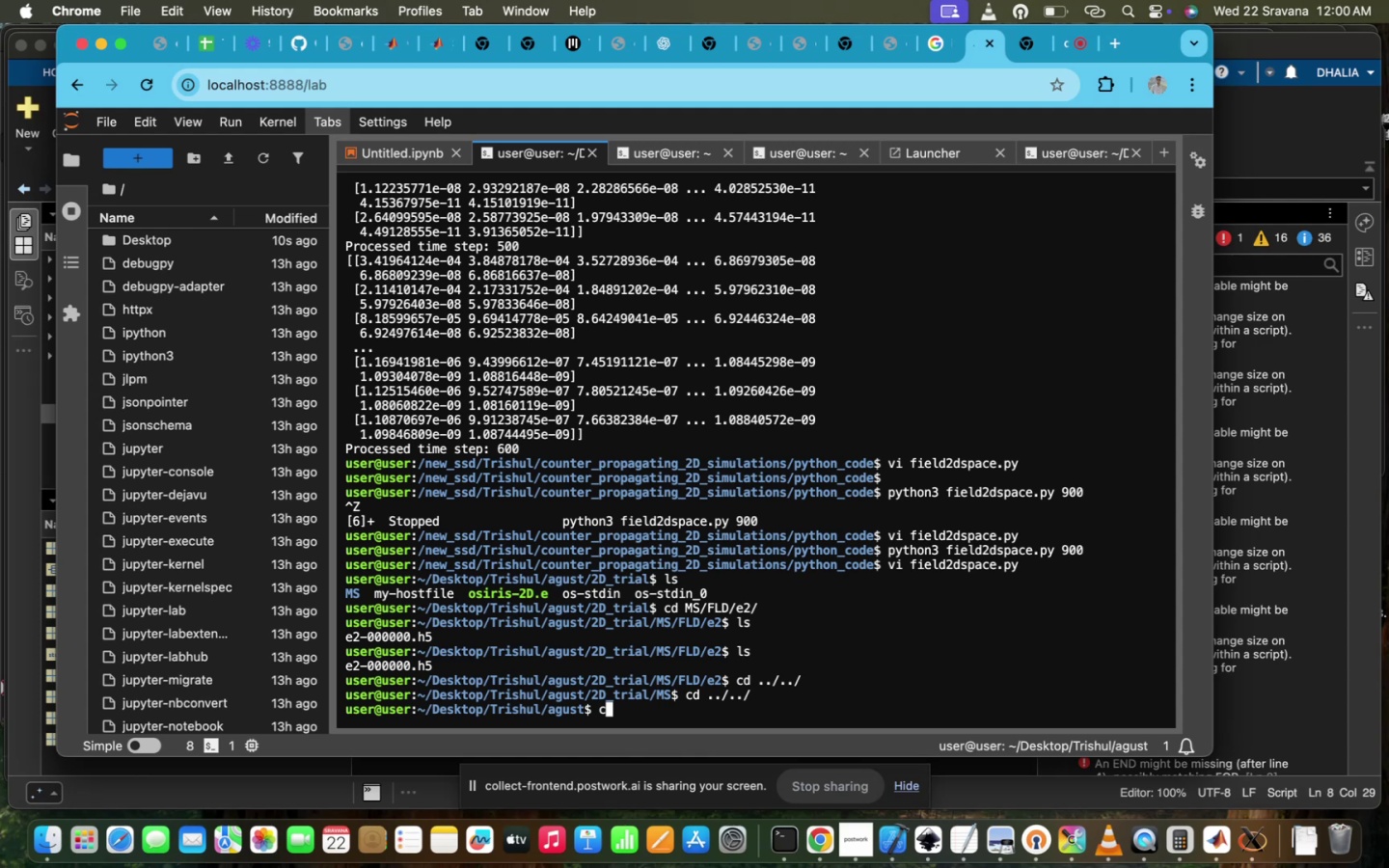 
type(e)
key(Backspace)
key(Backspace)
key(Backspace)
key(Backspace)
type(slslslslslslsl)
 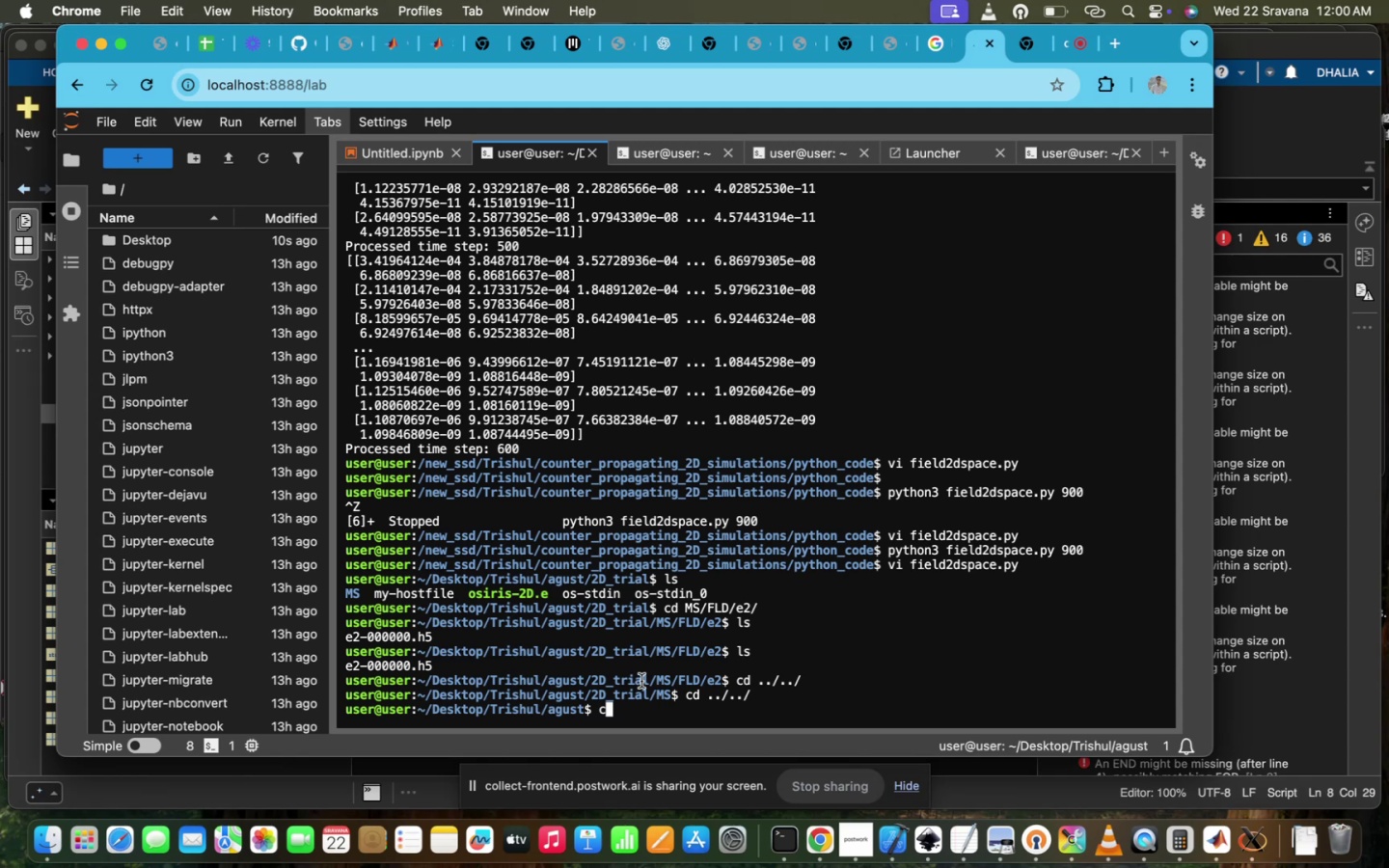 
left_click([641, 681])
 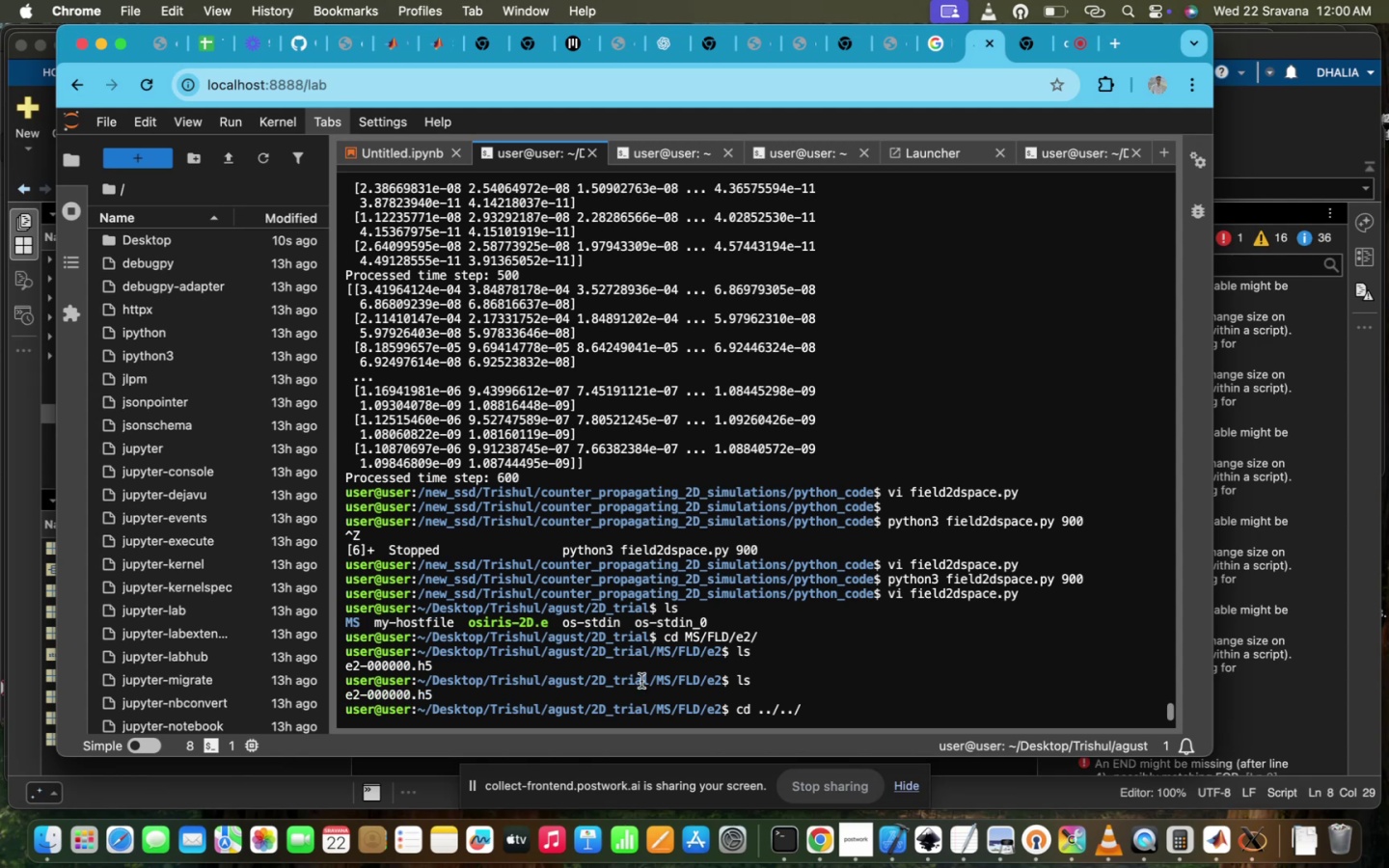 
scroll: coordinate [641, 681], scroll_direction: down, amount: 133.0
 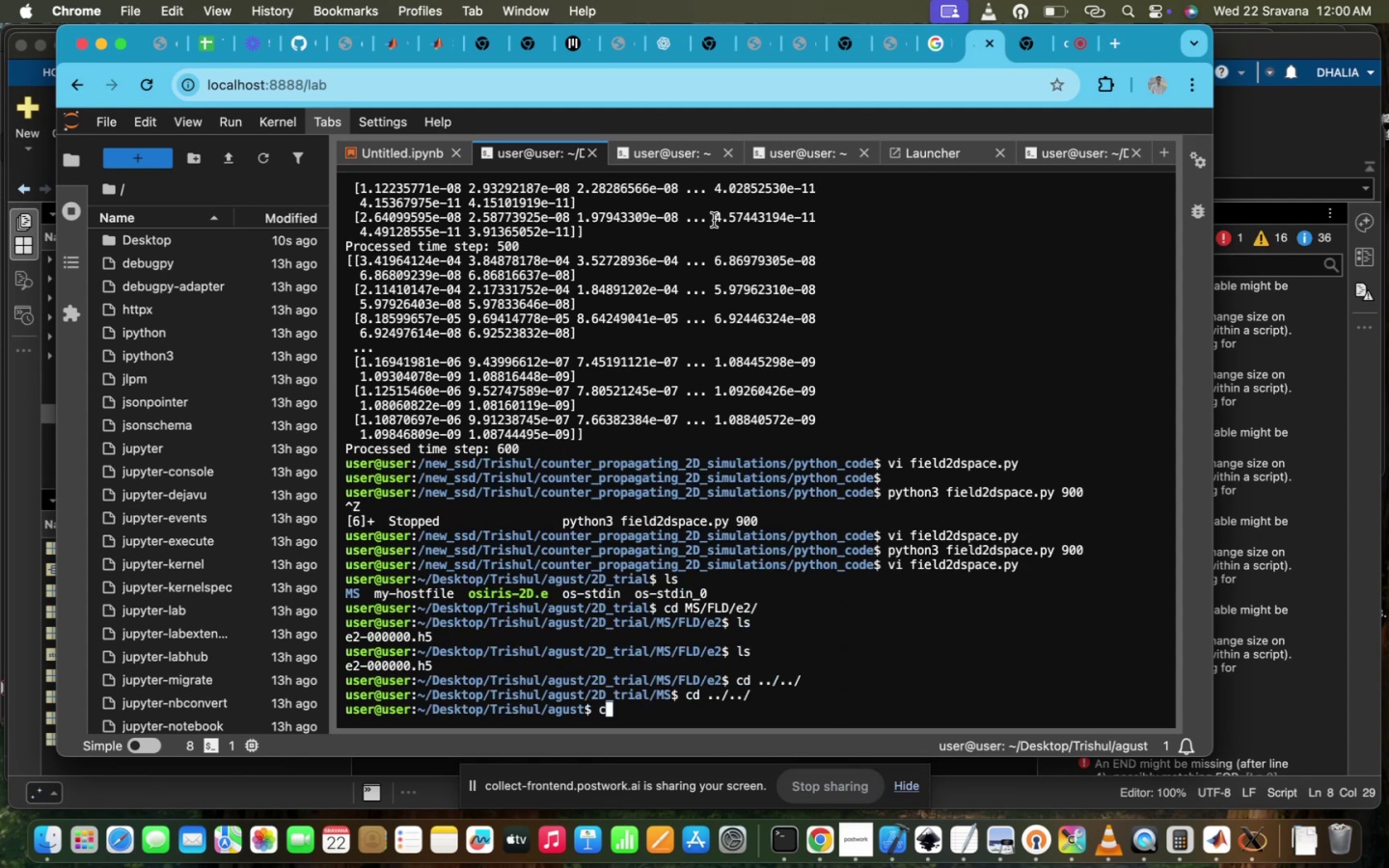 
type(sss)
 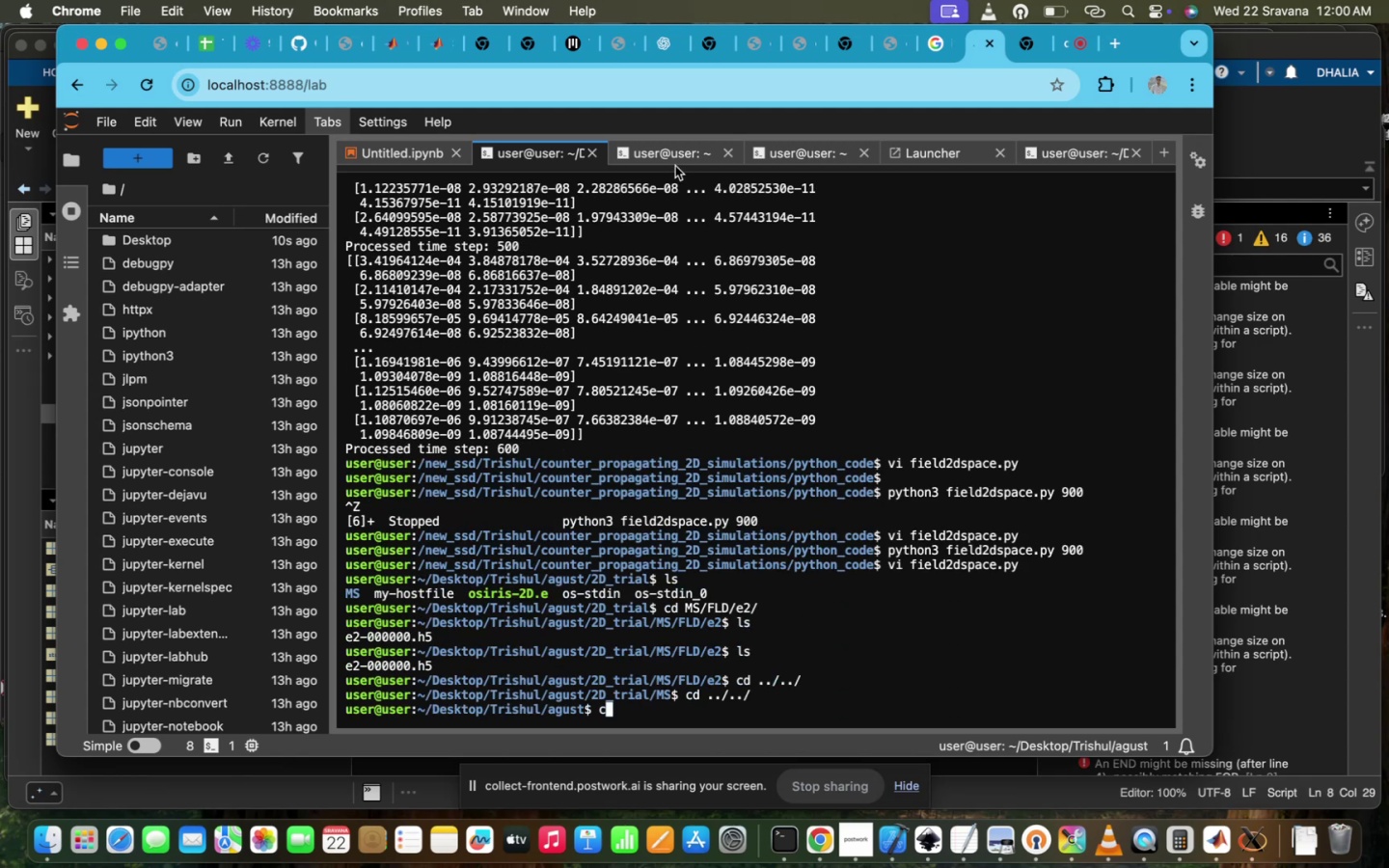 
left_click([675, 162])
 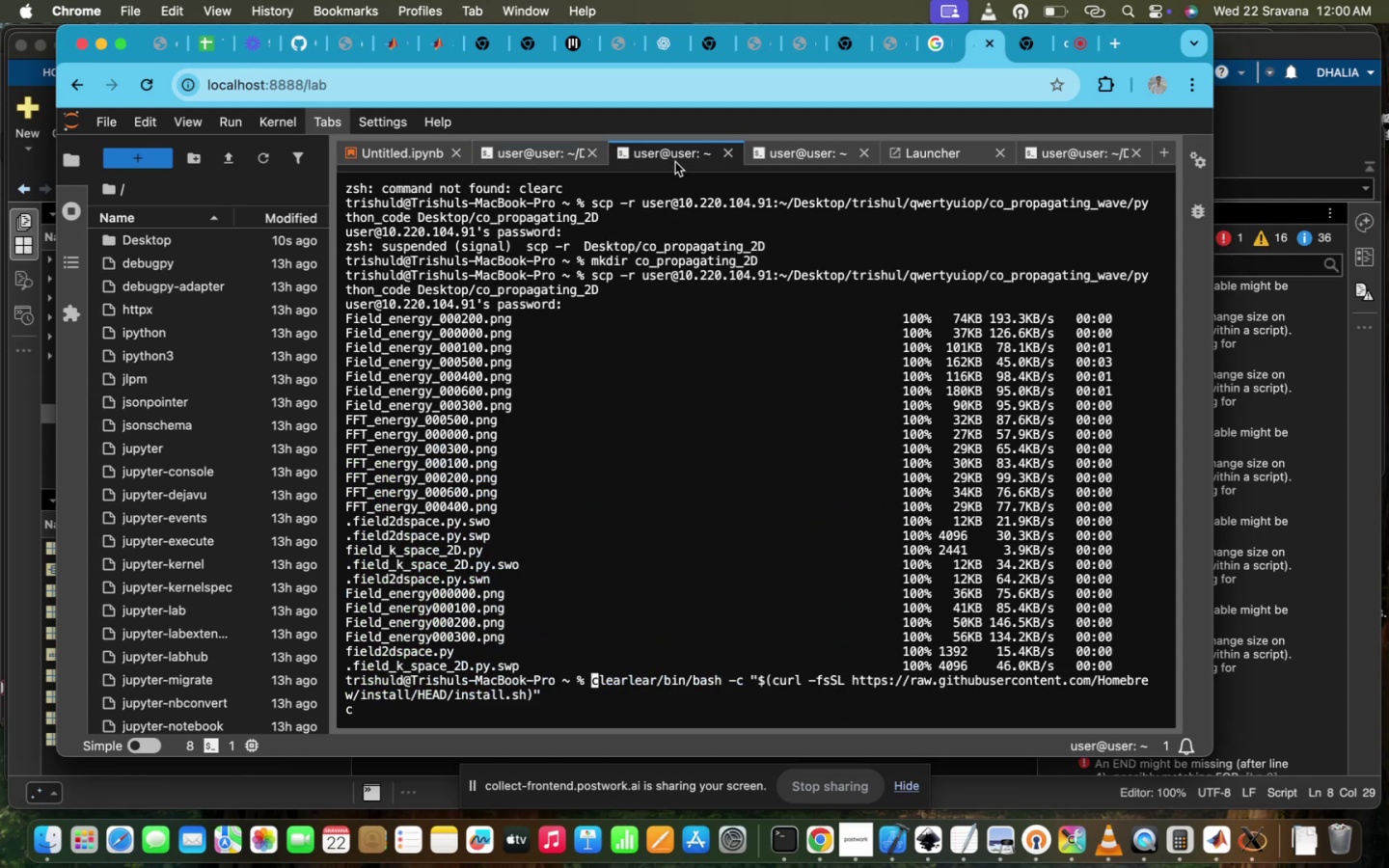 
type(ls)
 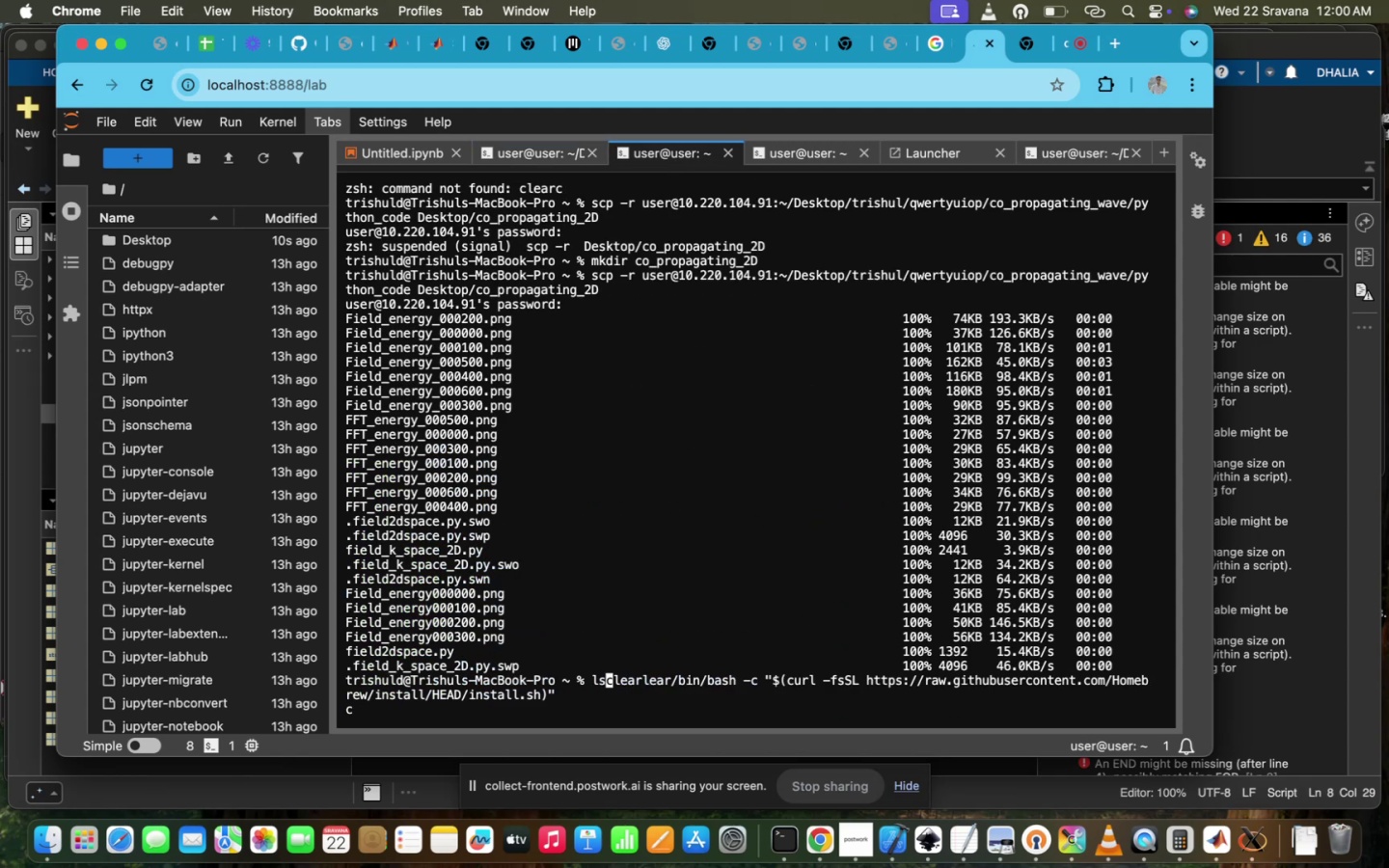 
key(Enter)
 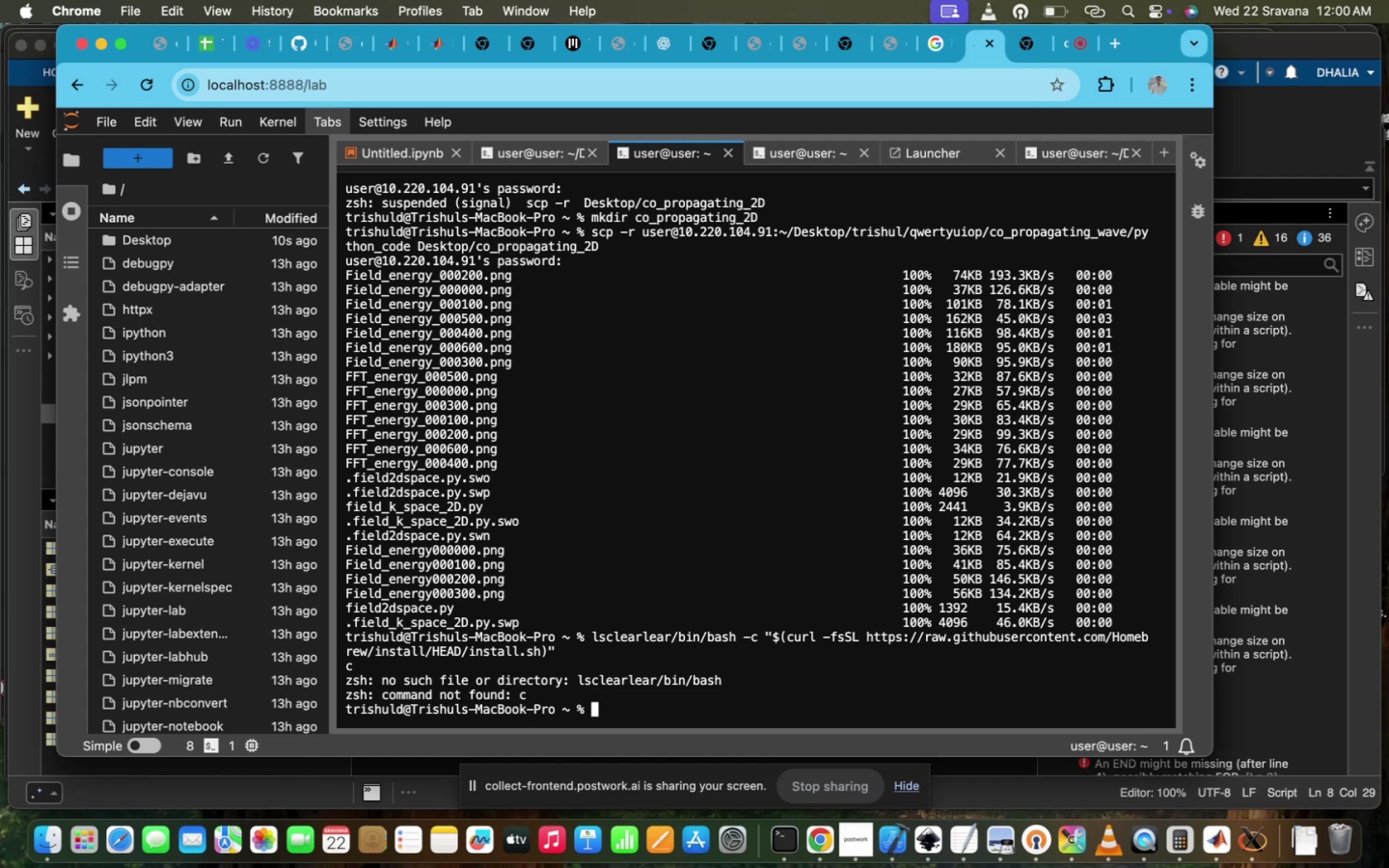 
type(clear)
 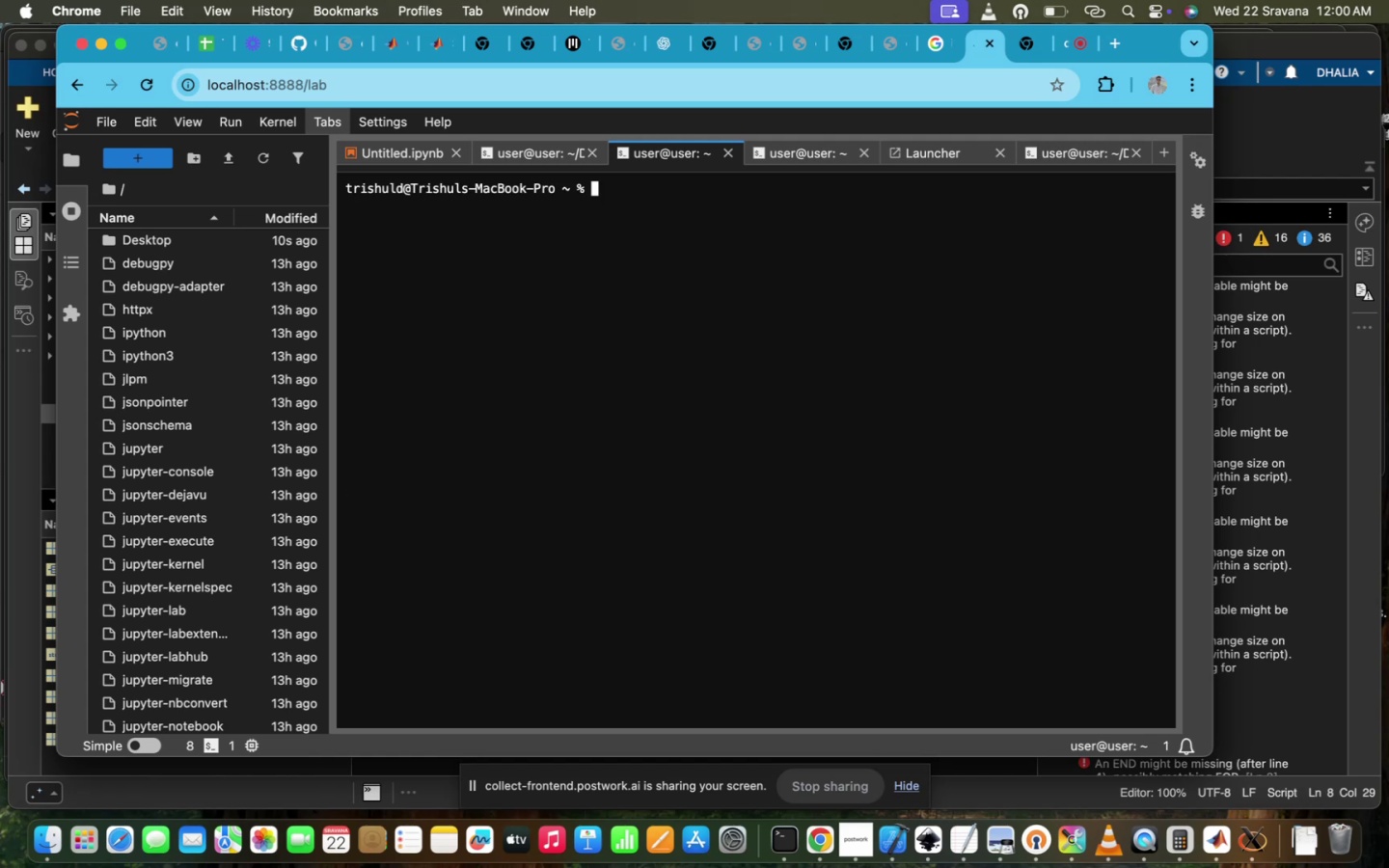 
key(Enter)
 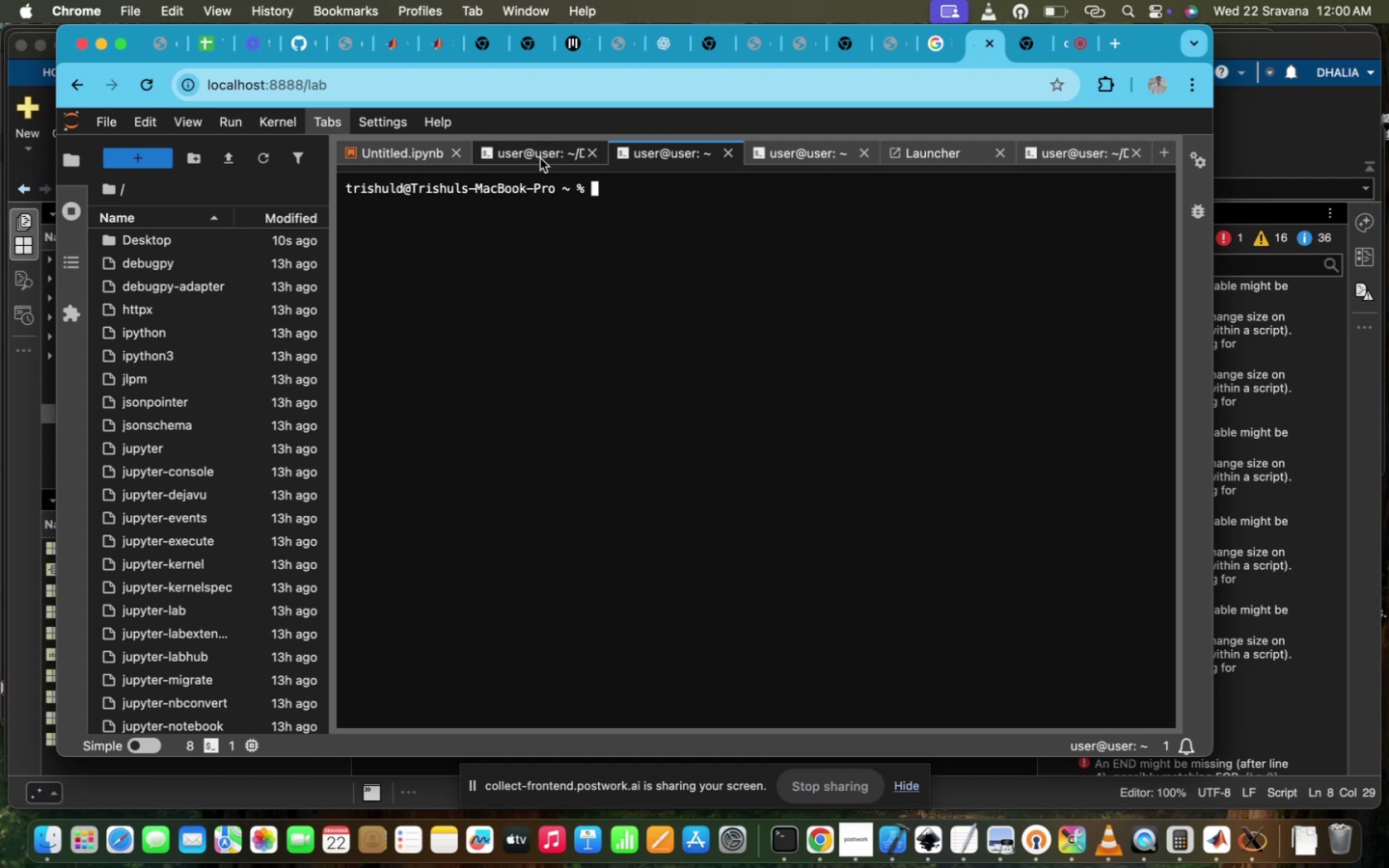 
type(ss)
key(Backspace)
type(ss)
key(Backspace)
type(dd)
 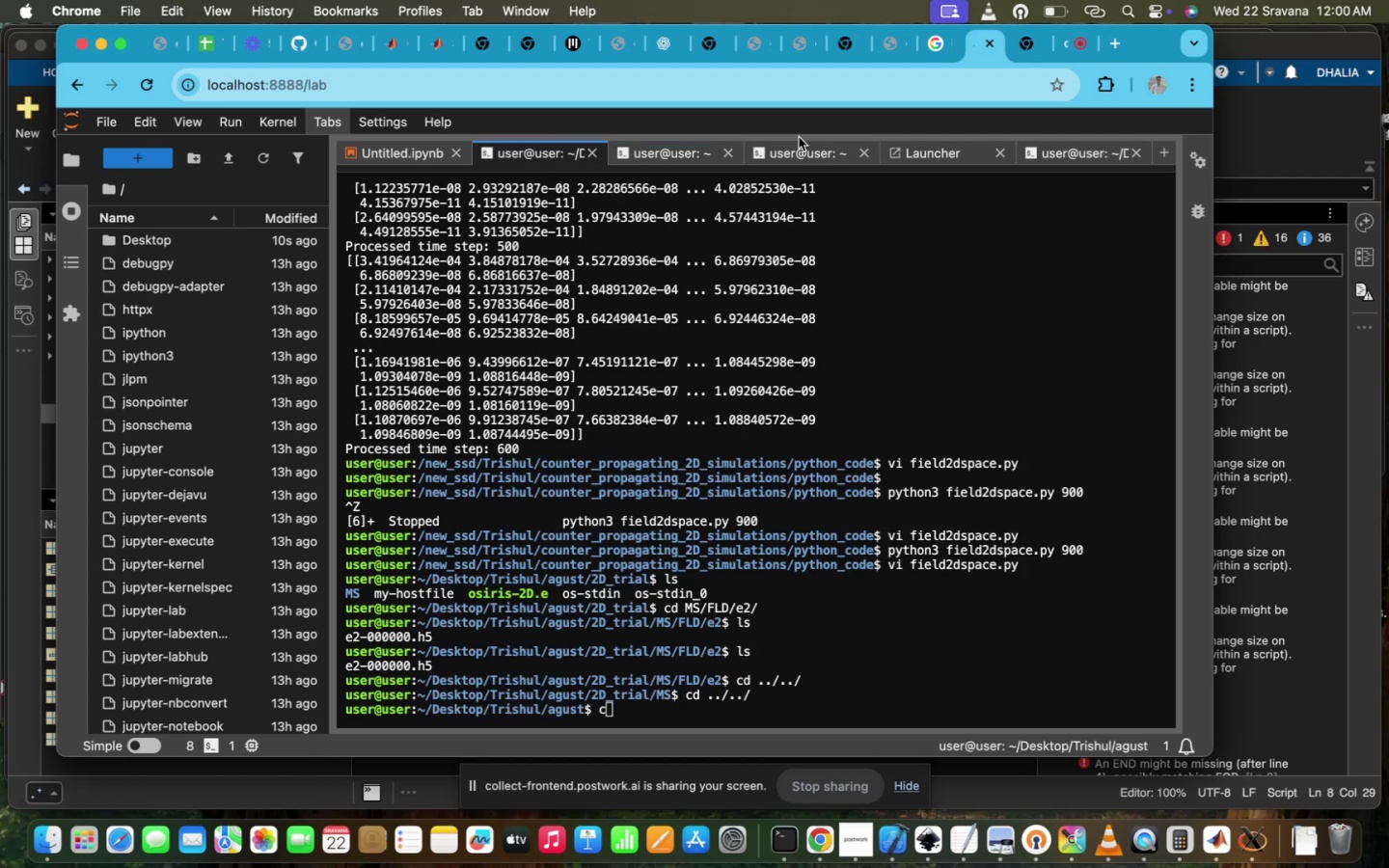 
double_click([799, 149])
 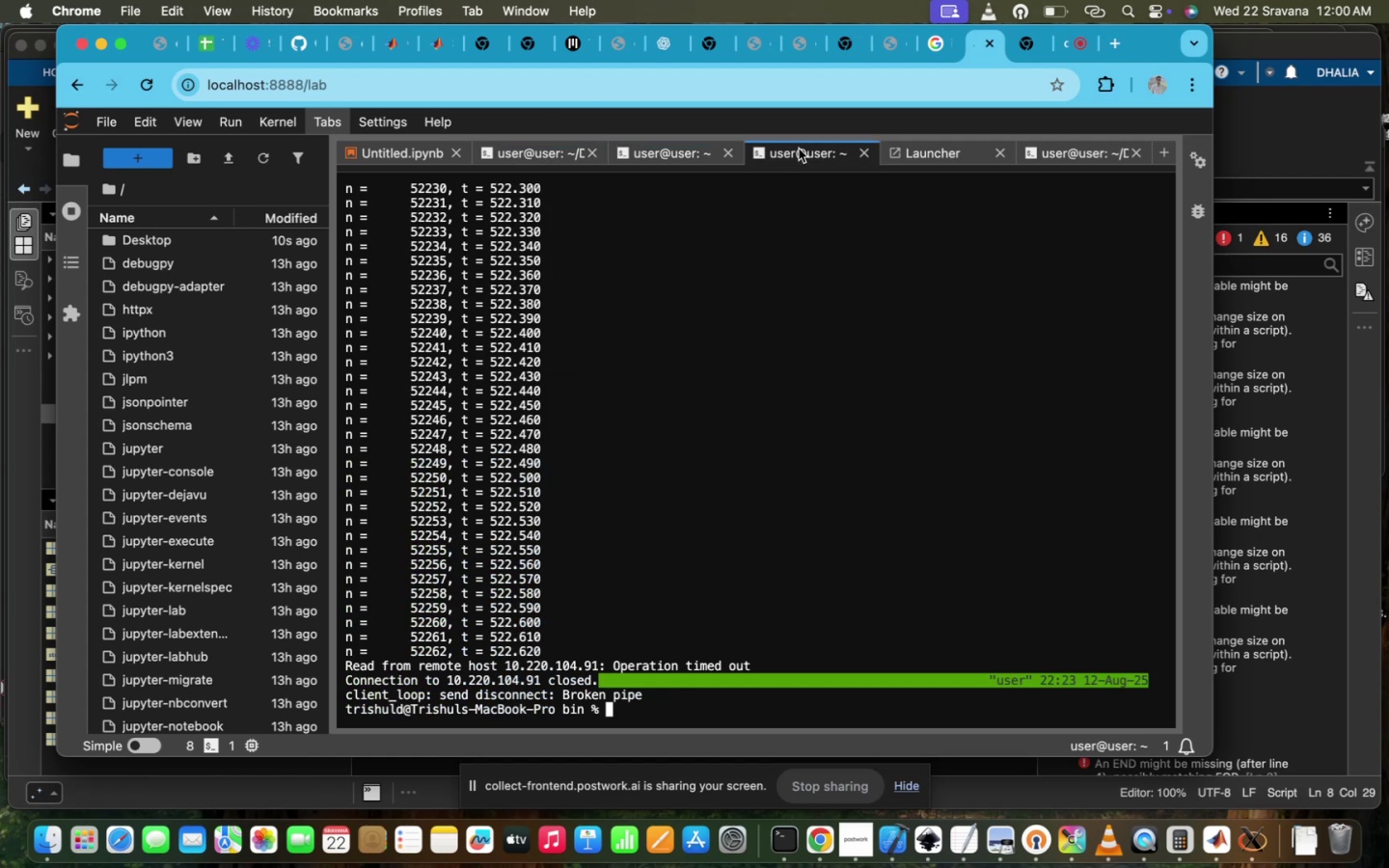 
type(dd)
 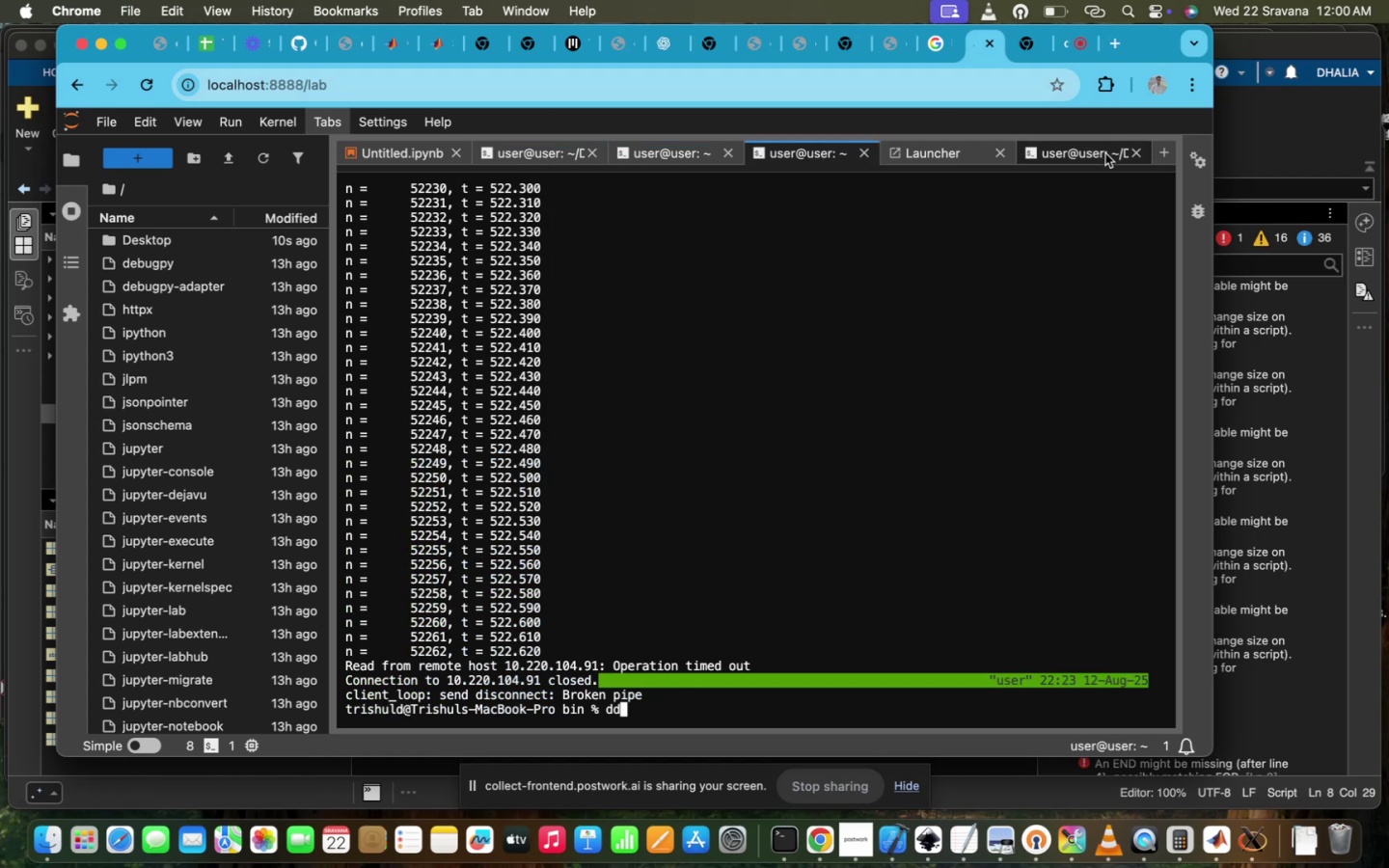 
left_click([1076, 146])
 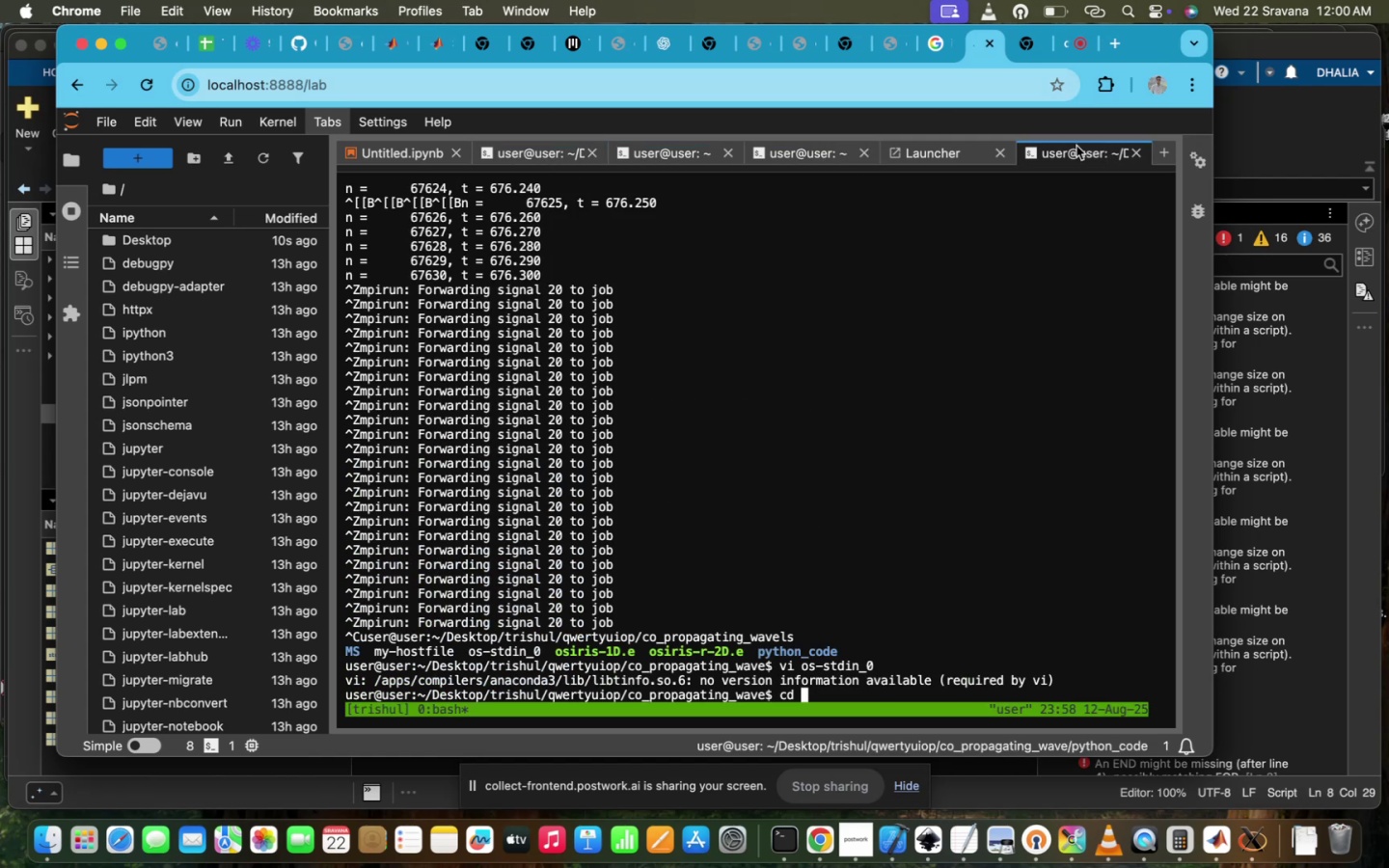 
type(dd)
 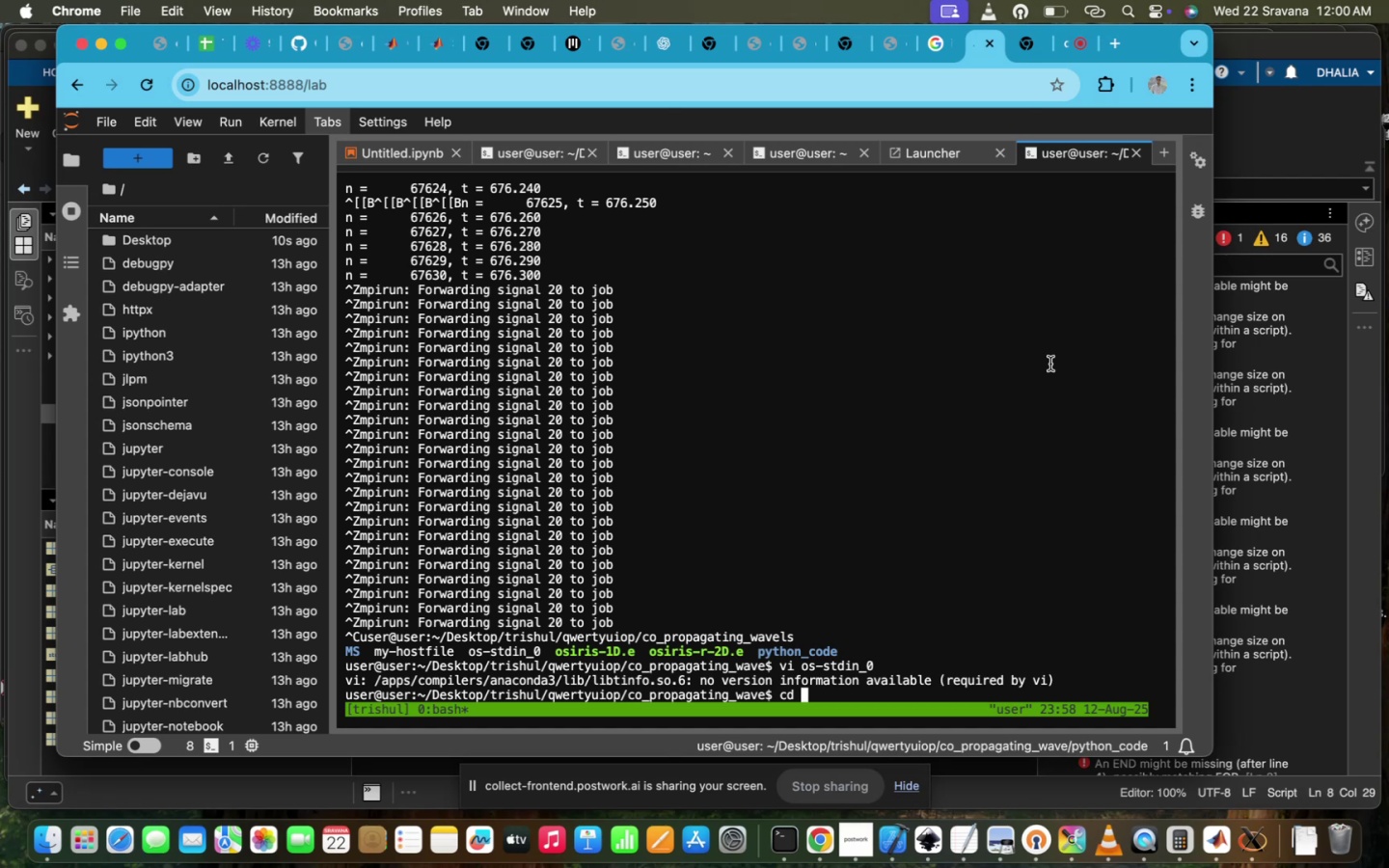 
scroll: coordinate [1050, 364], scroll_direction: down, amount: 11.0
 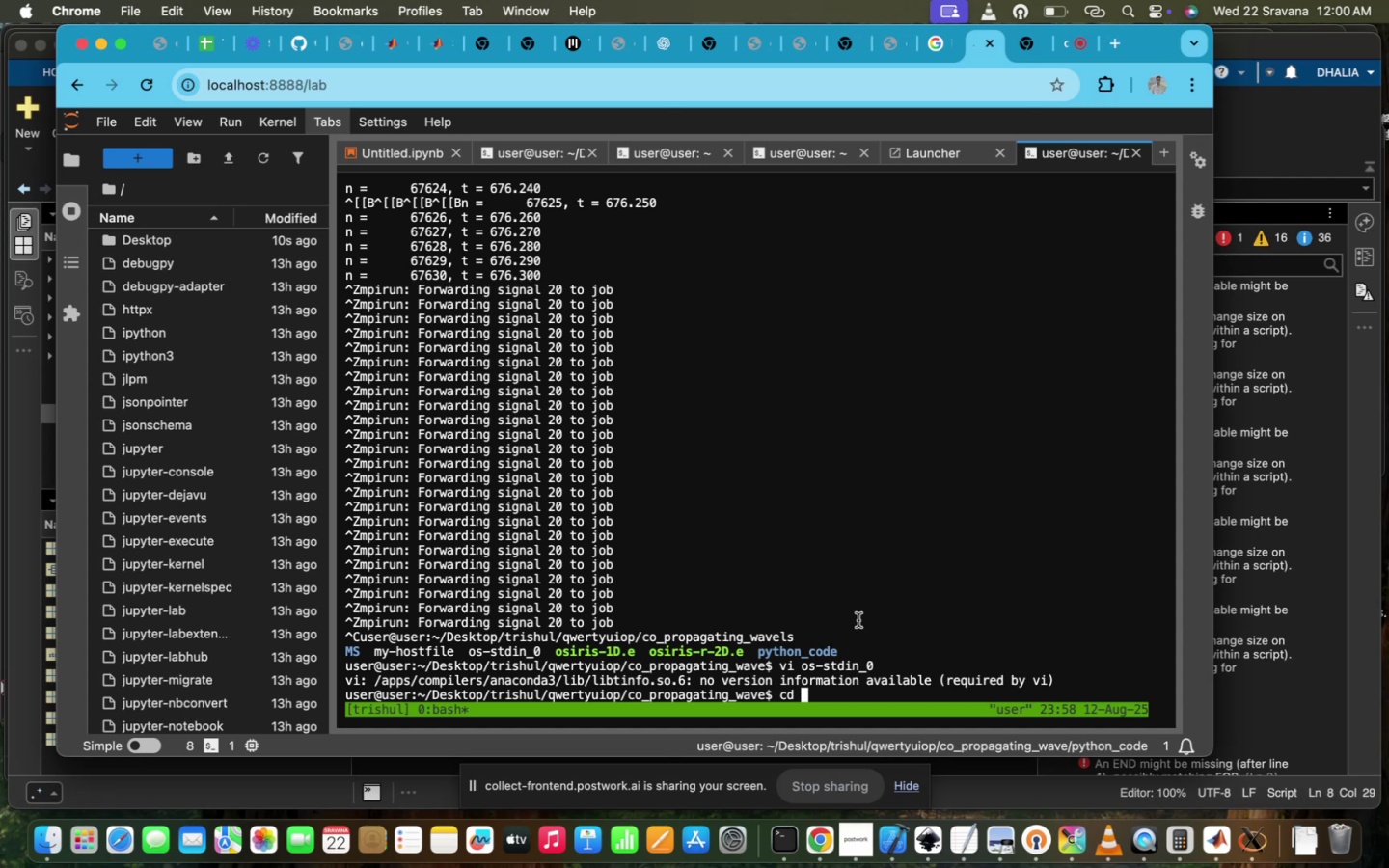 
key(ArrowUp)
 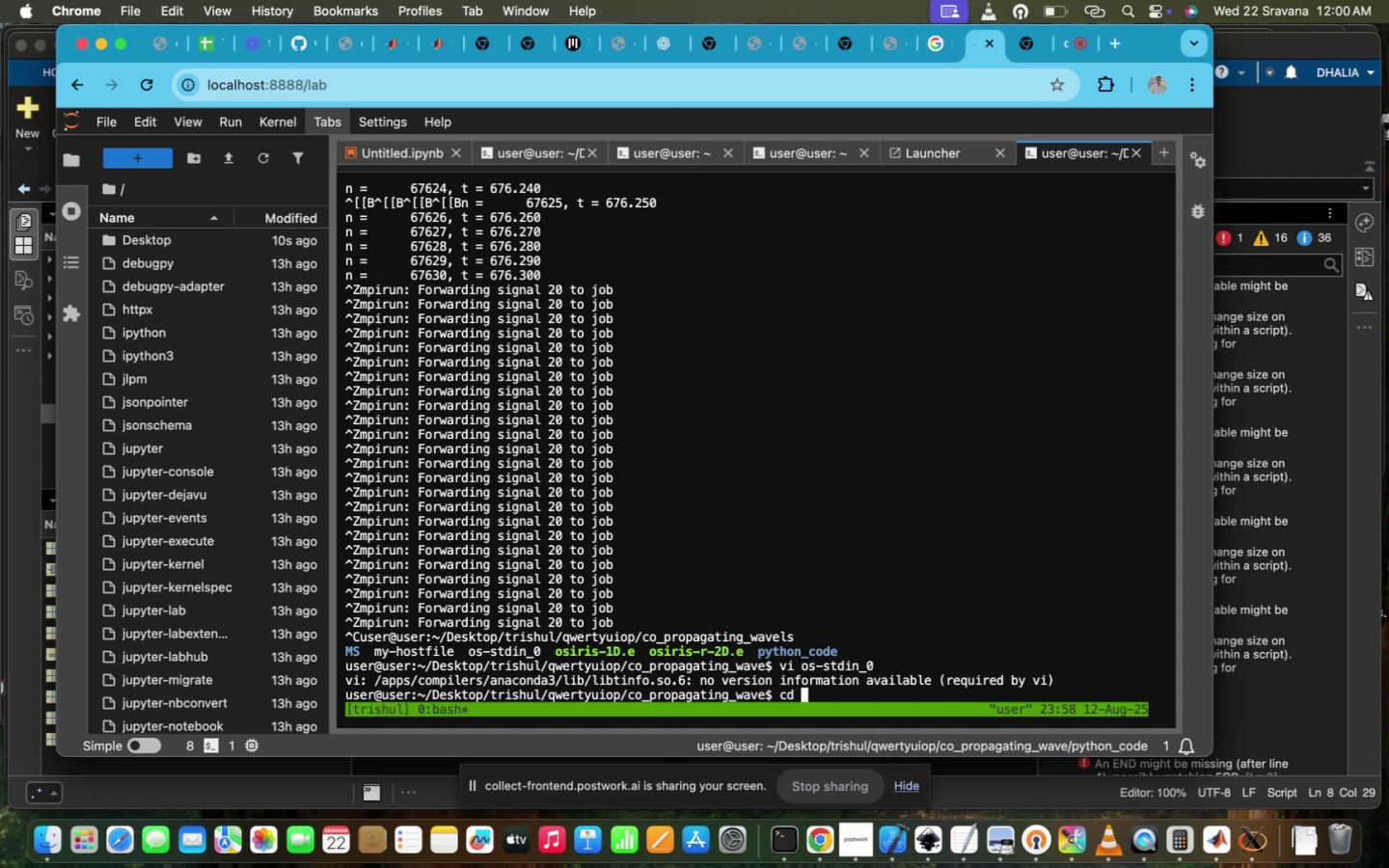 
key(Shift+ShiftRight)
 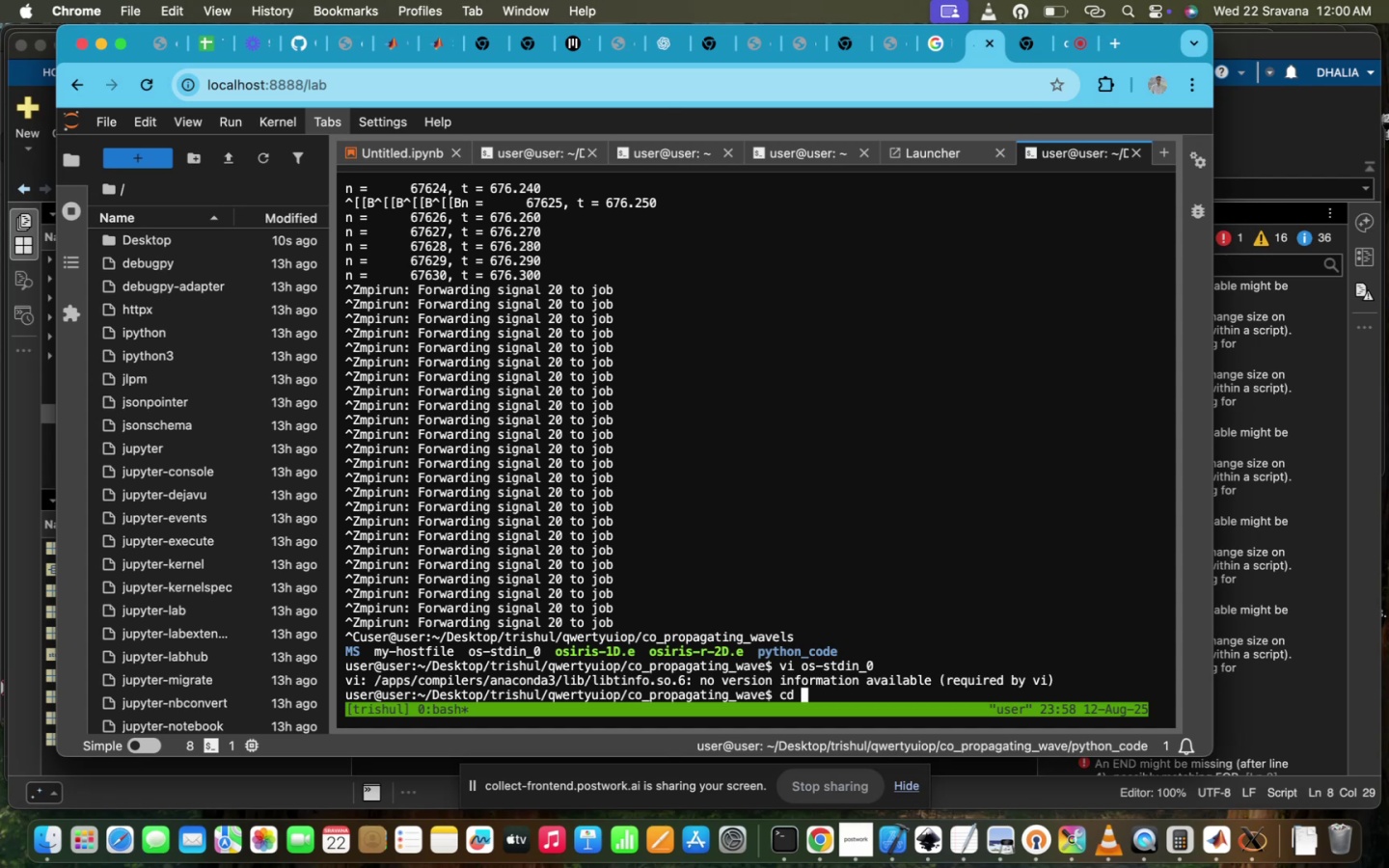 
key(Shift+ShiftRight)
 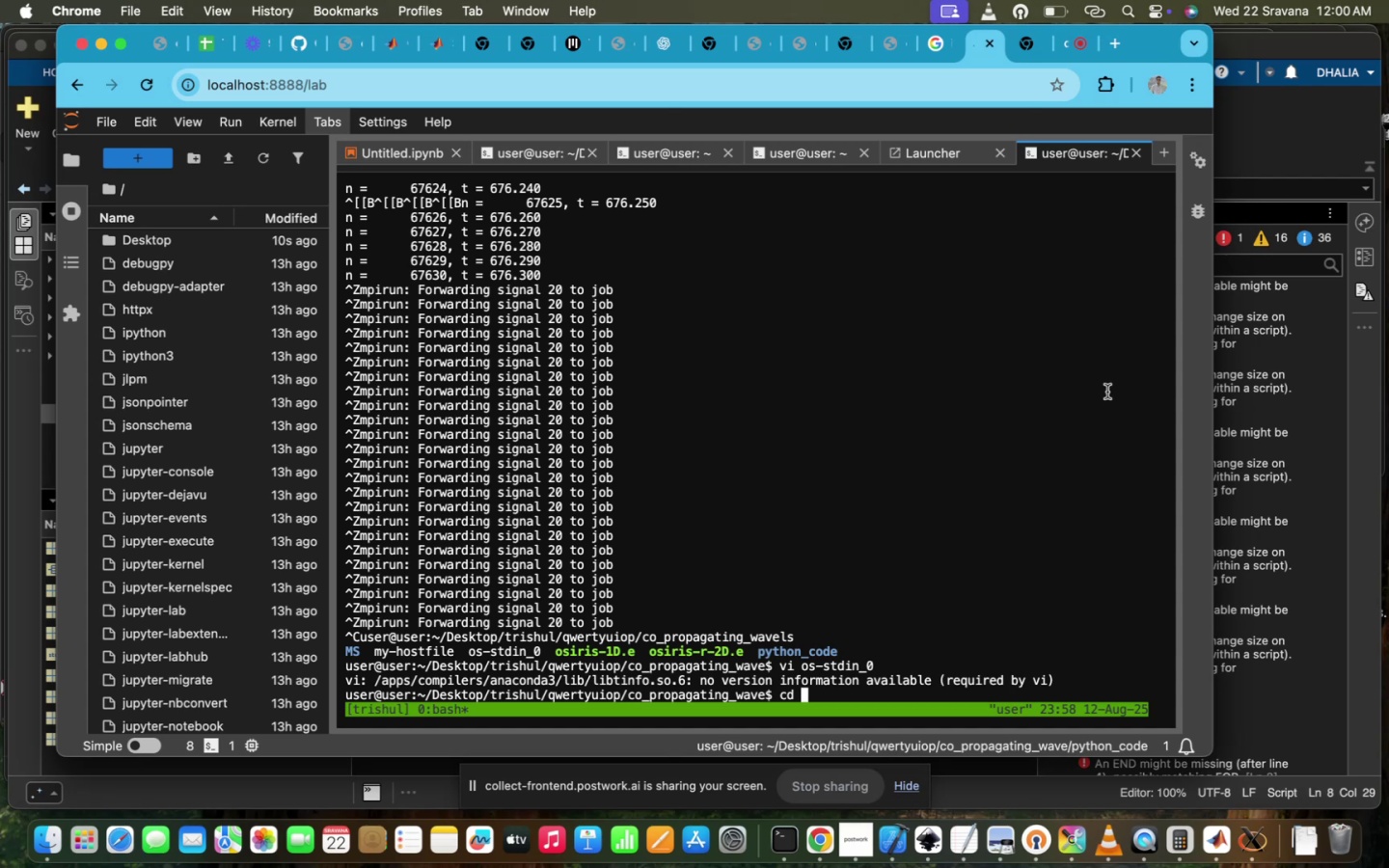 
wait(5.41)
 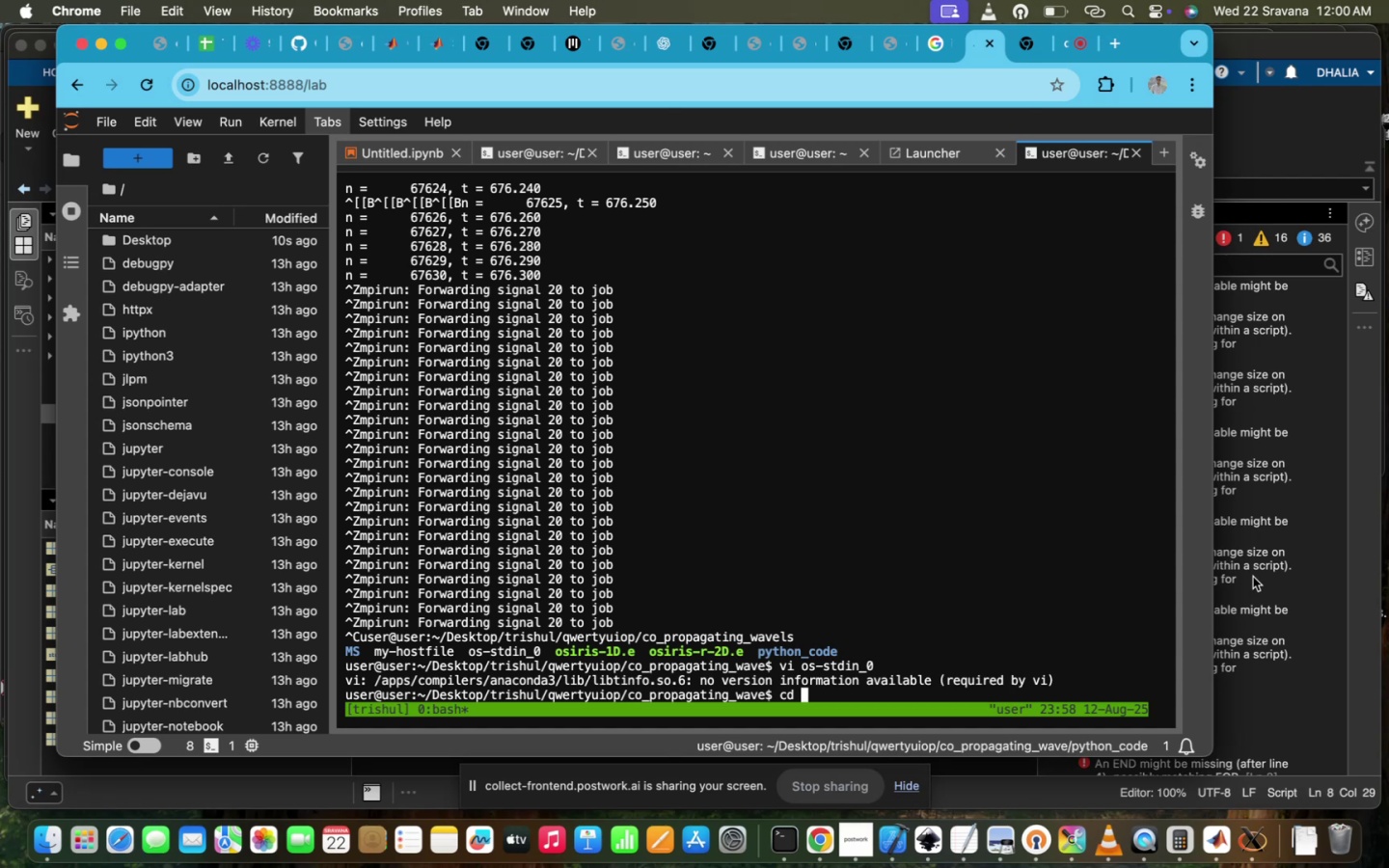 
left_click([1284, 450])
 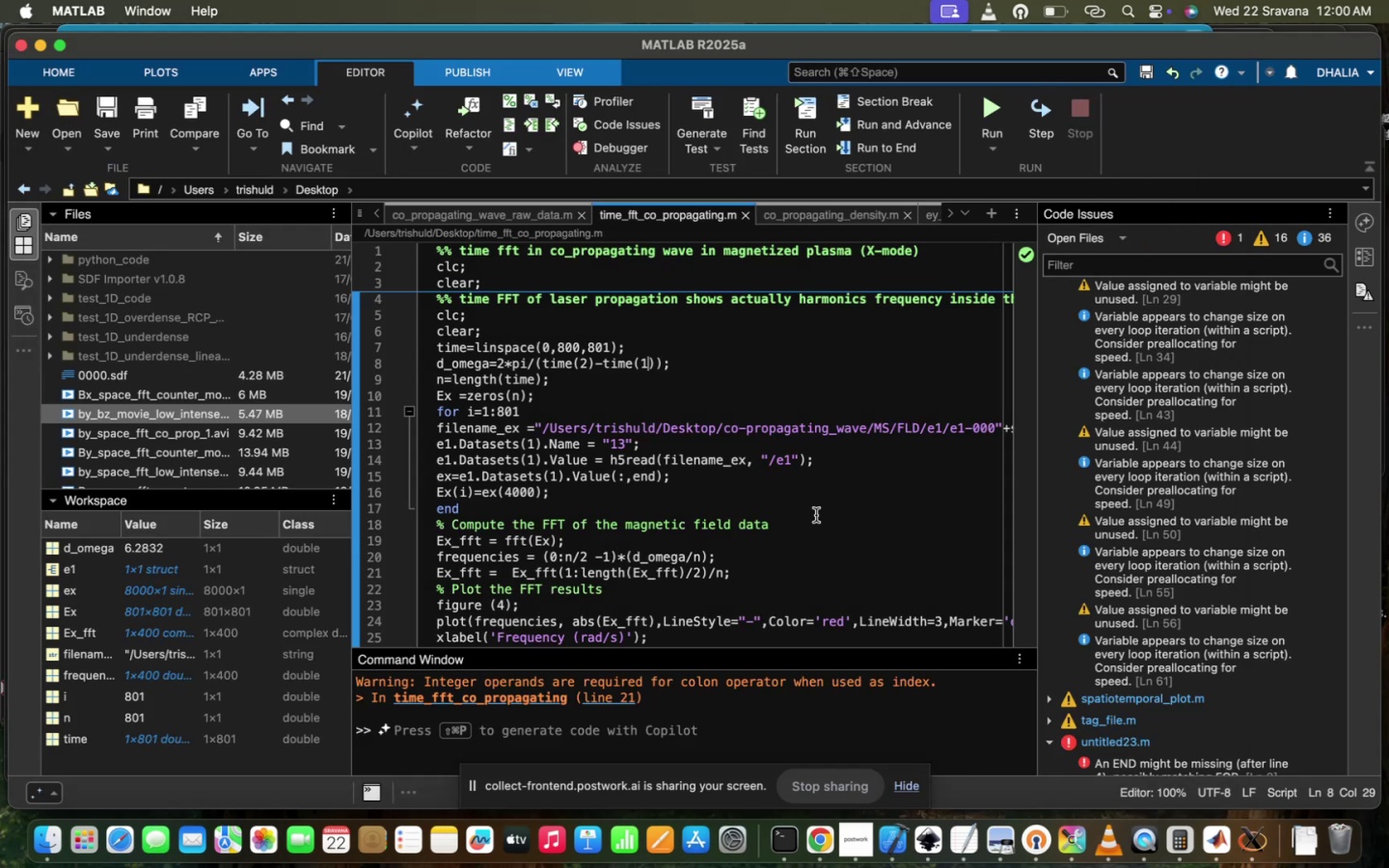 
scroll: coordinate [816, 515], scroll_direction: down, amount: 66.0
 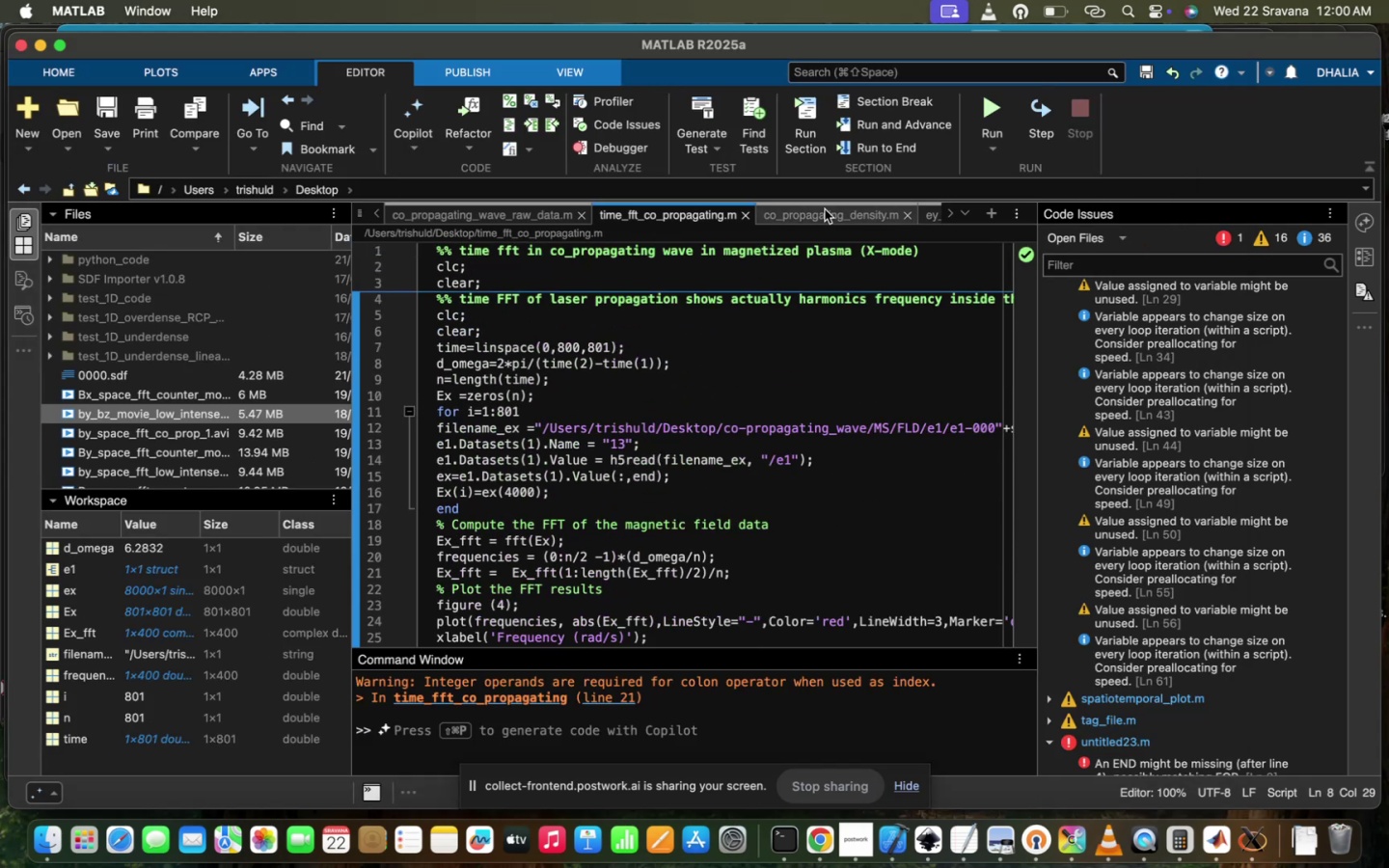 
left_click([825, 209])
 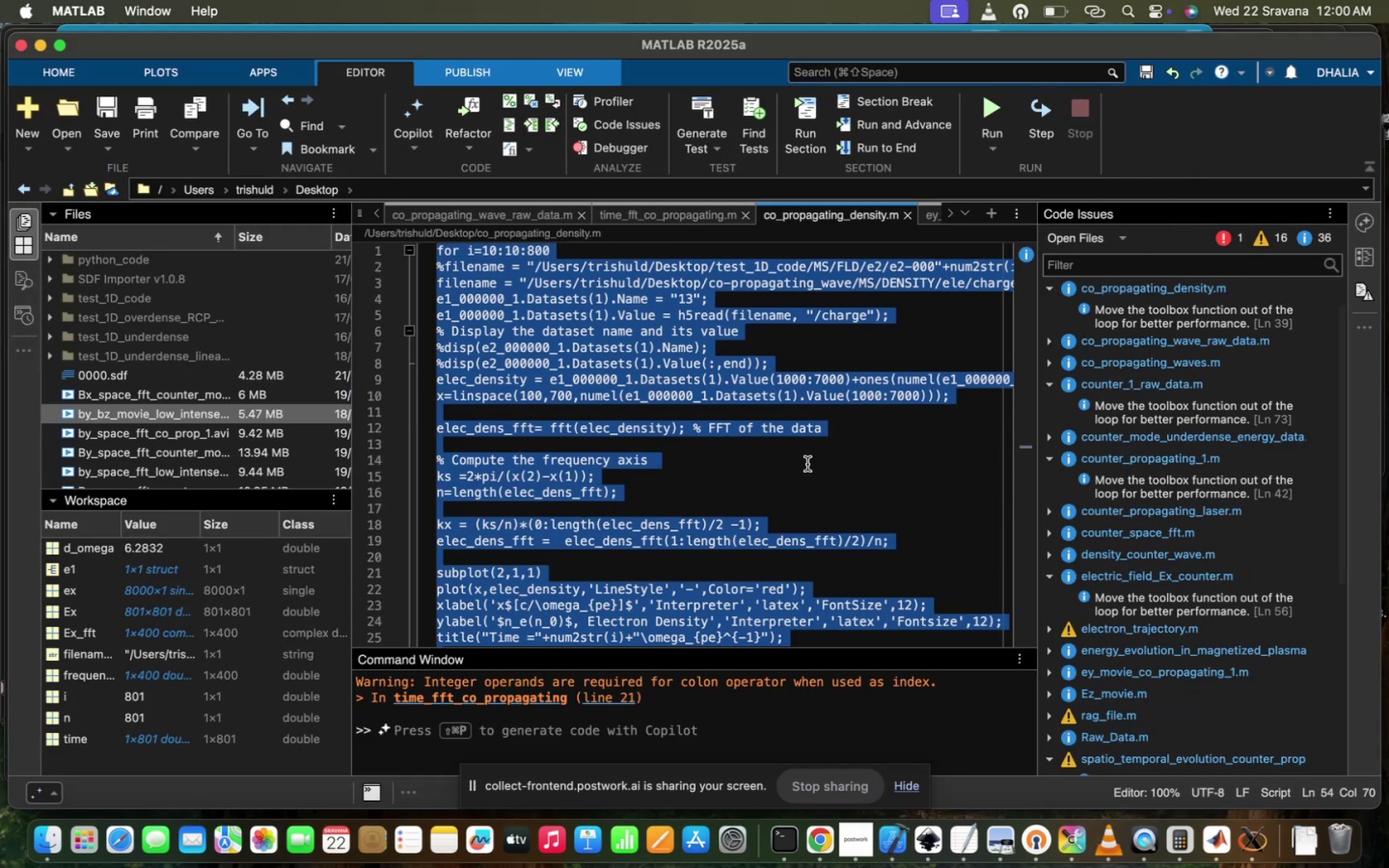 
left_click([807, 464])
 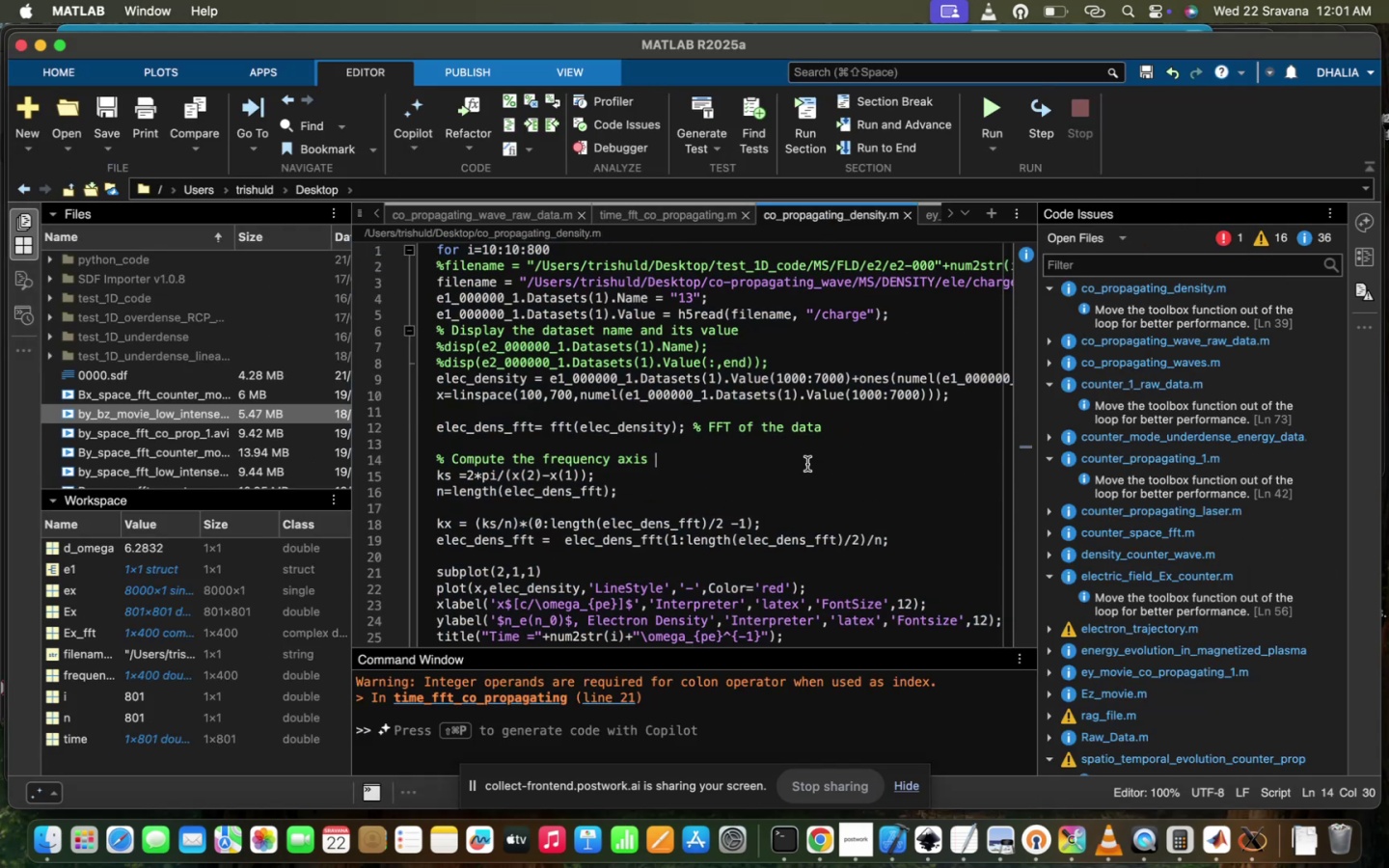 
scroll: coordinate [807, 464], scroll_direction: down, amount: 41.0
 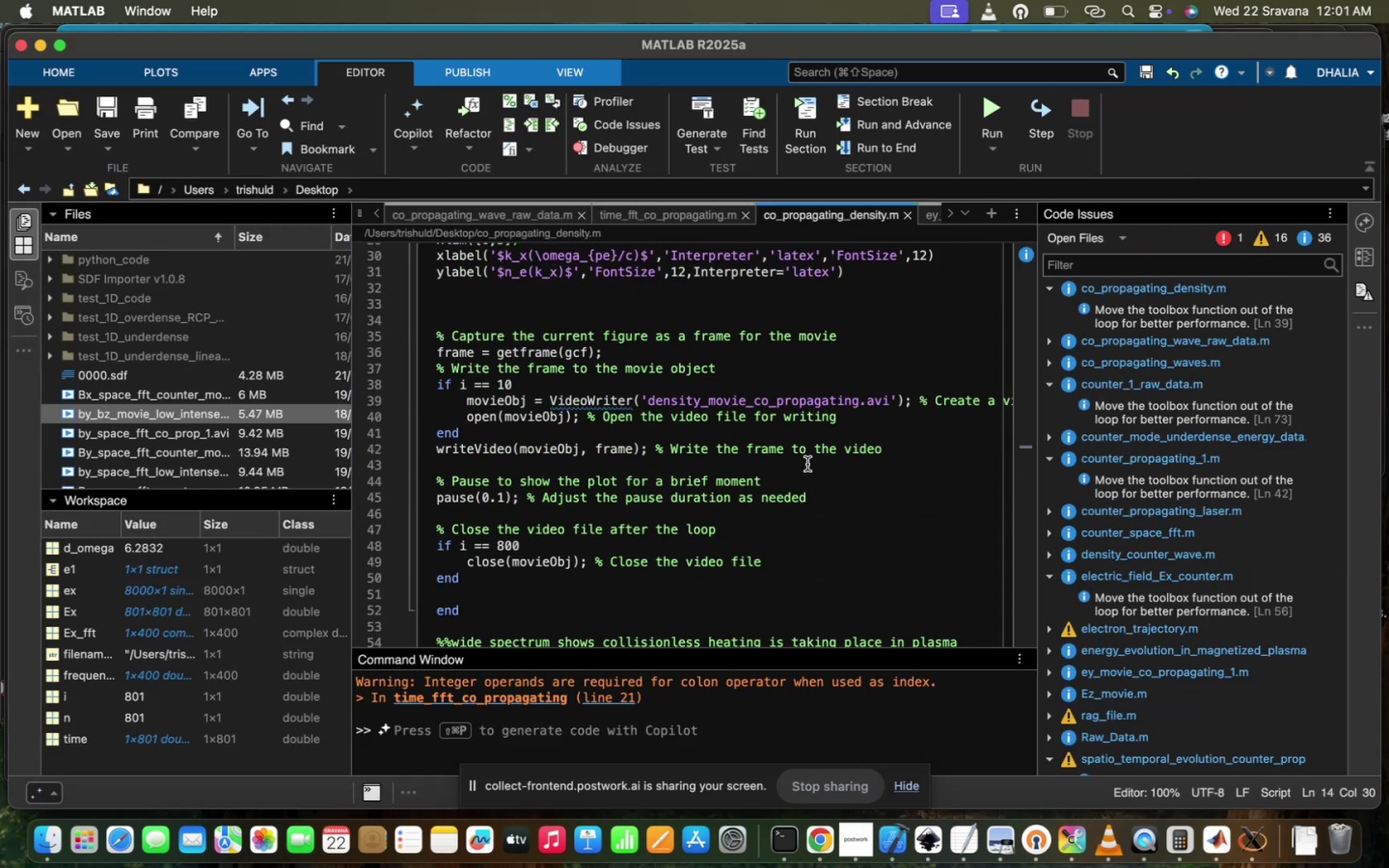 
scroll: coordinate [838, 335], scroll_direction: up, amount: 99.0
 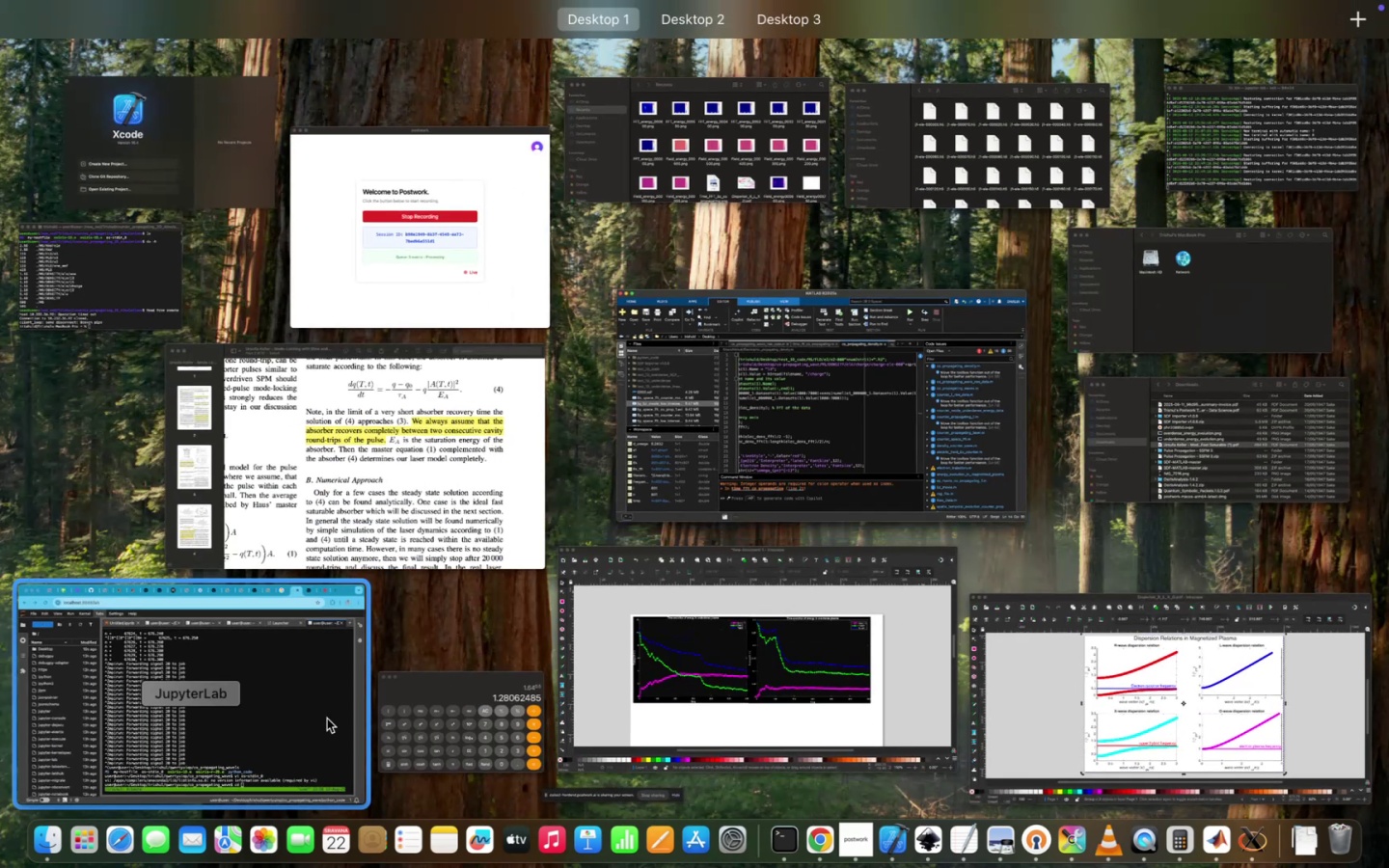 
left_click([327, 719])
 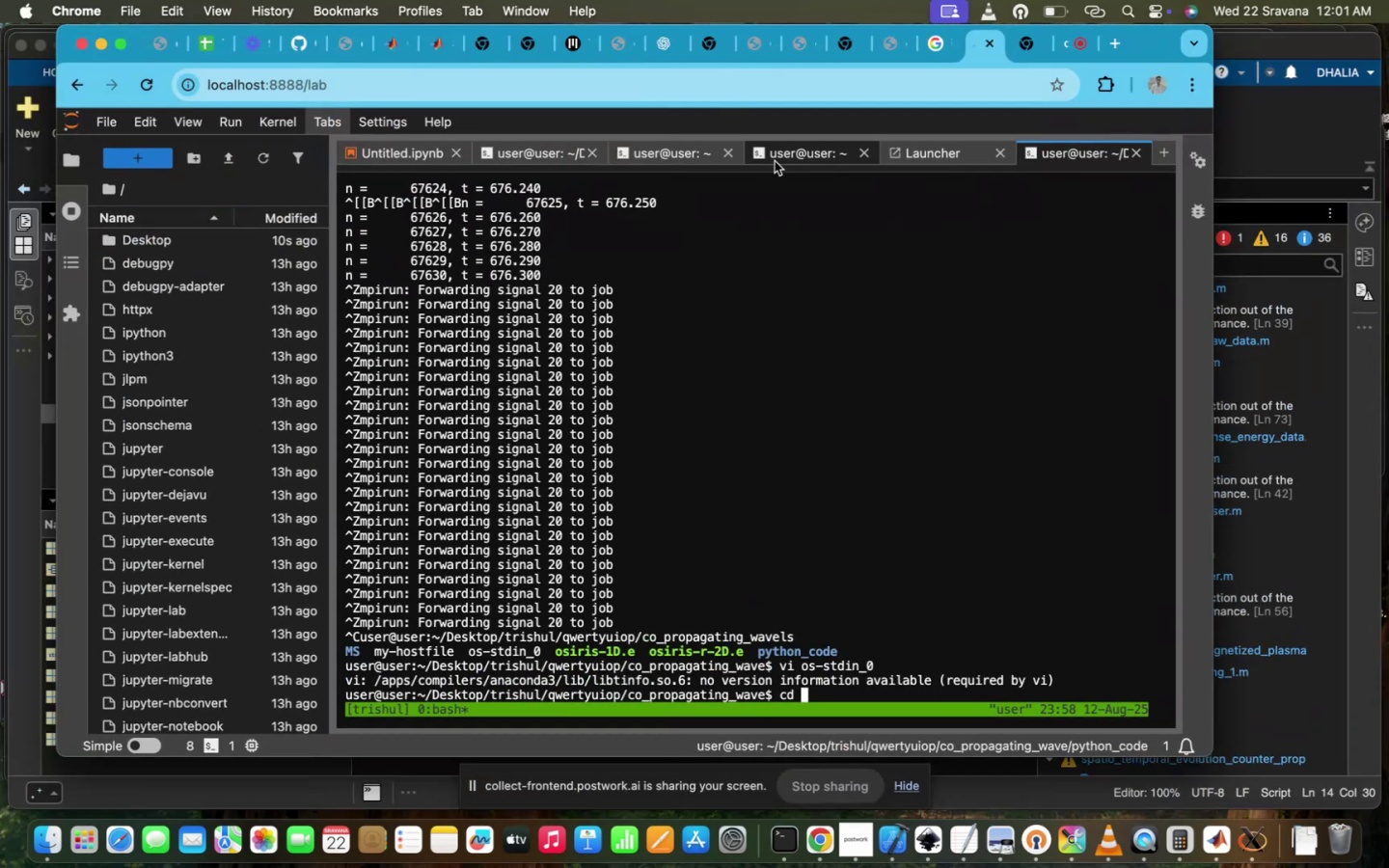 
left_click([775, 161])
 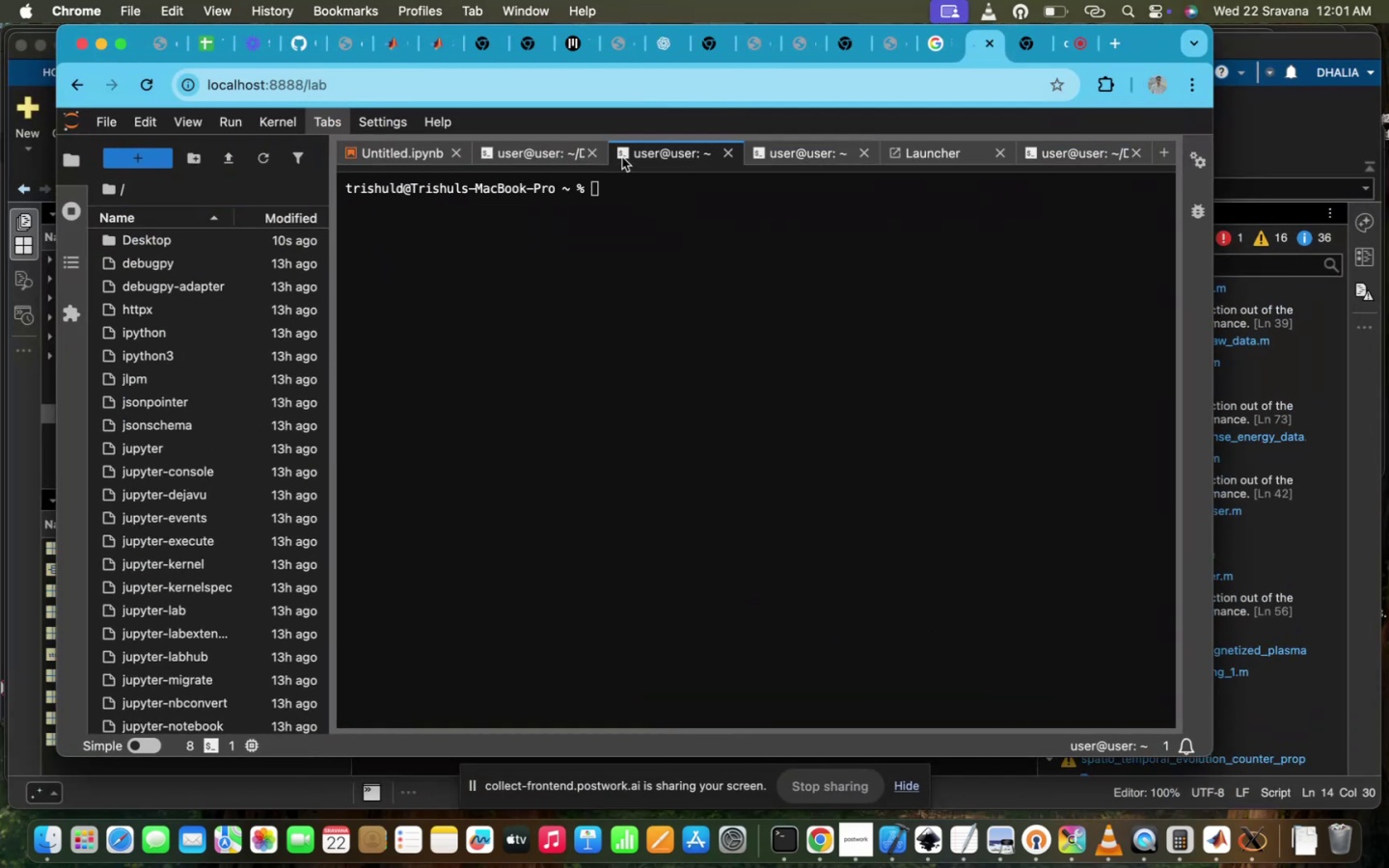 
left_click([622, 157])
 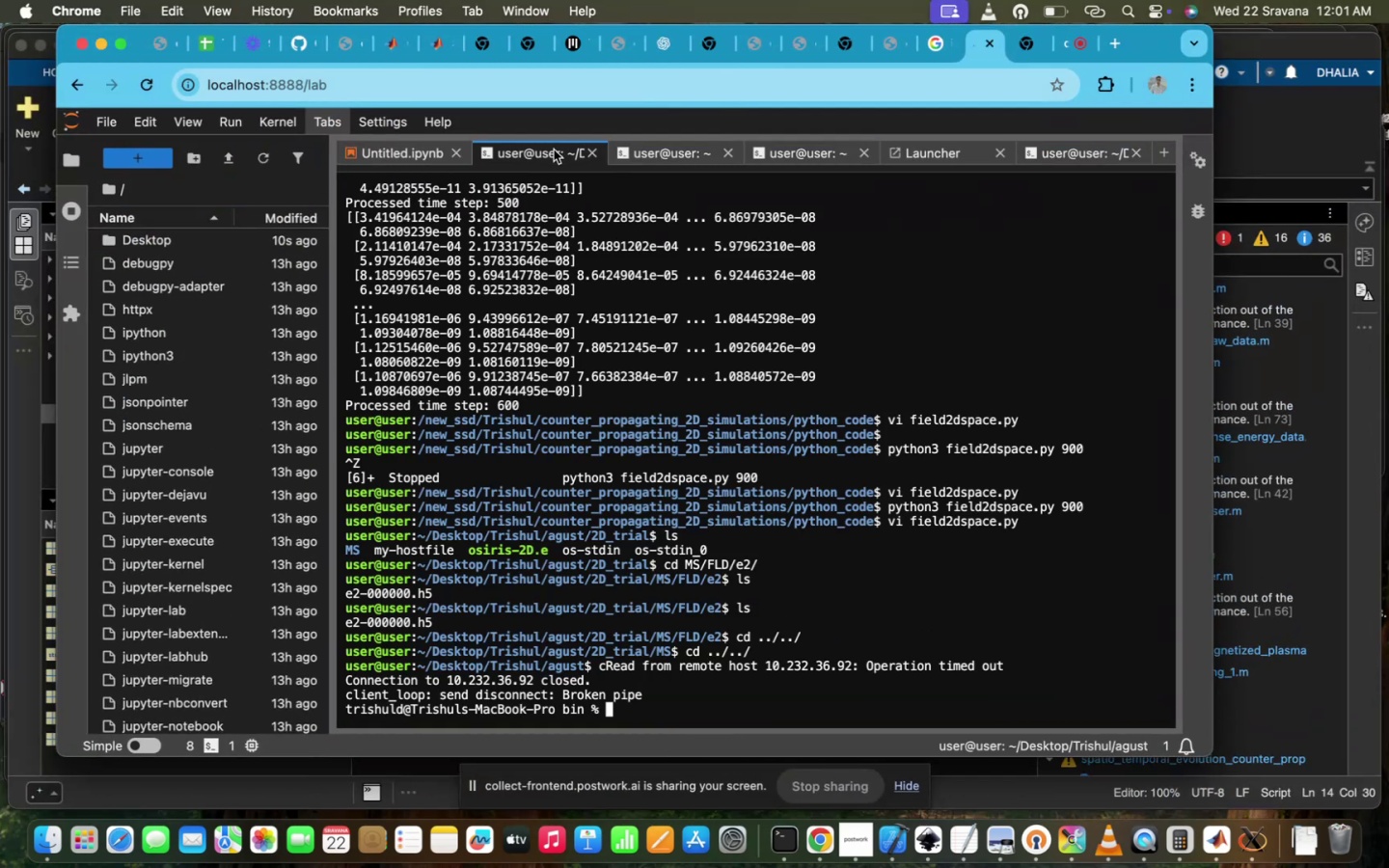 
left_click([554, 149])
 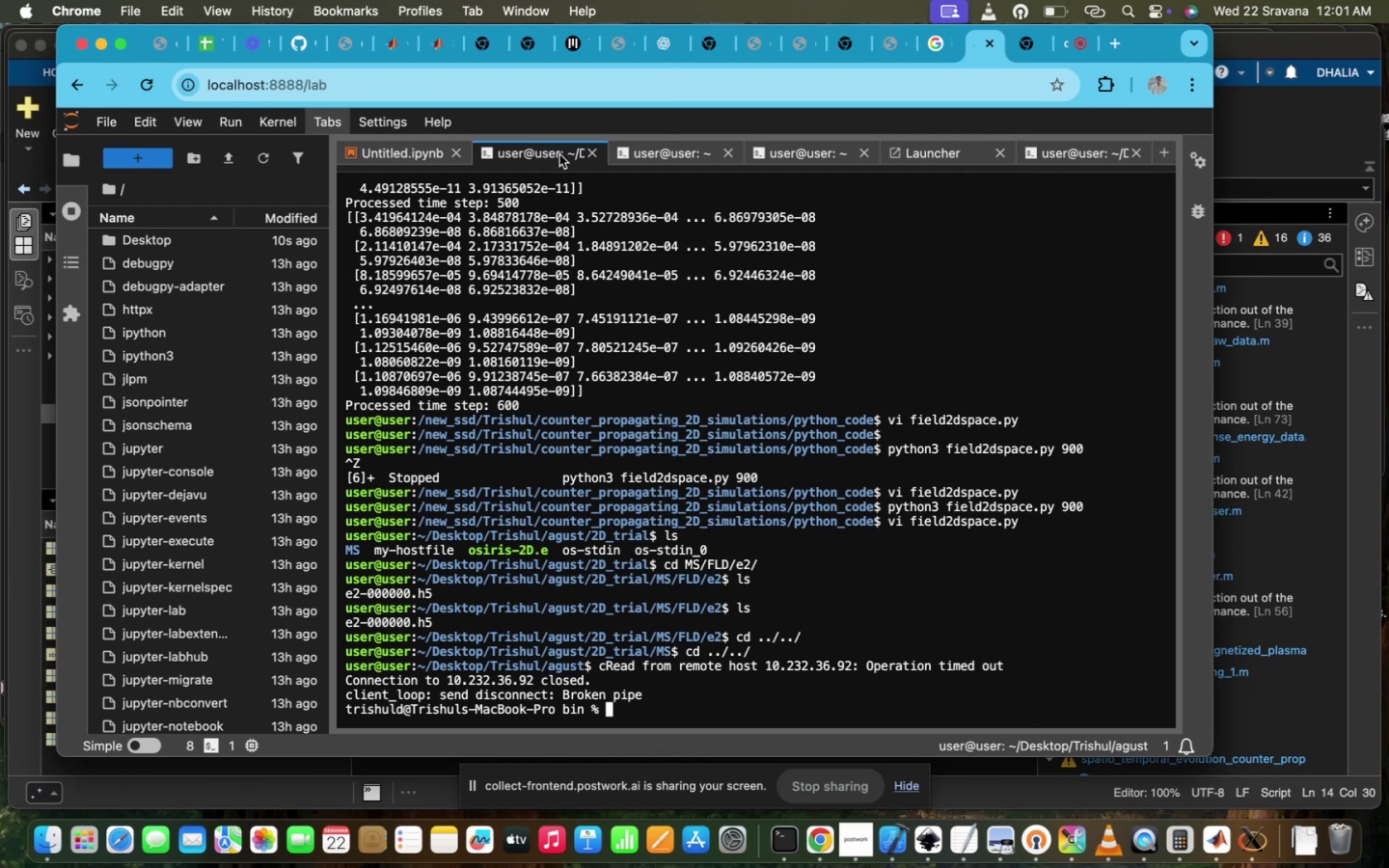 
key(Shift+ShiftRight)
 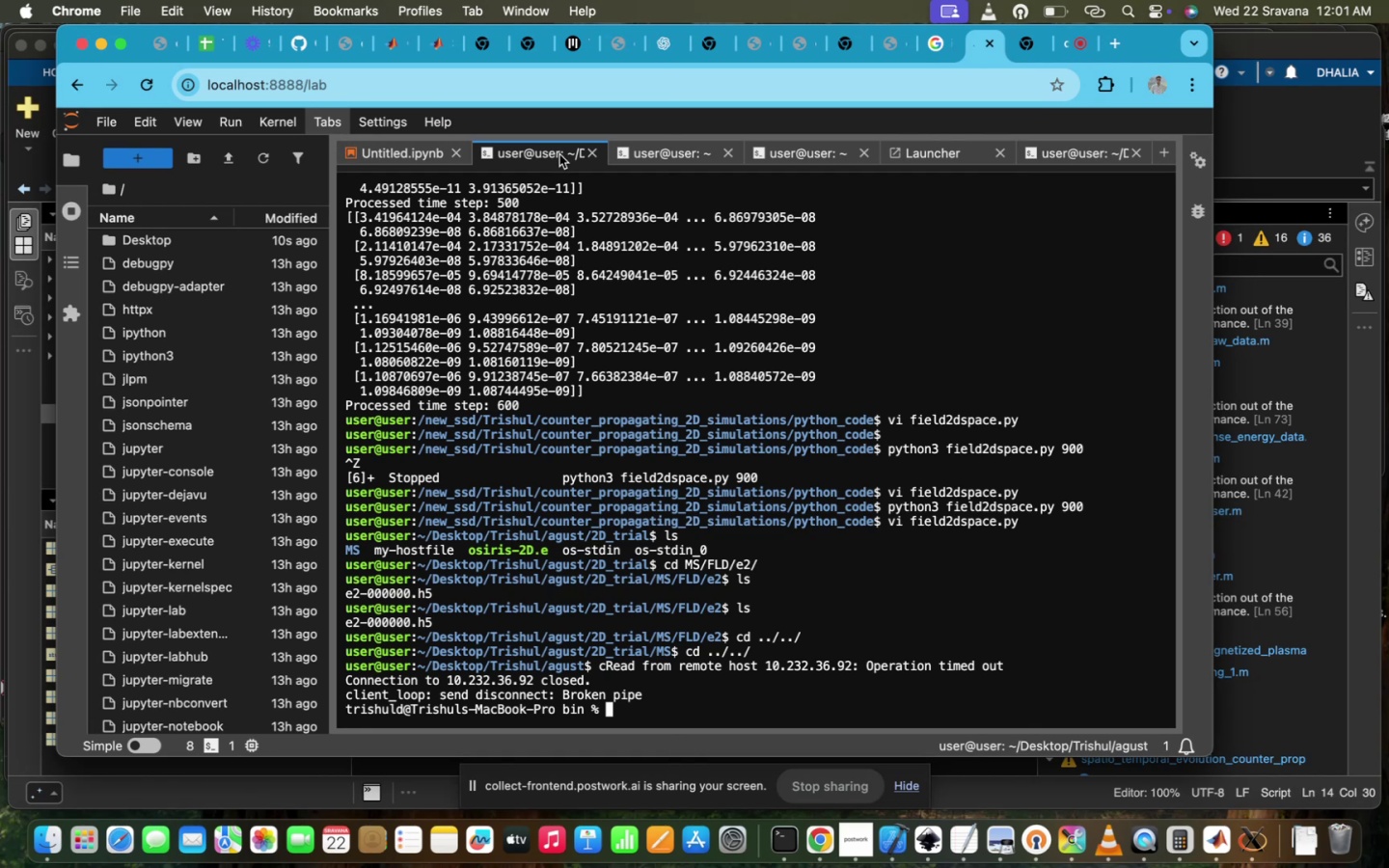 
key(Shift+ShiftRight)
 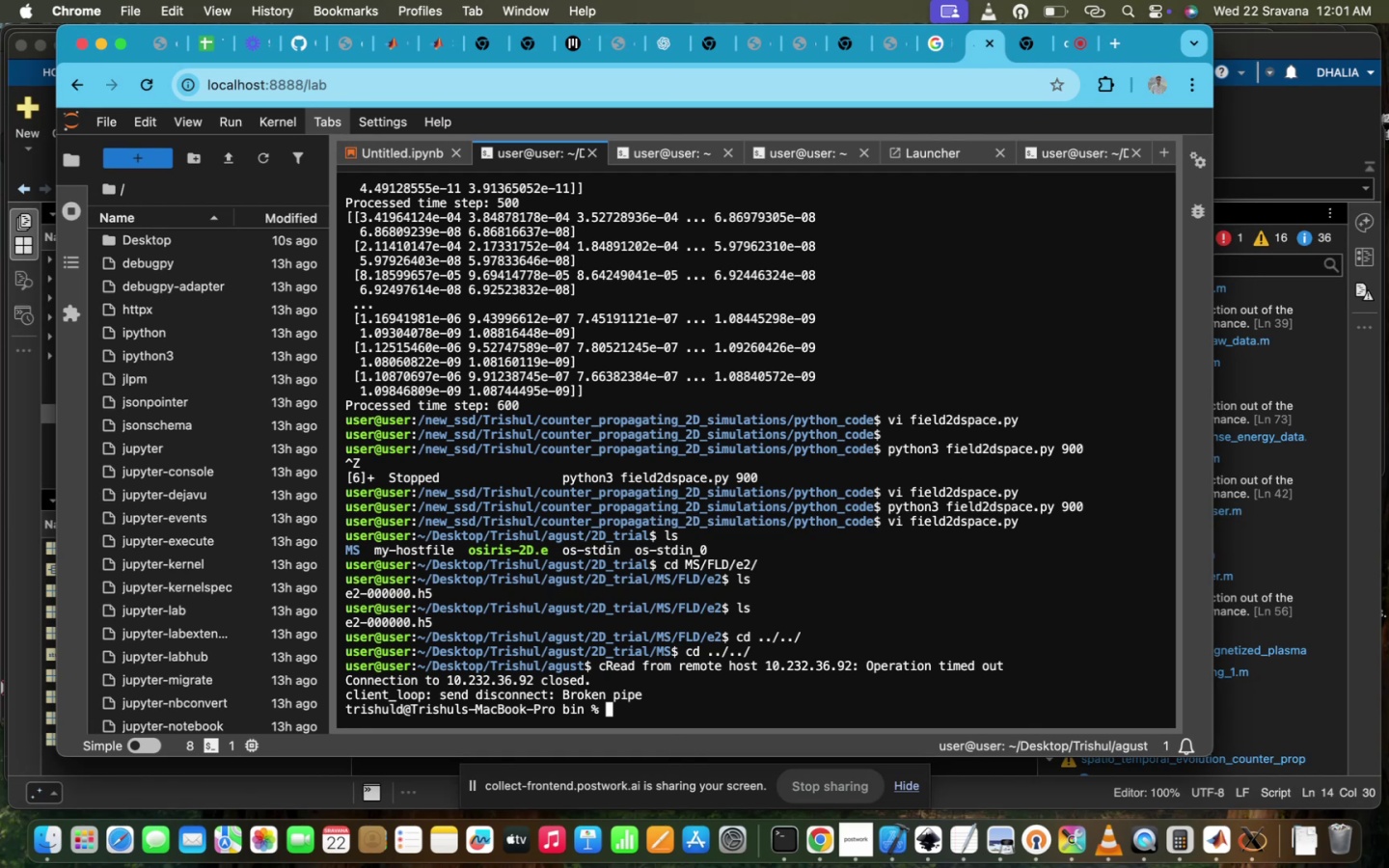 
key(ArrowUp)
 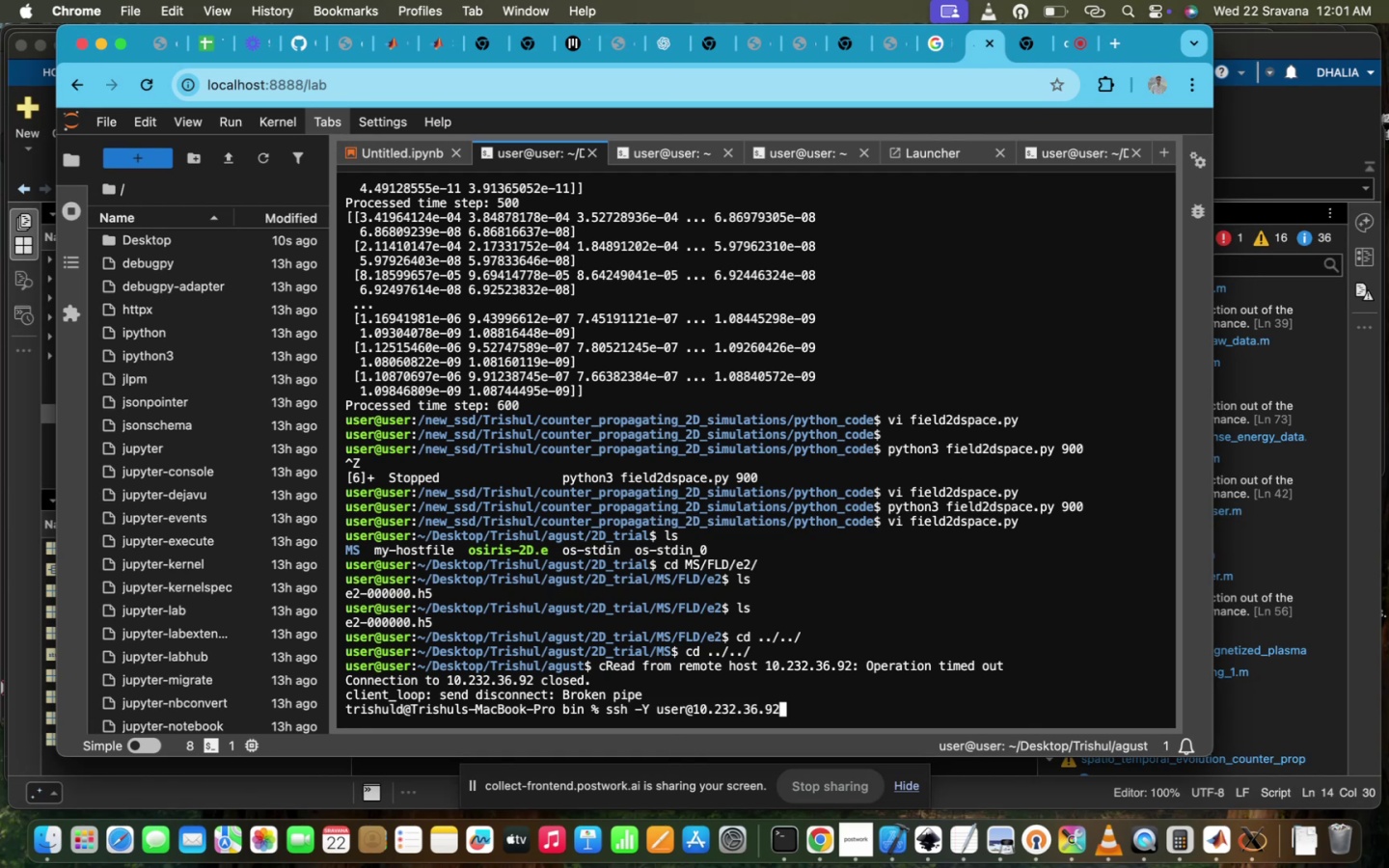 
key(Enter)
 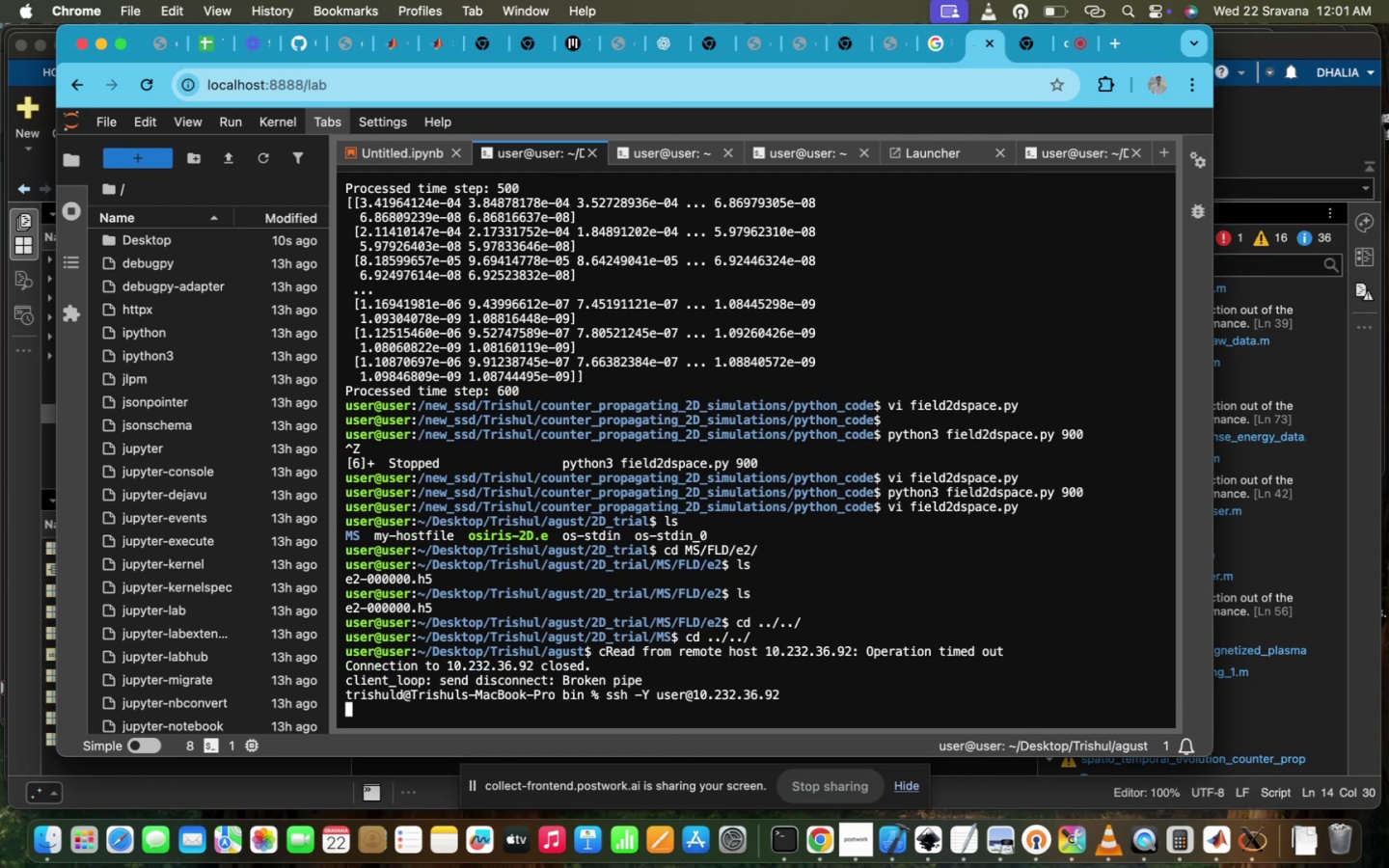 
wait(8.2)
 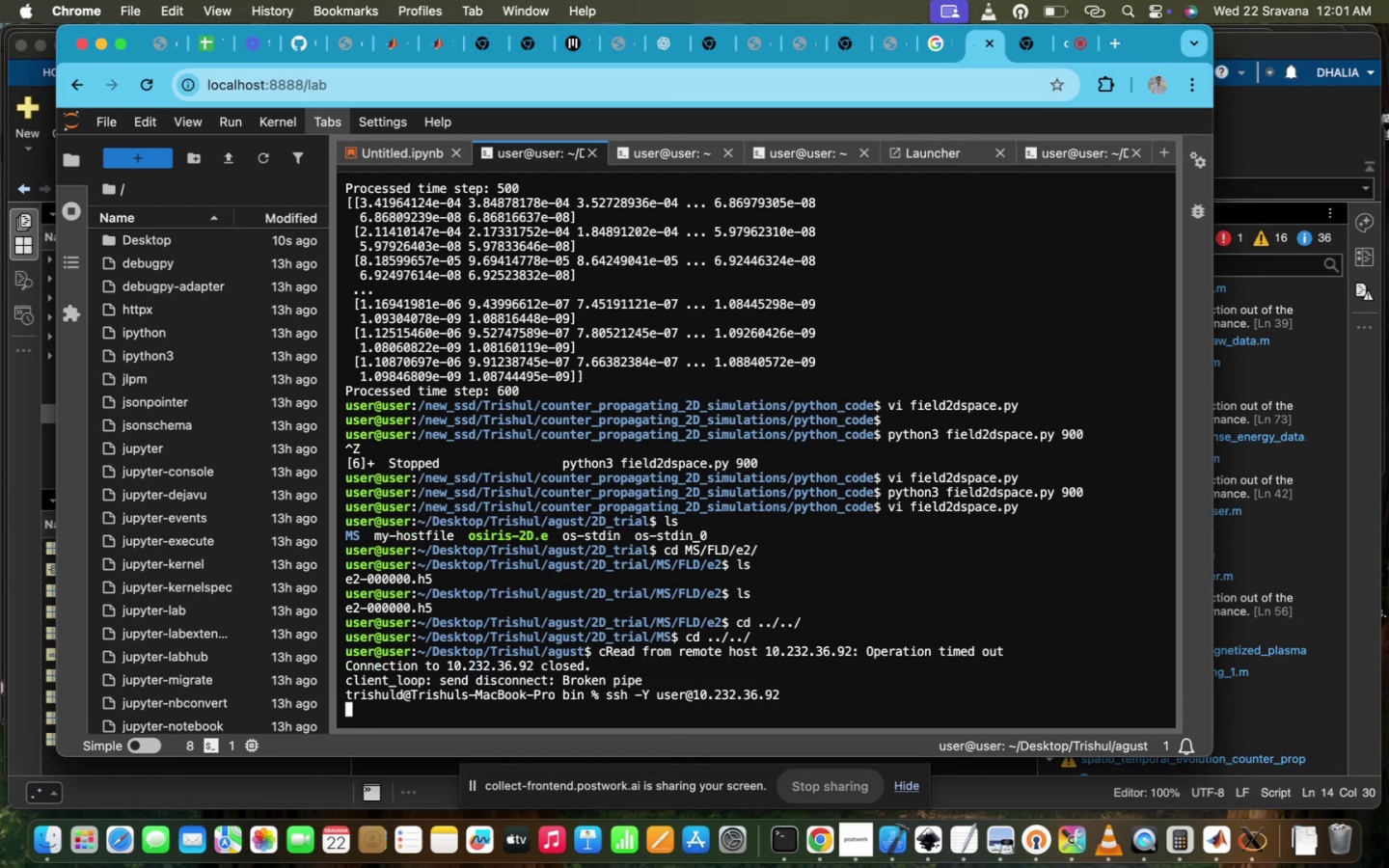 
left_click([1267, 502])
 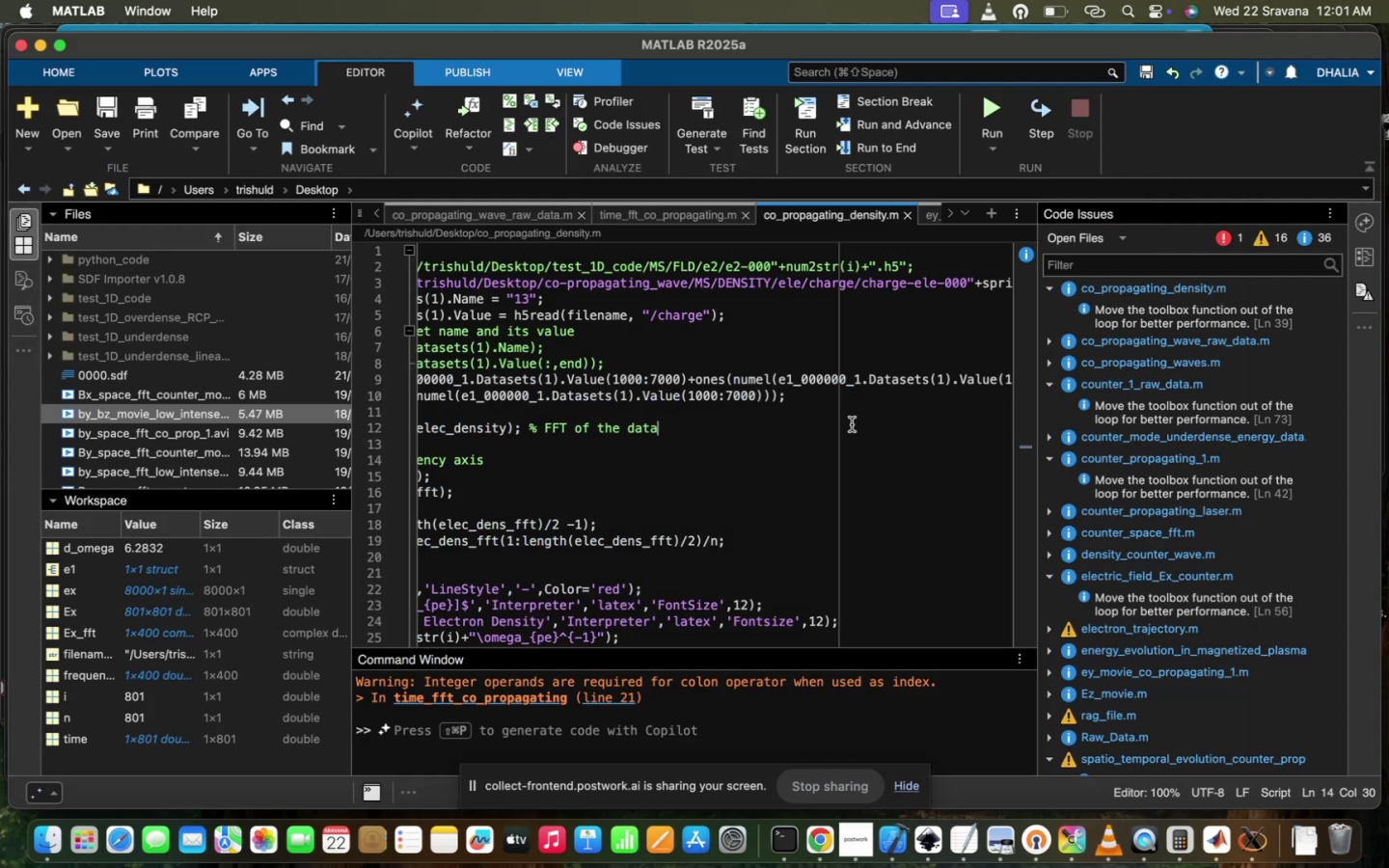 
left_click([852, 424])
 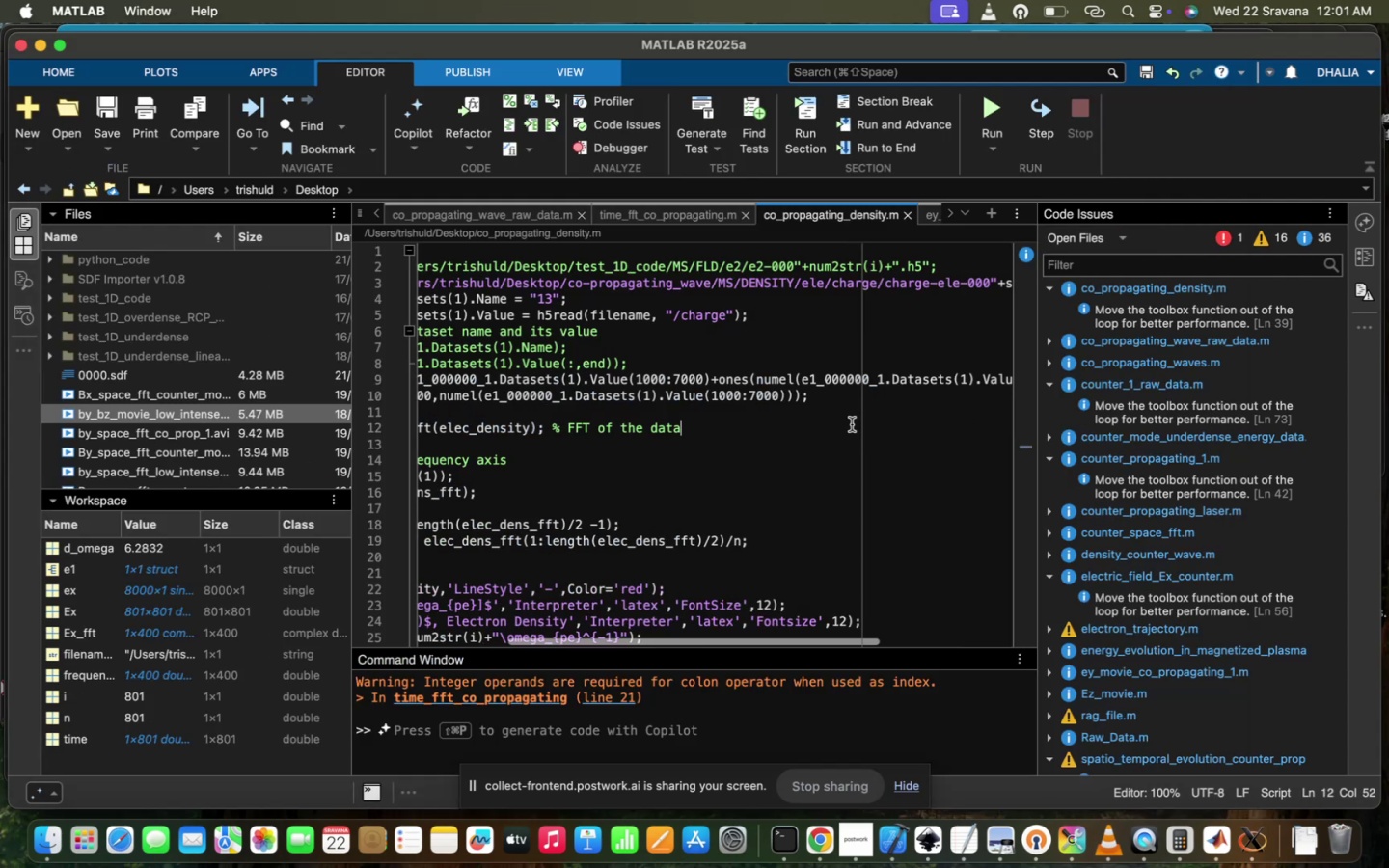 
scroll: coordinate [852, 424], scroll_direction: up, amount: 72.0
 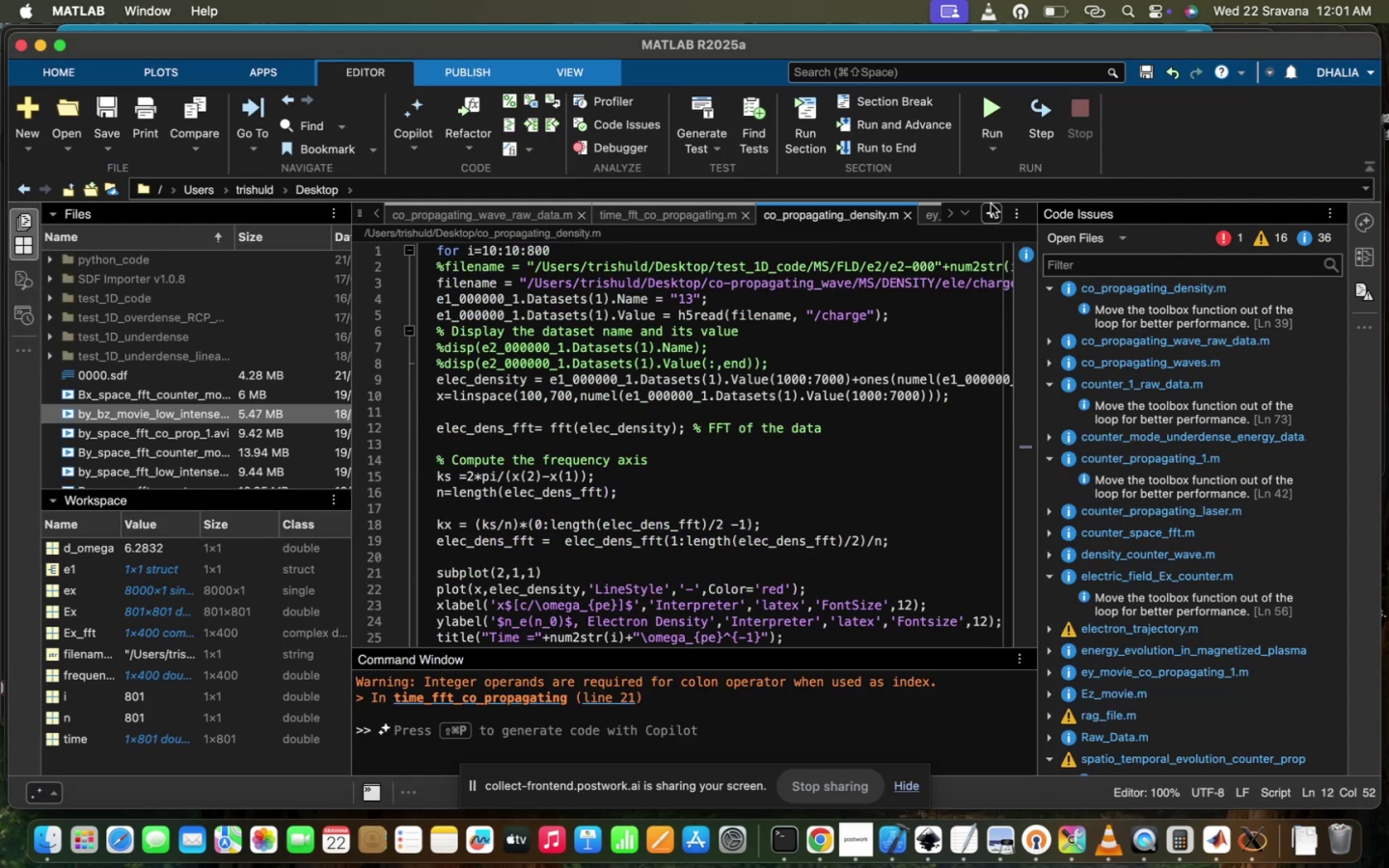 
left_click([991, 203])
 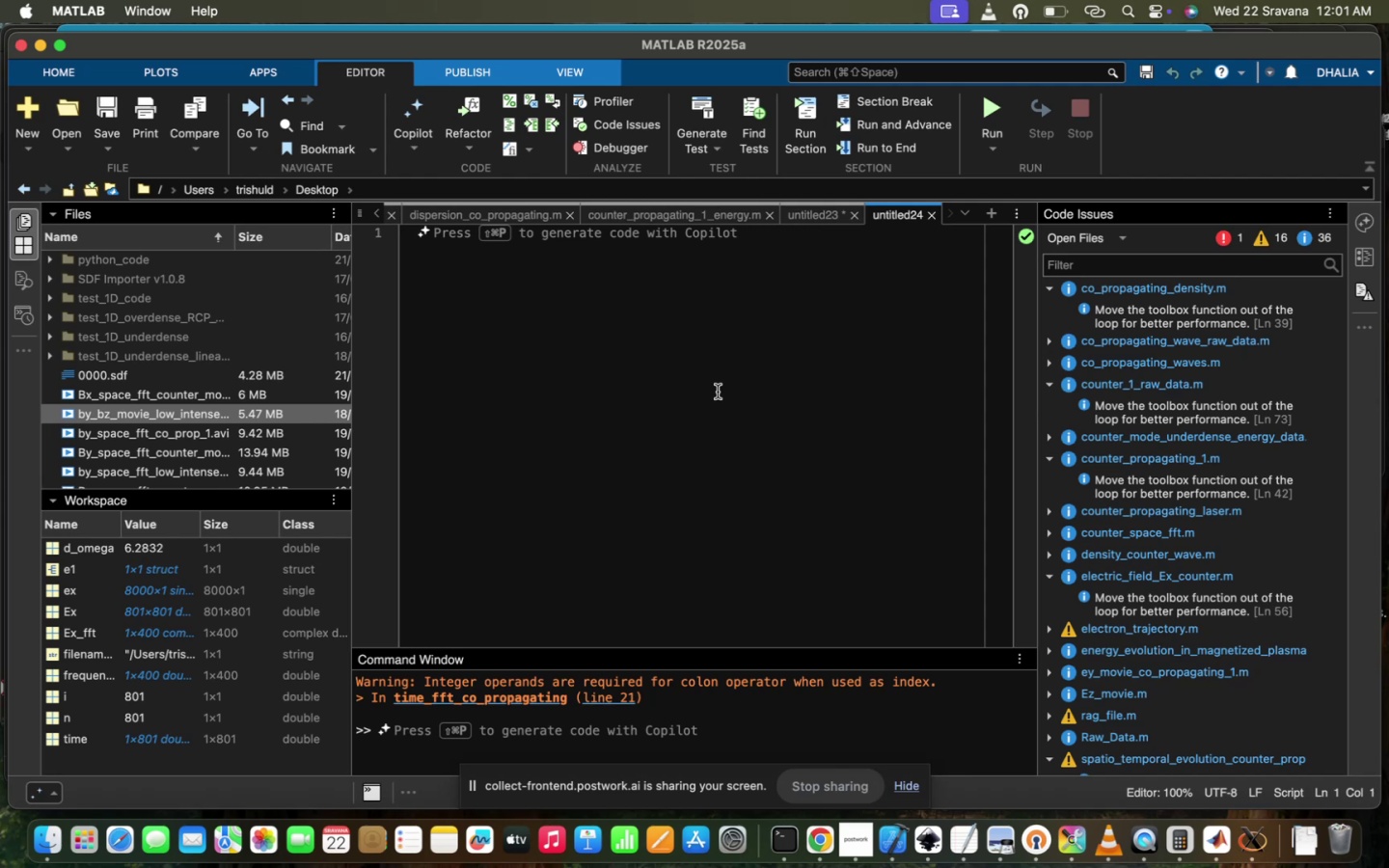 
mouse_move([541, 554])
 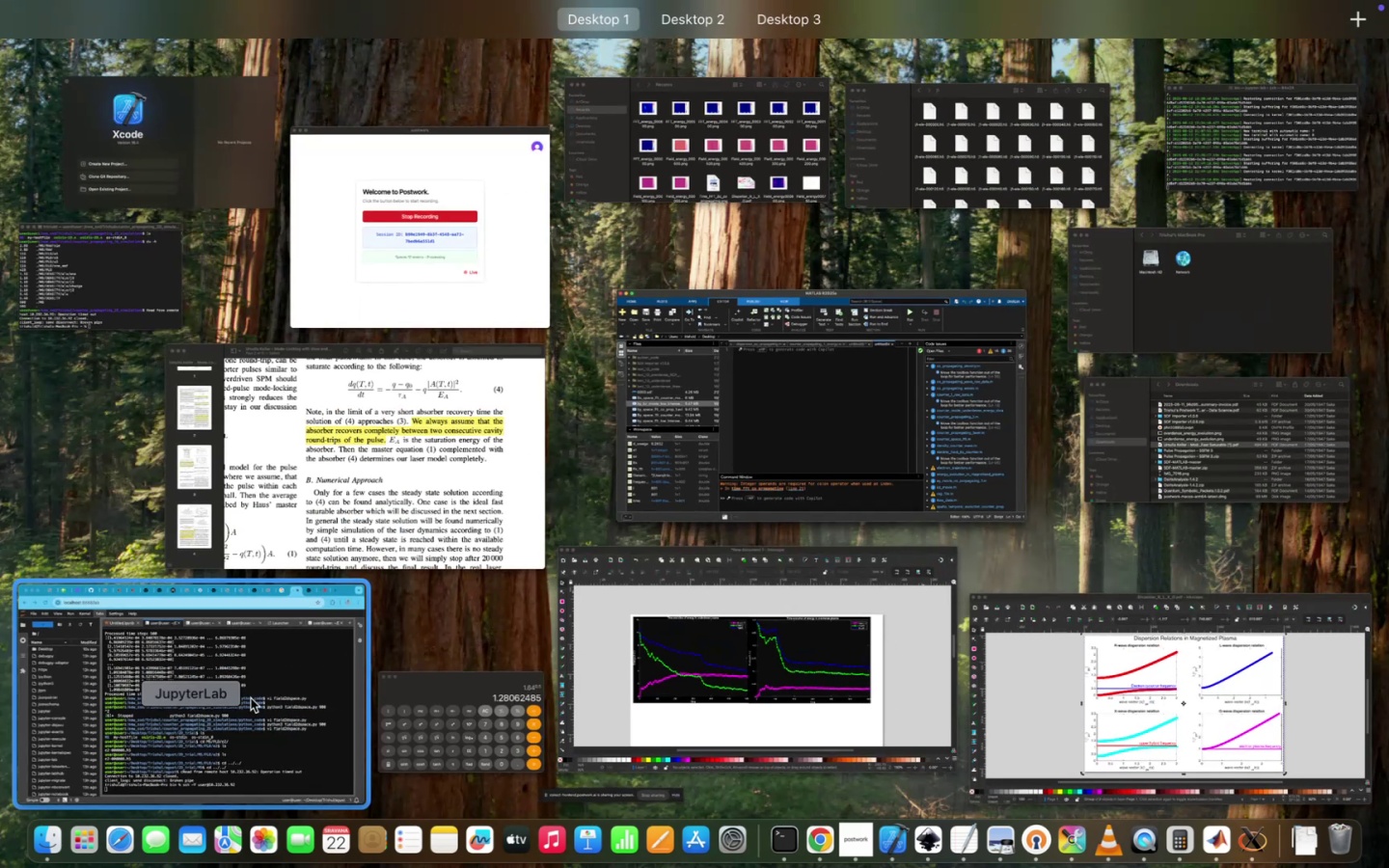 
left_click([251, 698])
 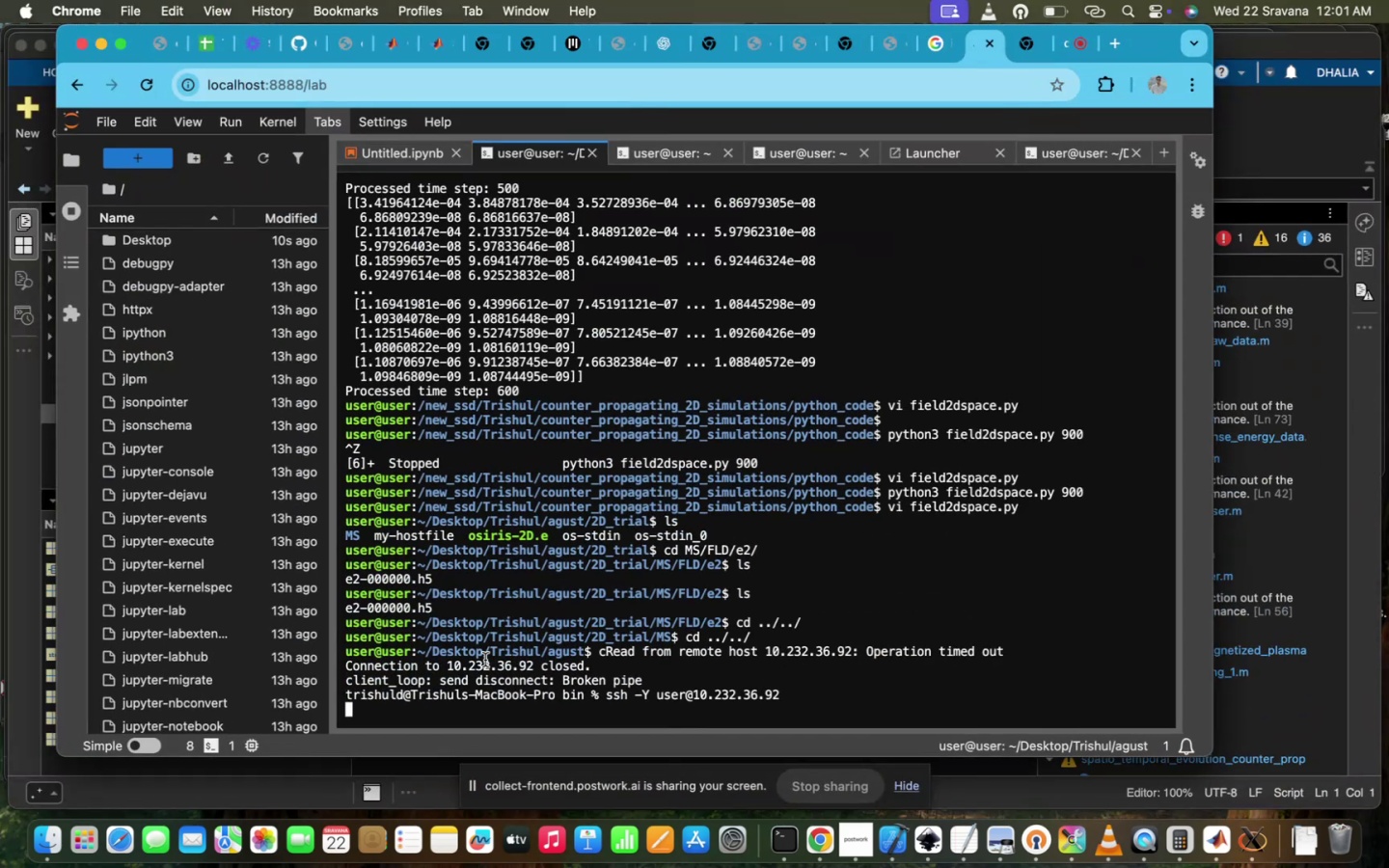 
left_click([485, 660])
 